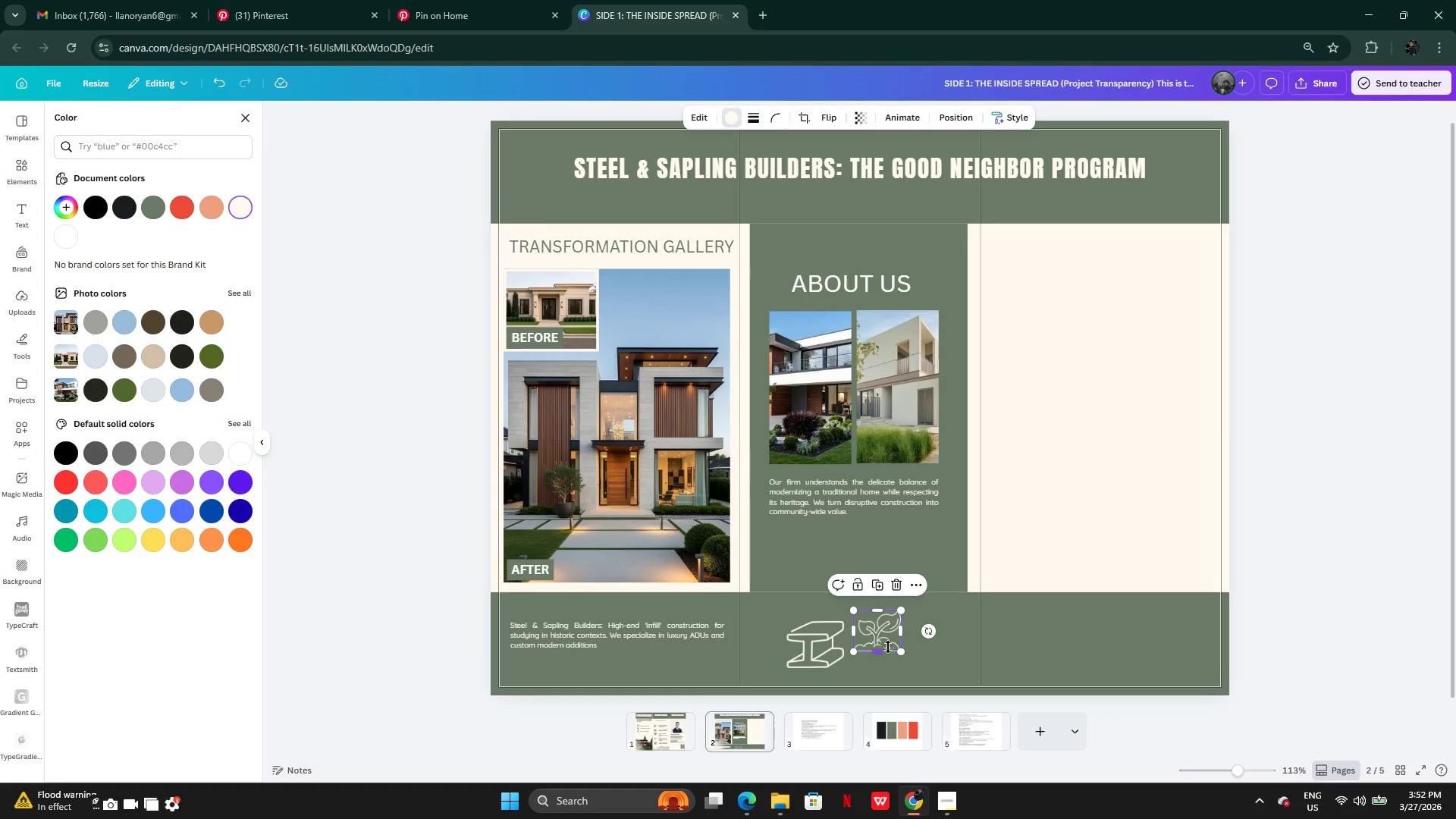 
left_click_drag(start_coordinate=[893, 646], to_coordinate=[834, 622])
 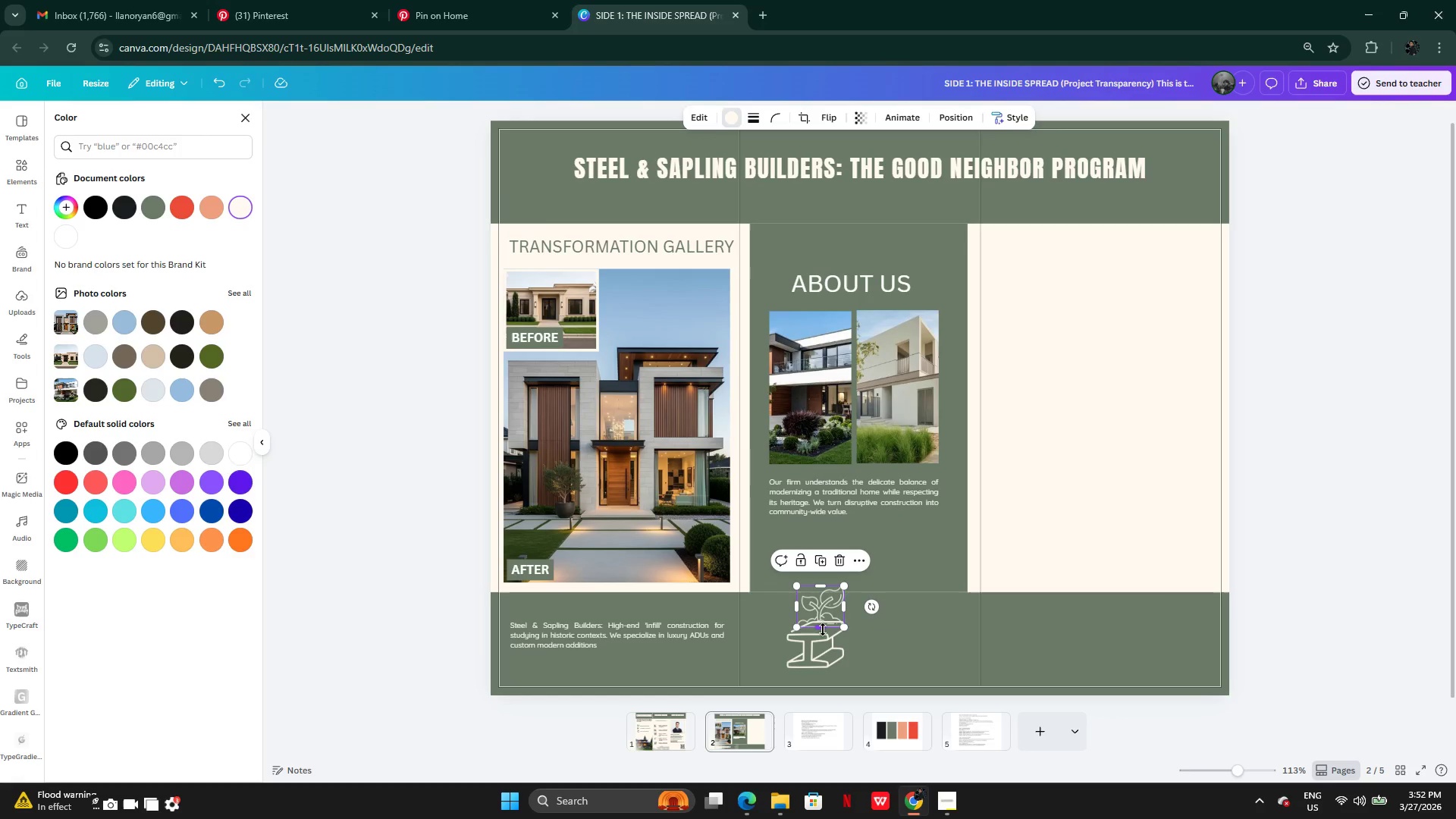 
left_click_drag(start_coordinate=[823, 629], to_coordinate=[824, 623])
 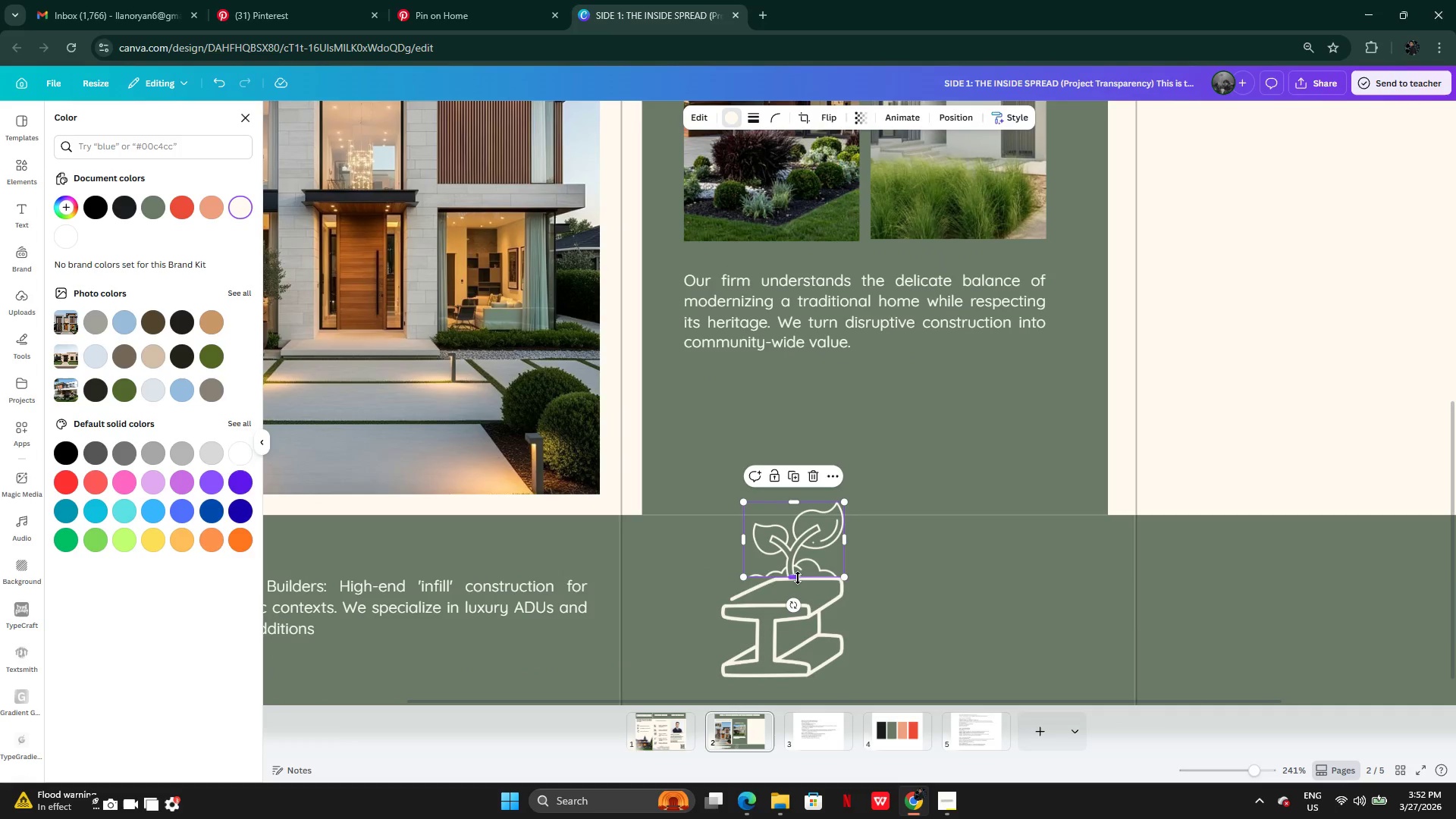 
wait(5.66)
 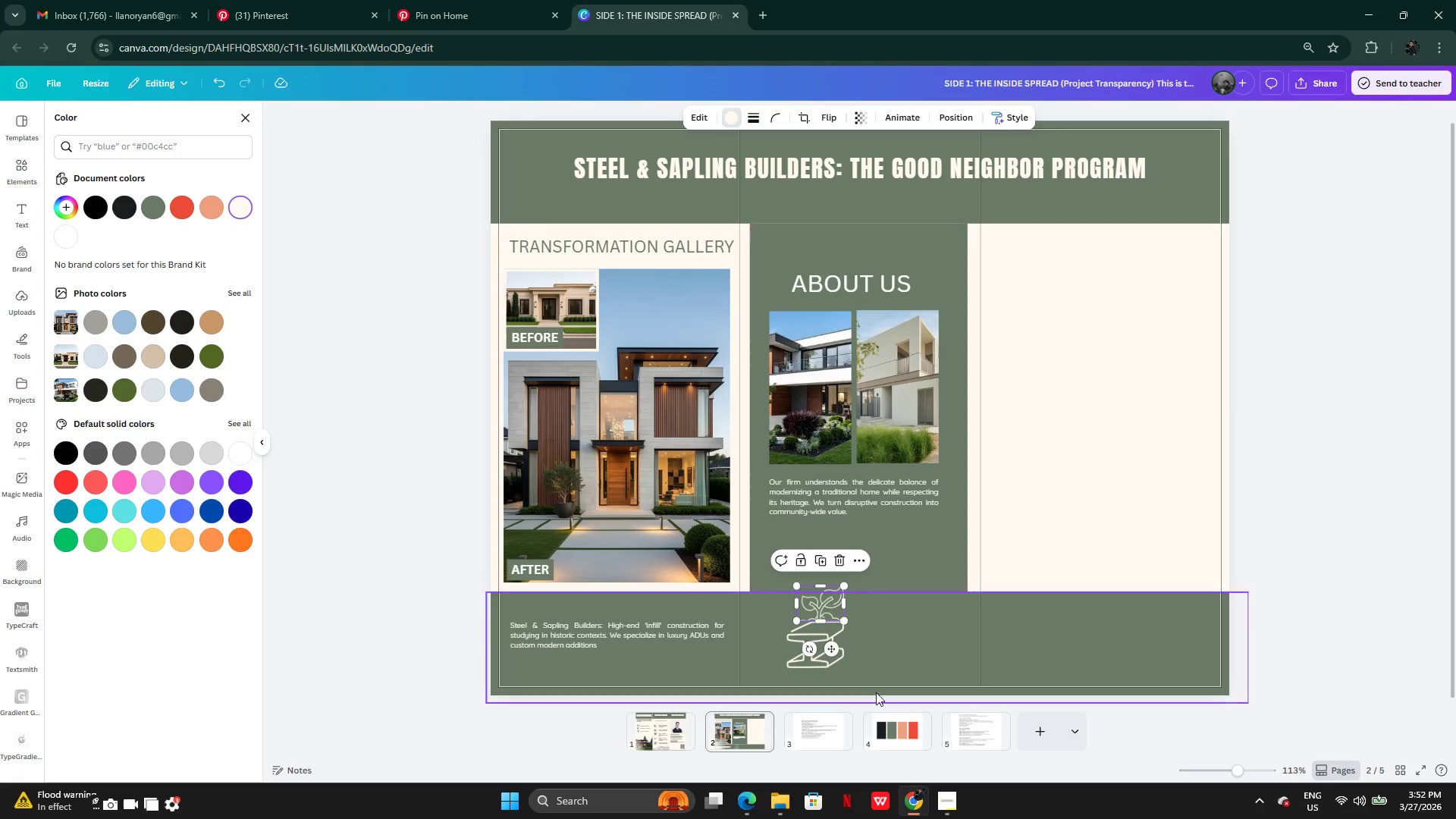 
left_click_drag(start_coordinate=[809, 544], to_coordinate=[805, 561])
 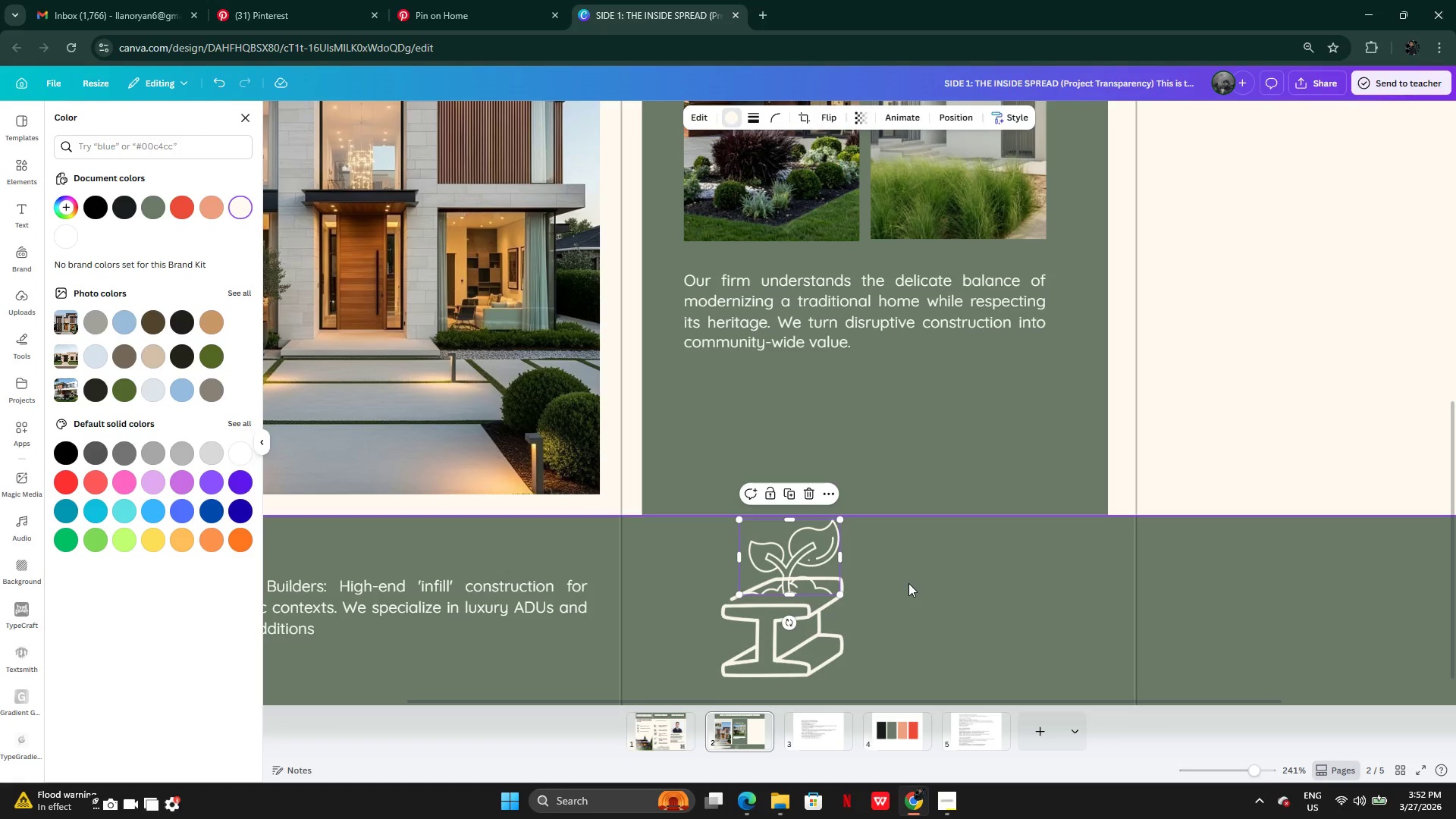 
left_click([908, 583])
 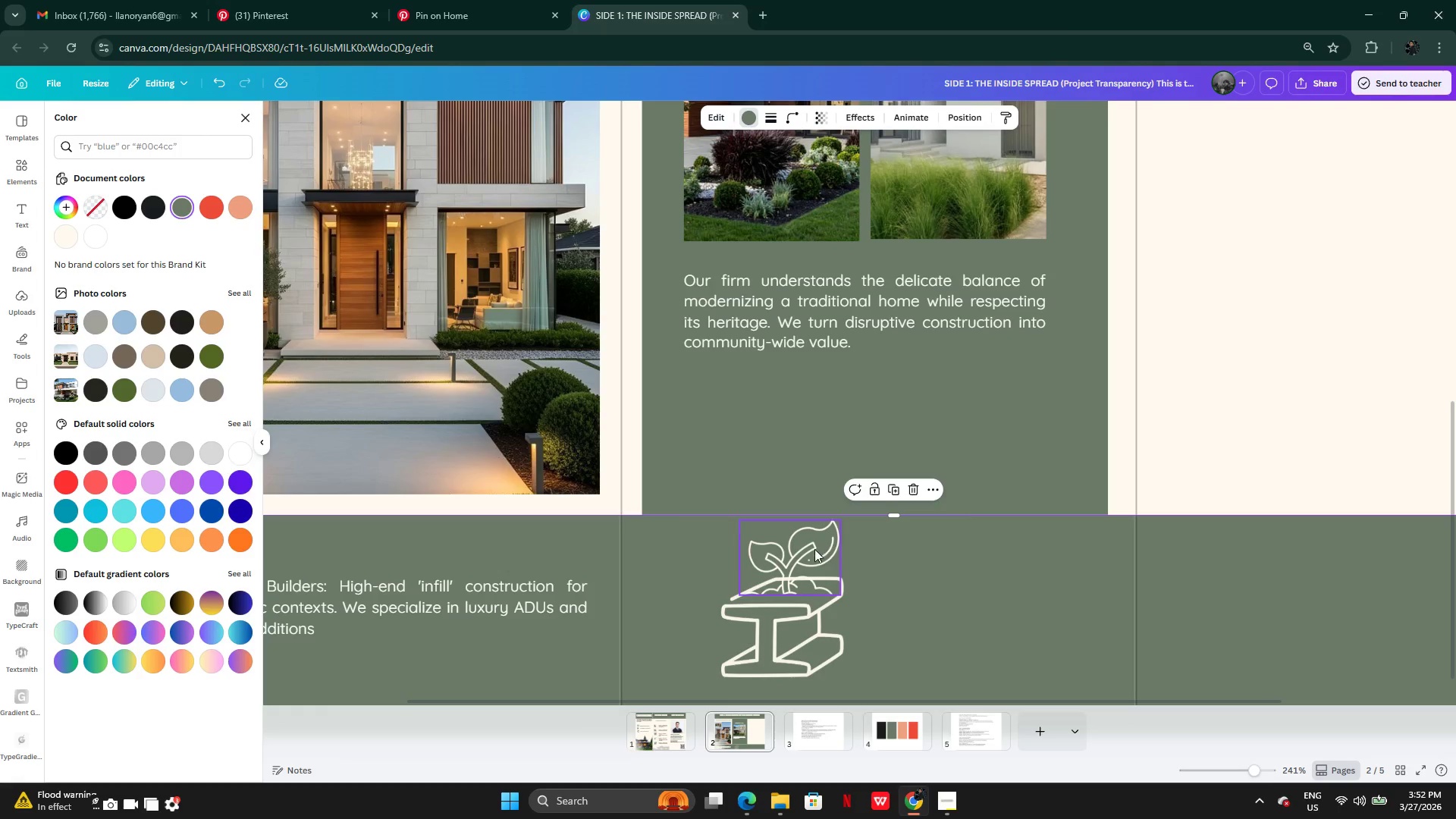 
left_click_drag(start_coordinate=[805, 552], to_coordinate=[783, 562])
 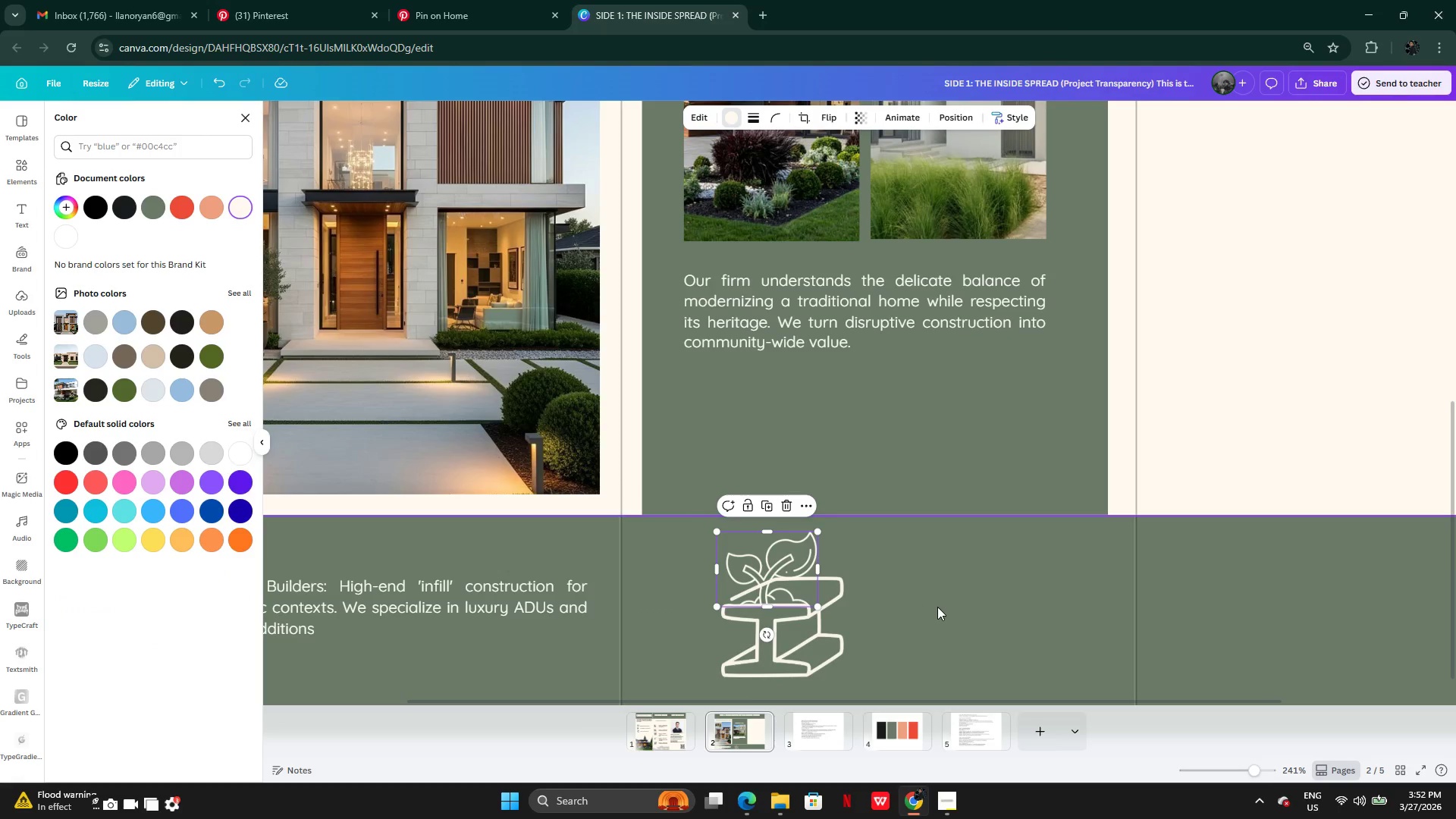 
left_click([937, 607])
 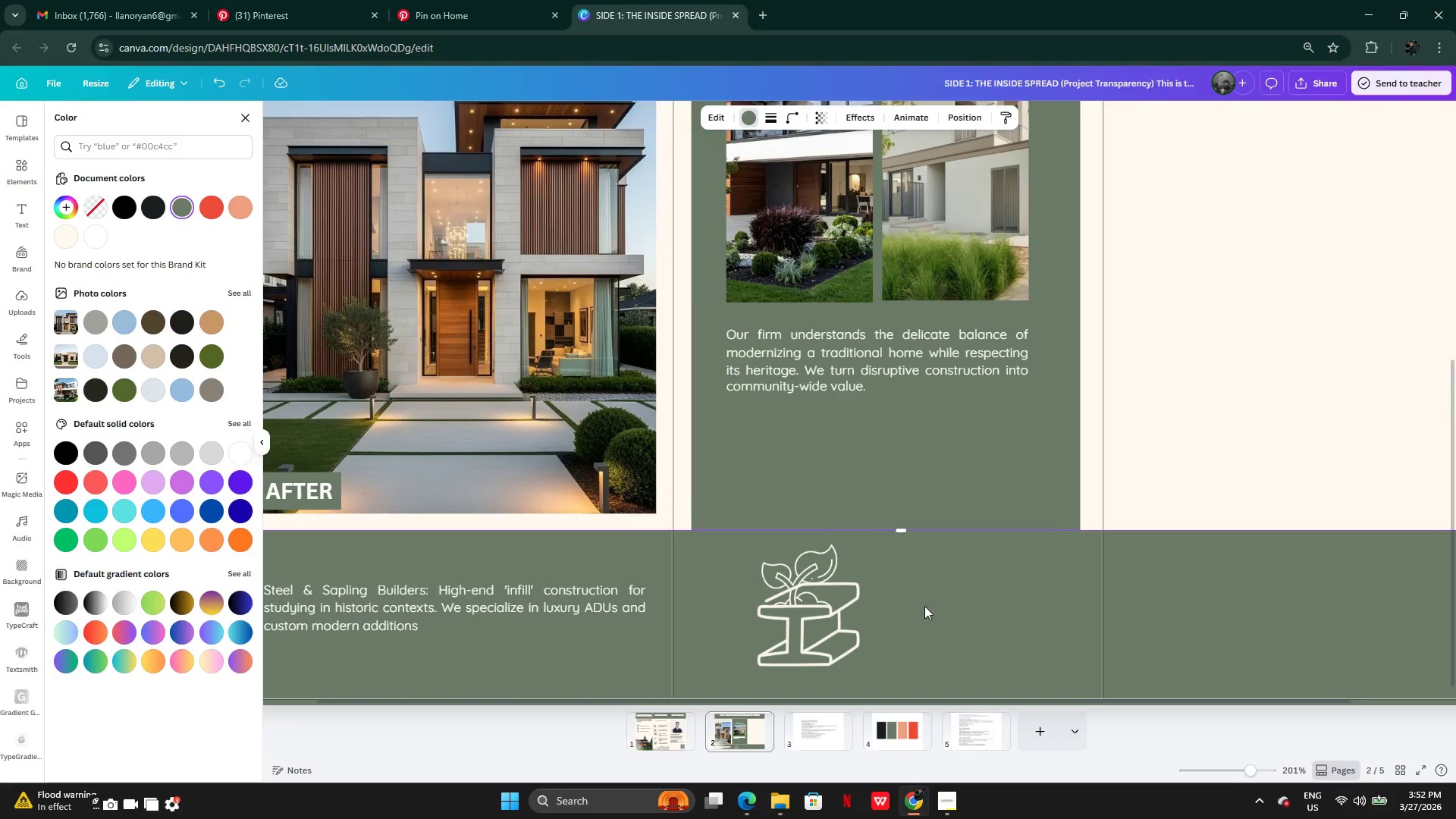 
mouse_move([808, 583])
 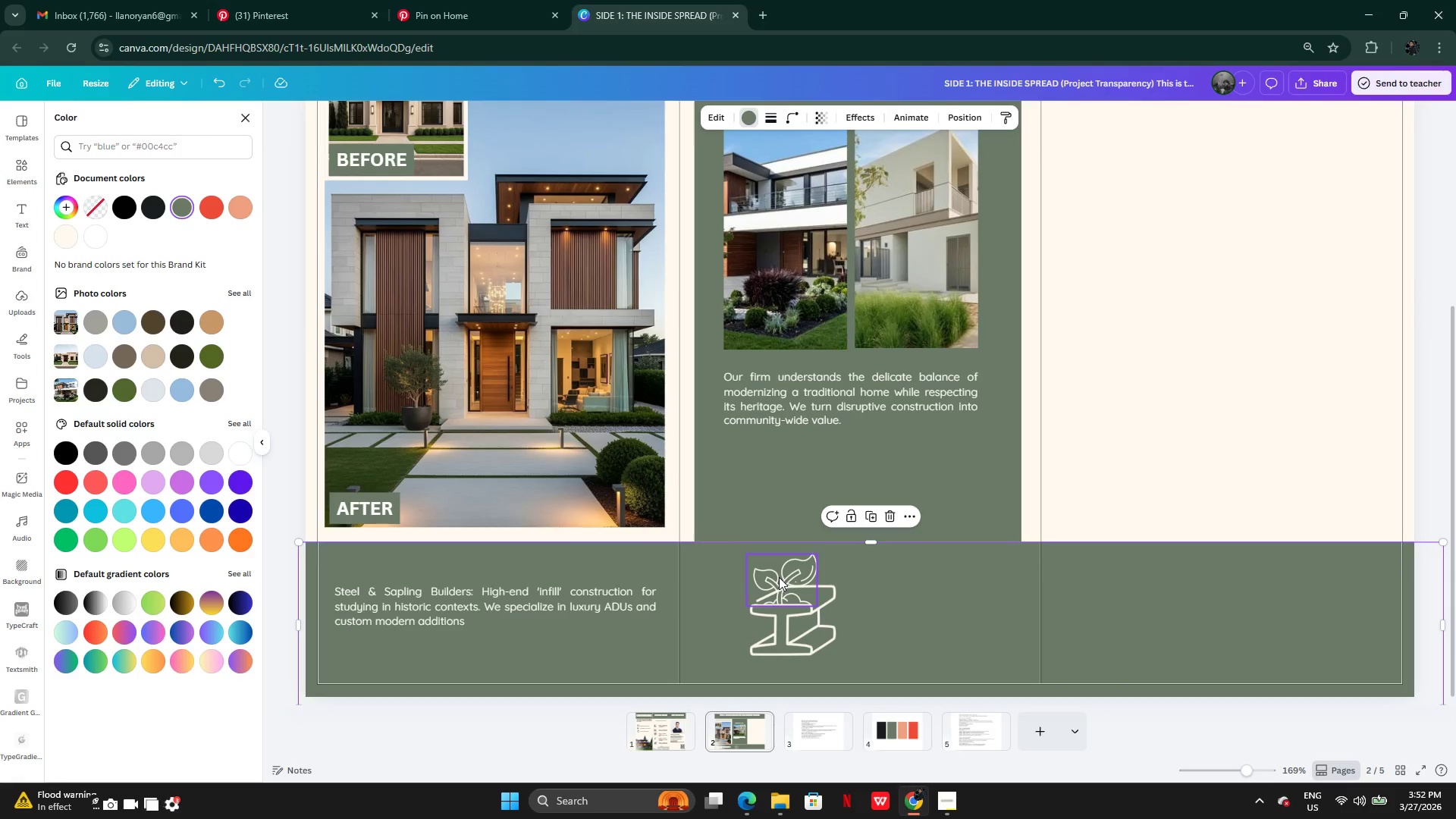 
left_click([780, 578])
 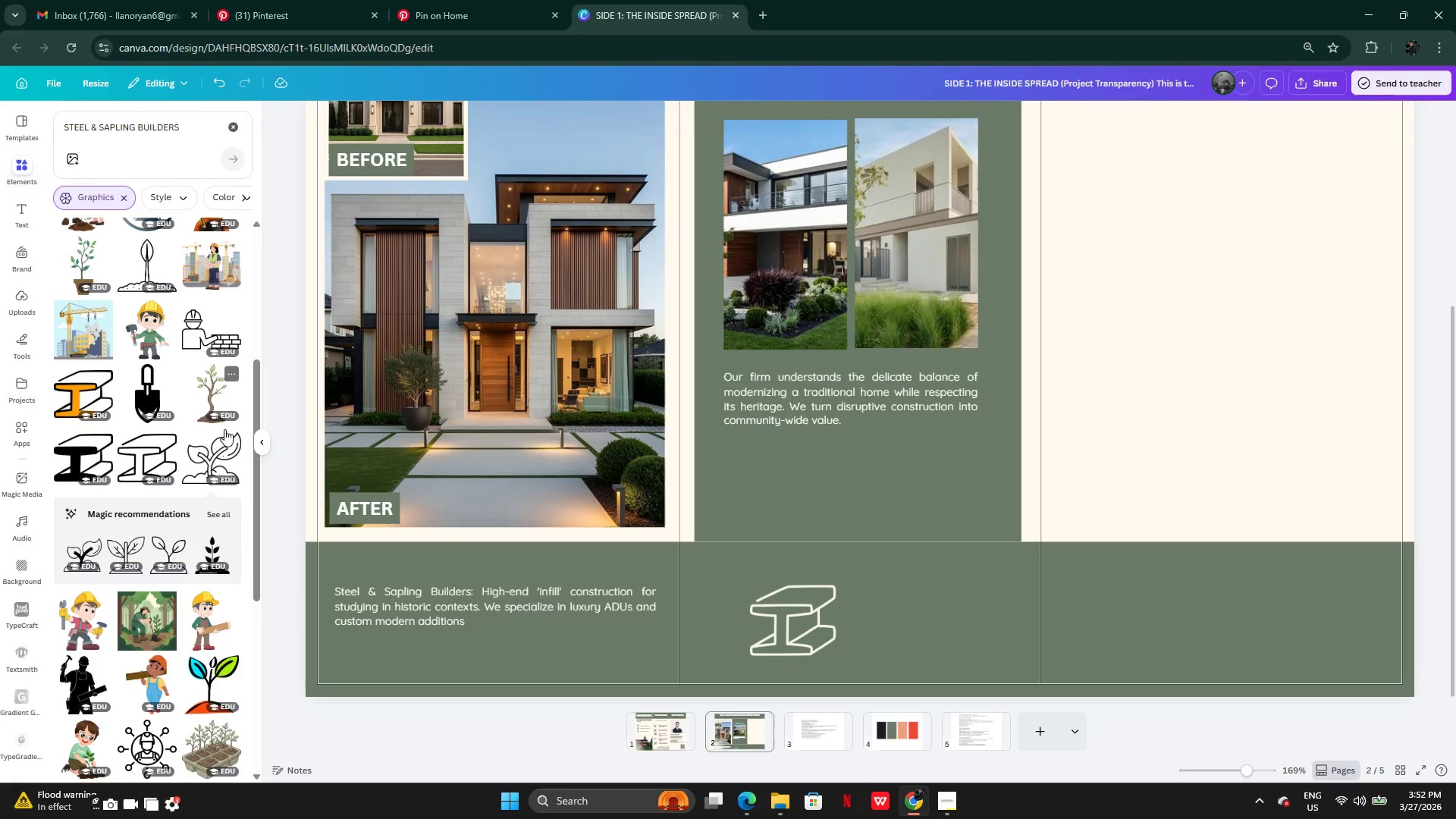 
left_click([229, 435])
 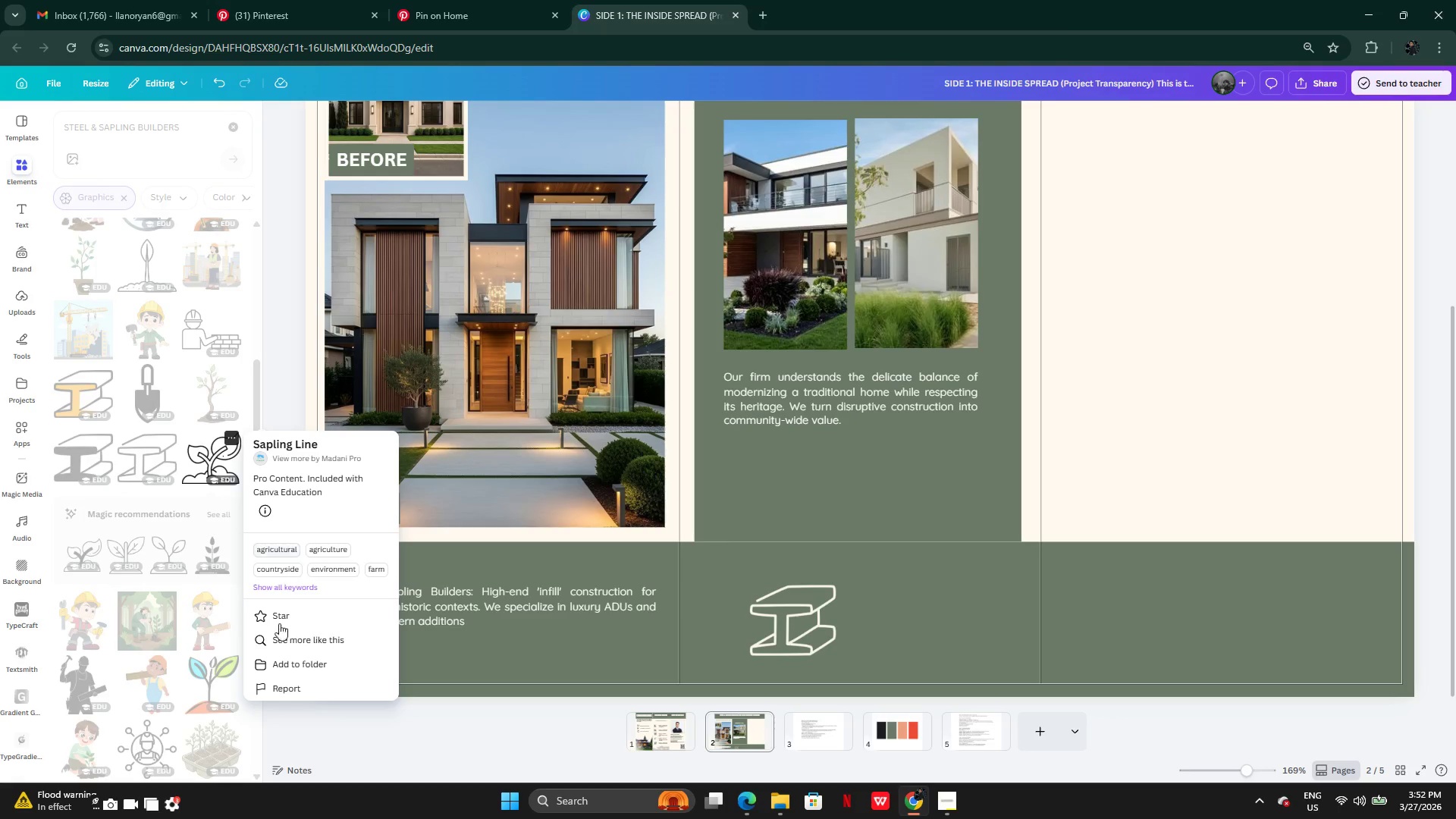 
left_click([284, 643])
 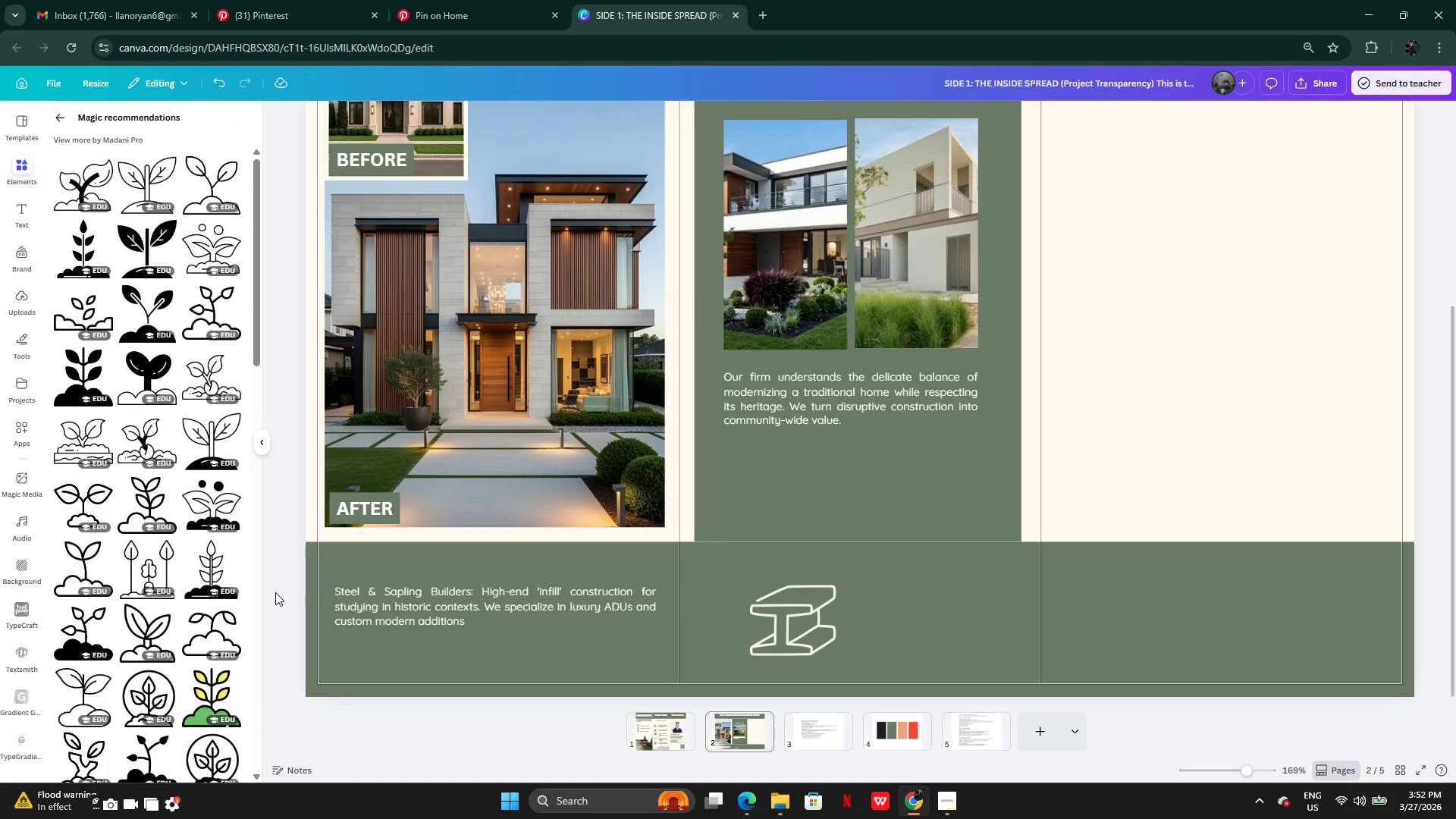 
wait(7.18)
 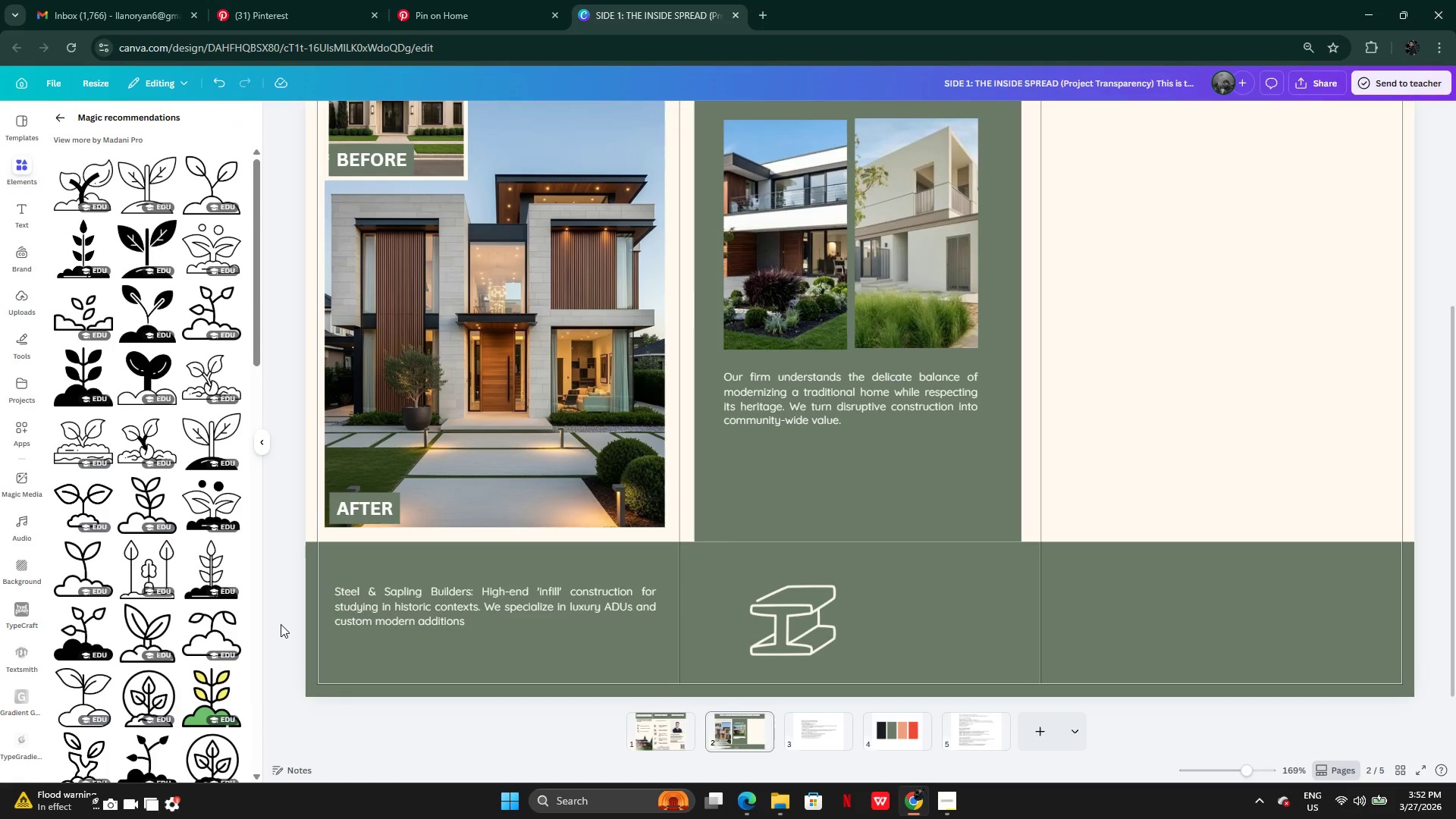 
mouse_move([84, 565])
 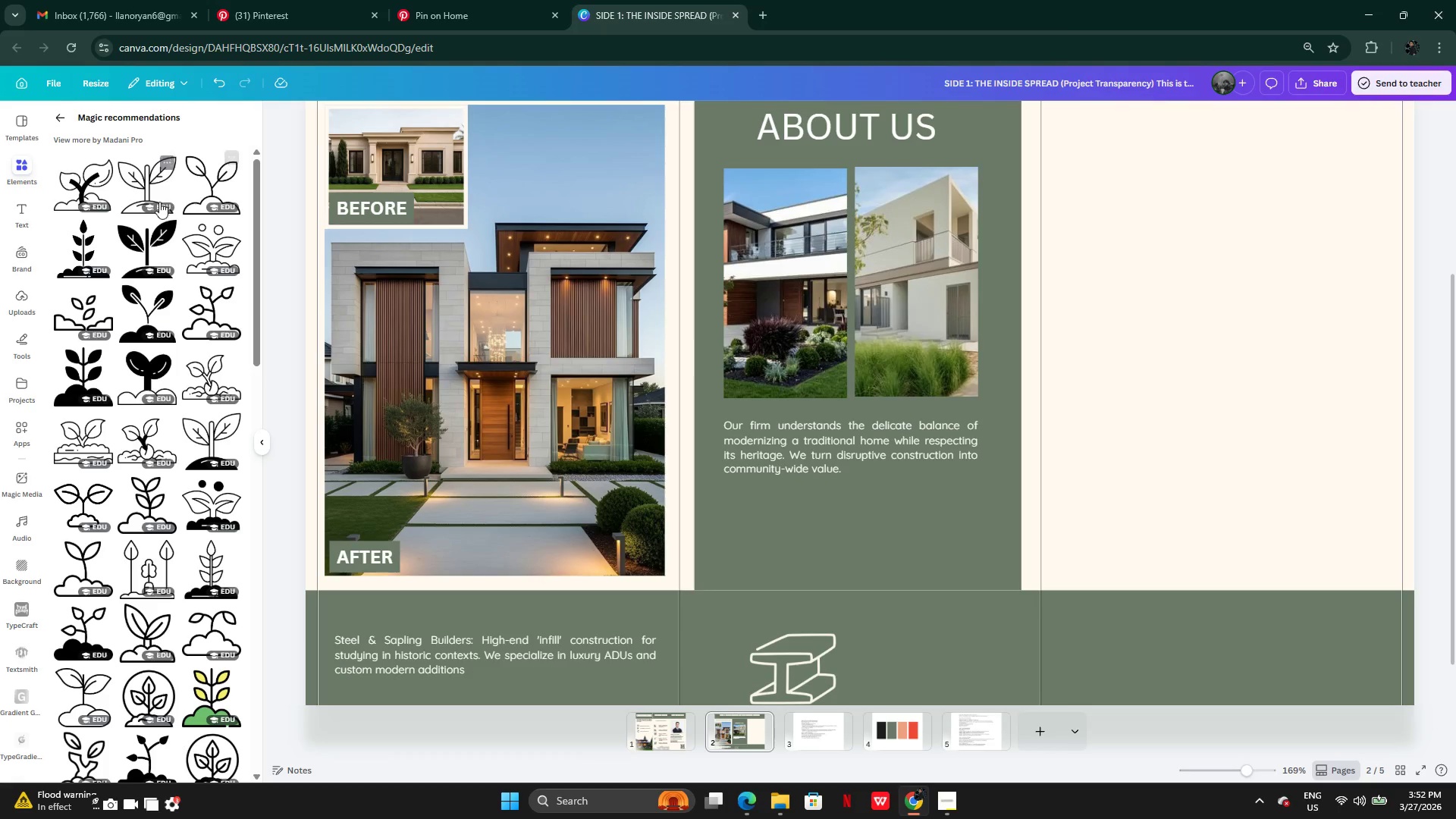 
wait(7.52)
 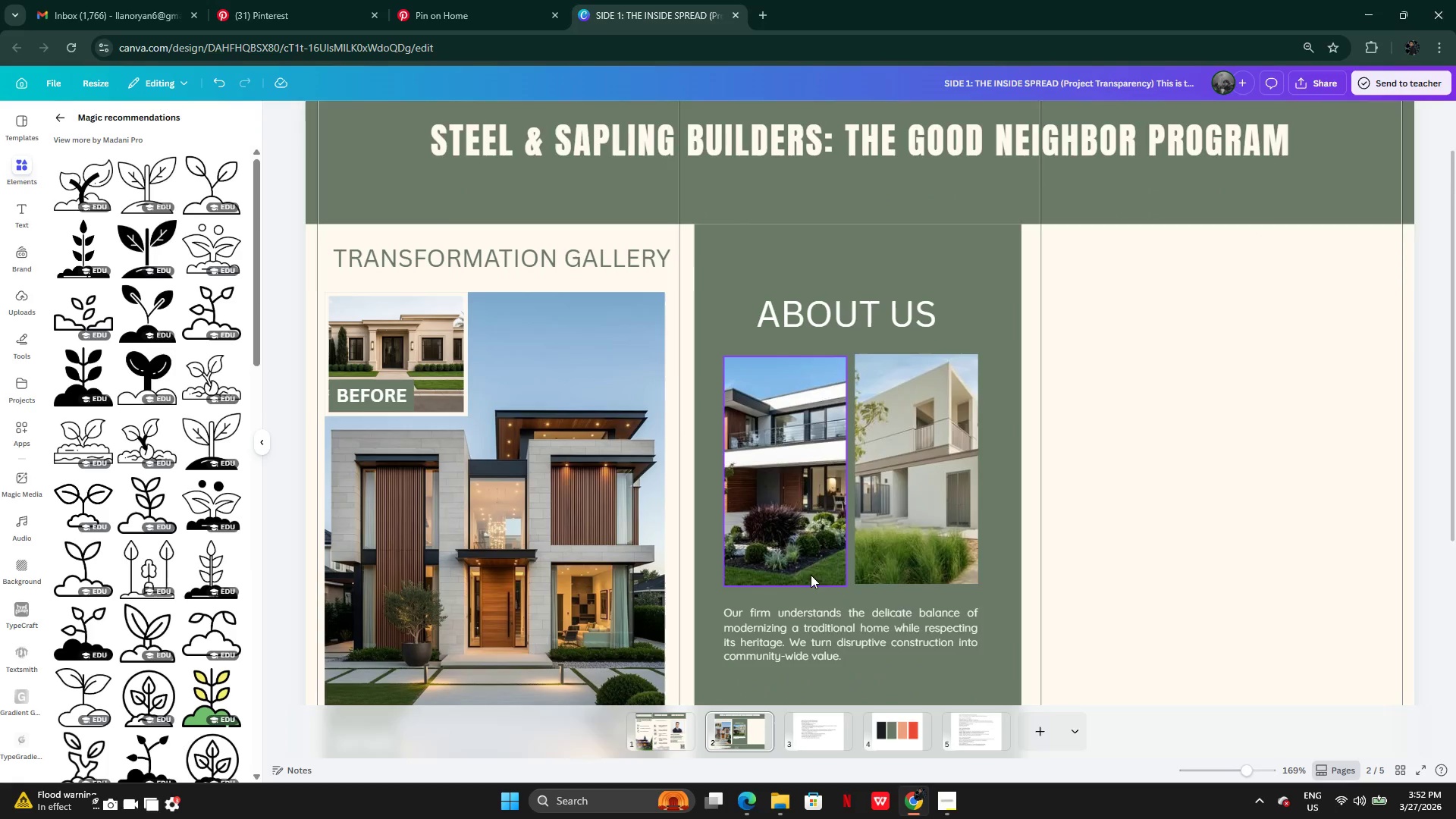 
left_click([62, 113])
 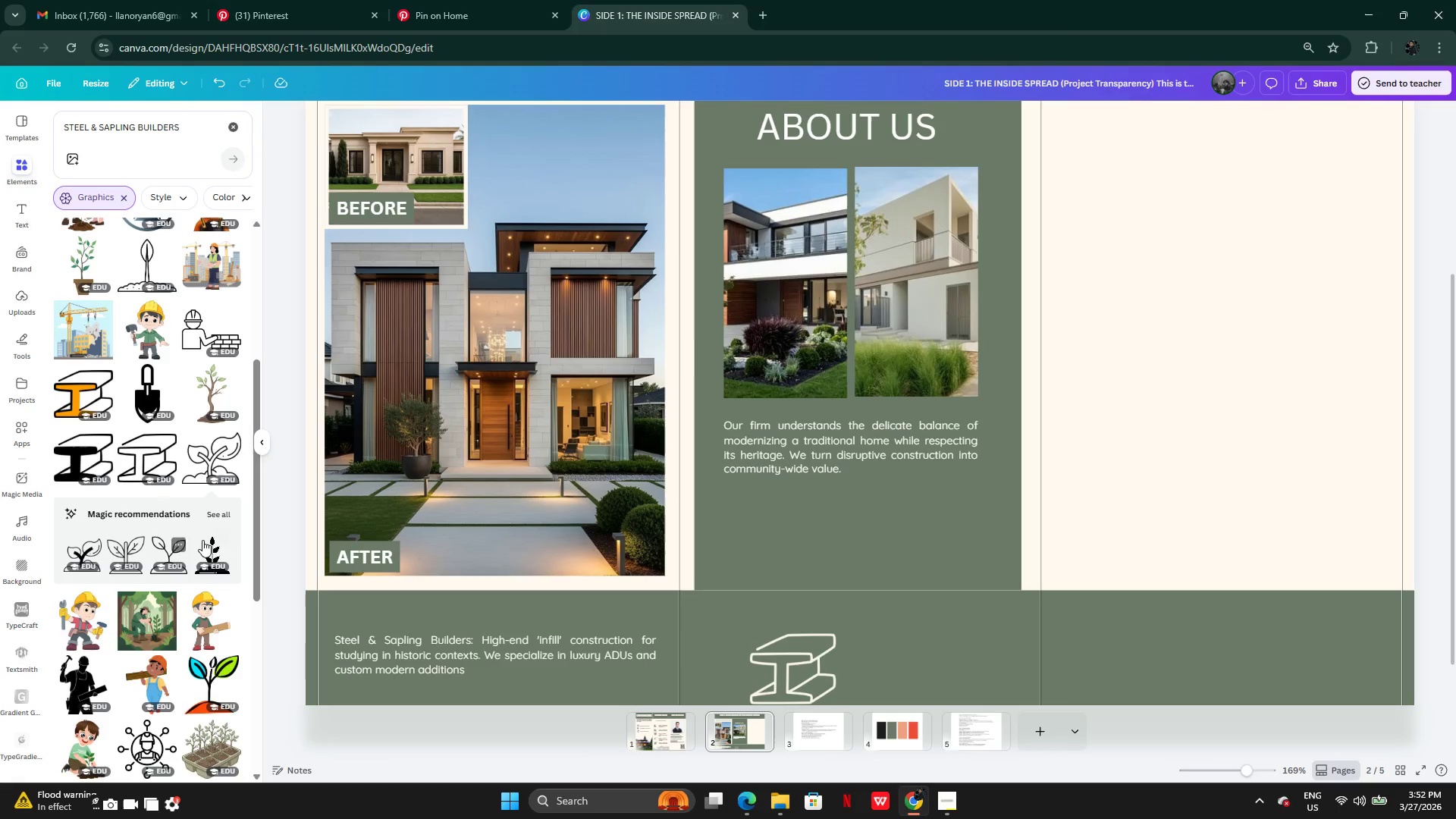 
left_click([224, 509])
 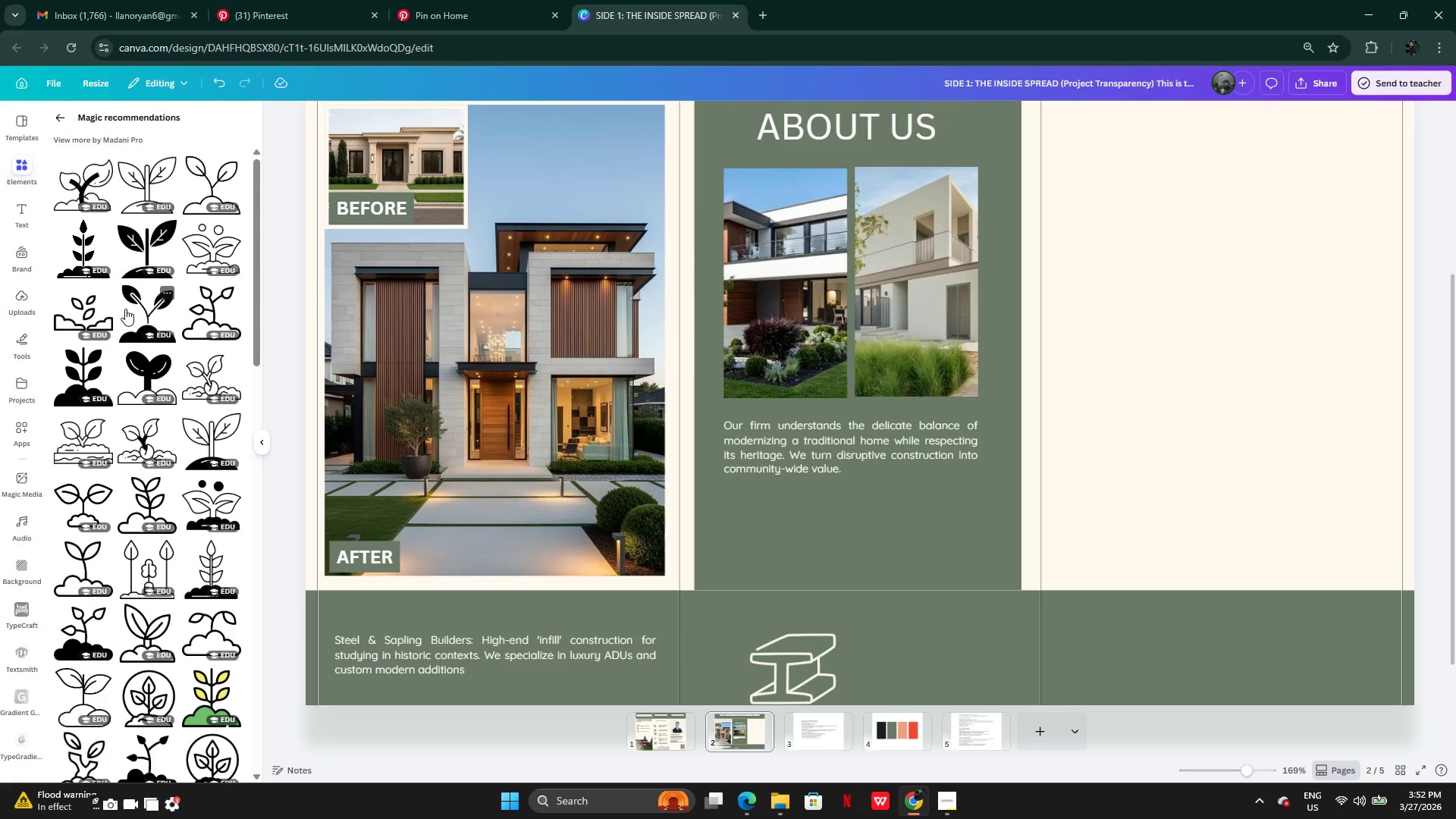 
mouse_move([108, 329])
 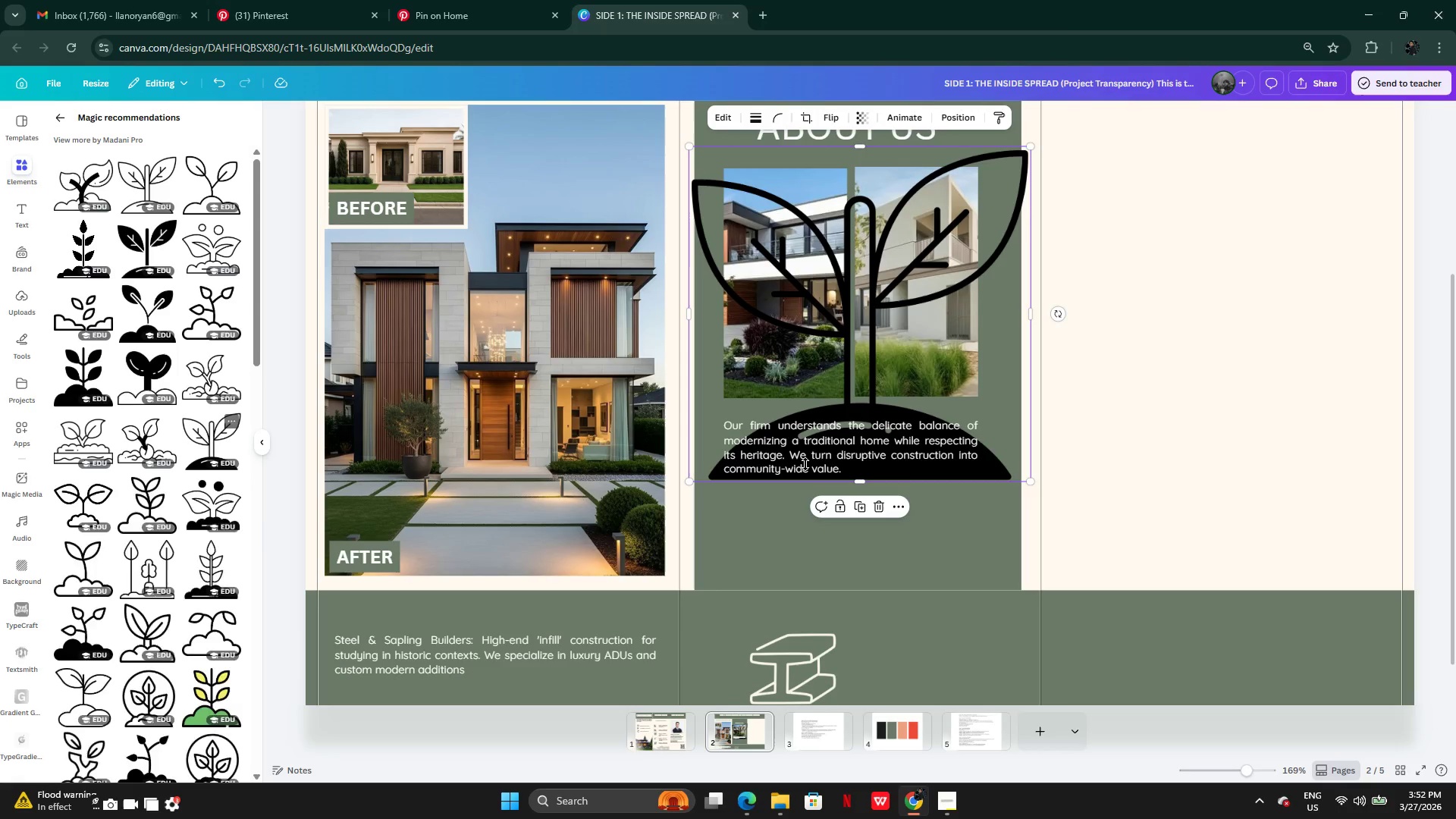 
left_click_drag(start_coordinate=[998, 191], to_coordinate=[984, 362])
 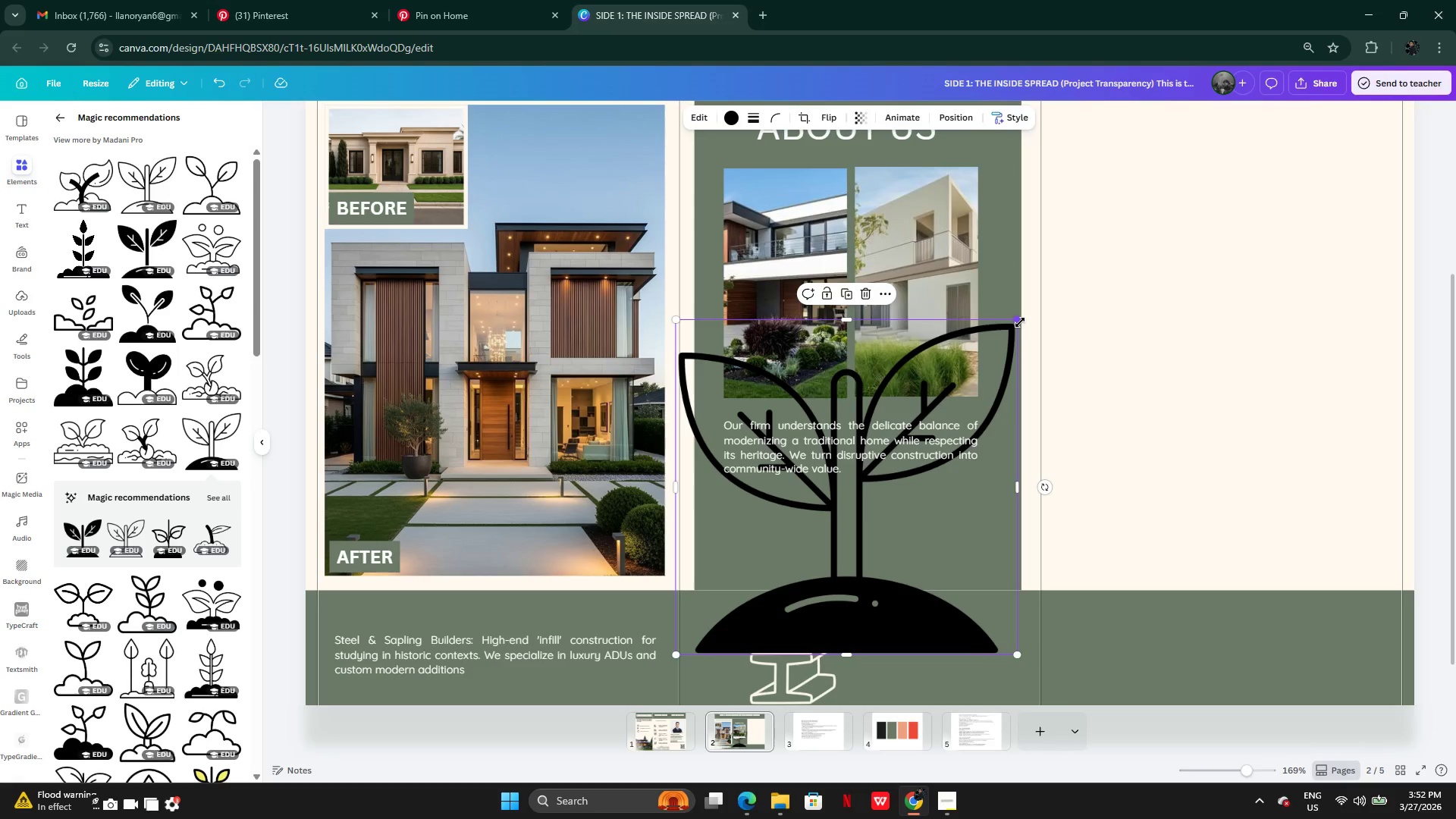 
left_click_drag(start_coordinate=[1020, 322], to_coordinate=[756, 612])
 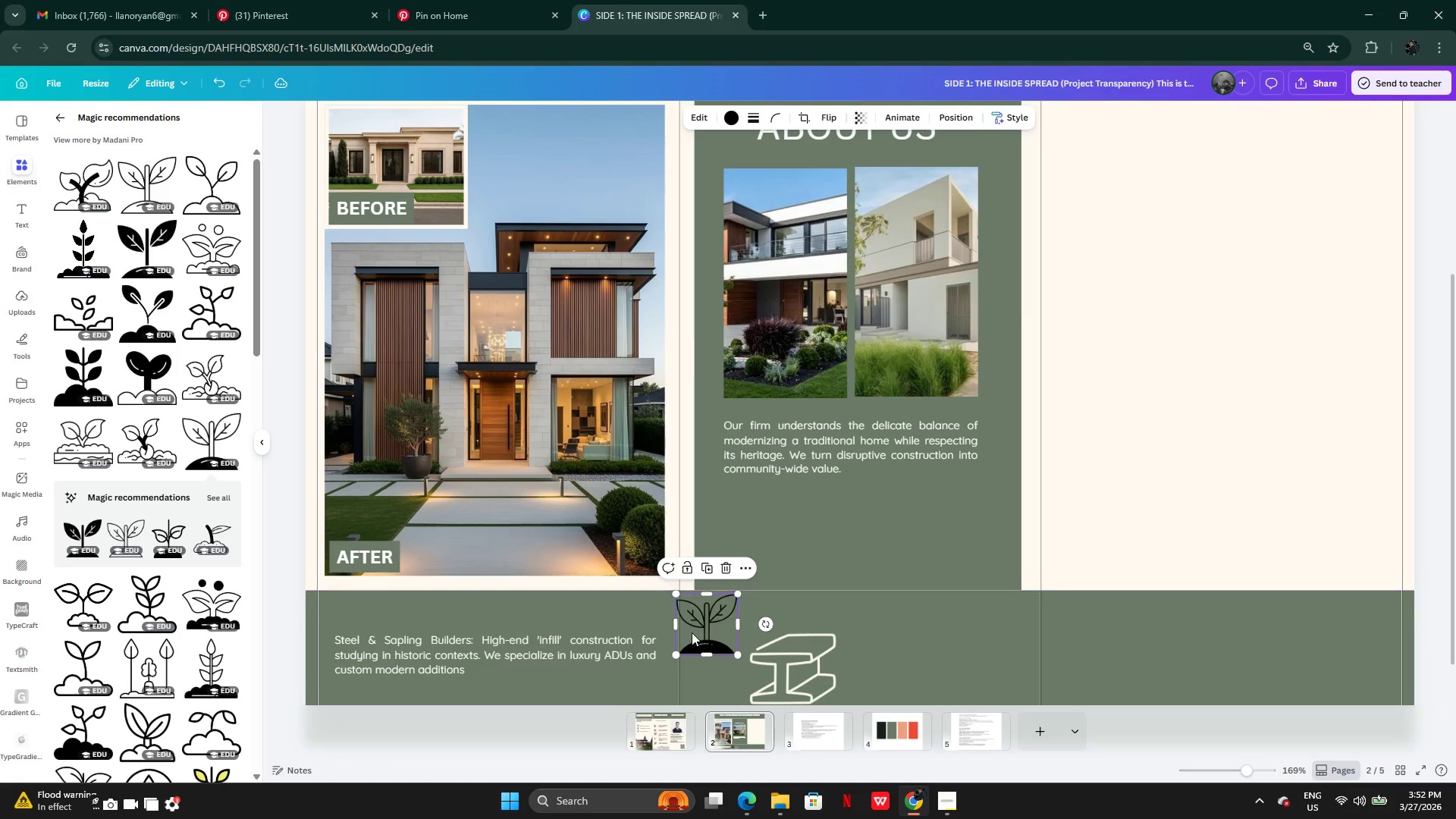 
left_click_drag(start_coordinate=[692, 632], to_coordinate=[767, 632])
 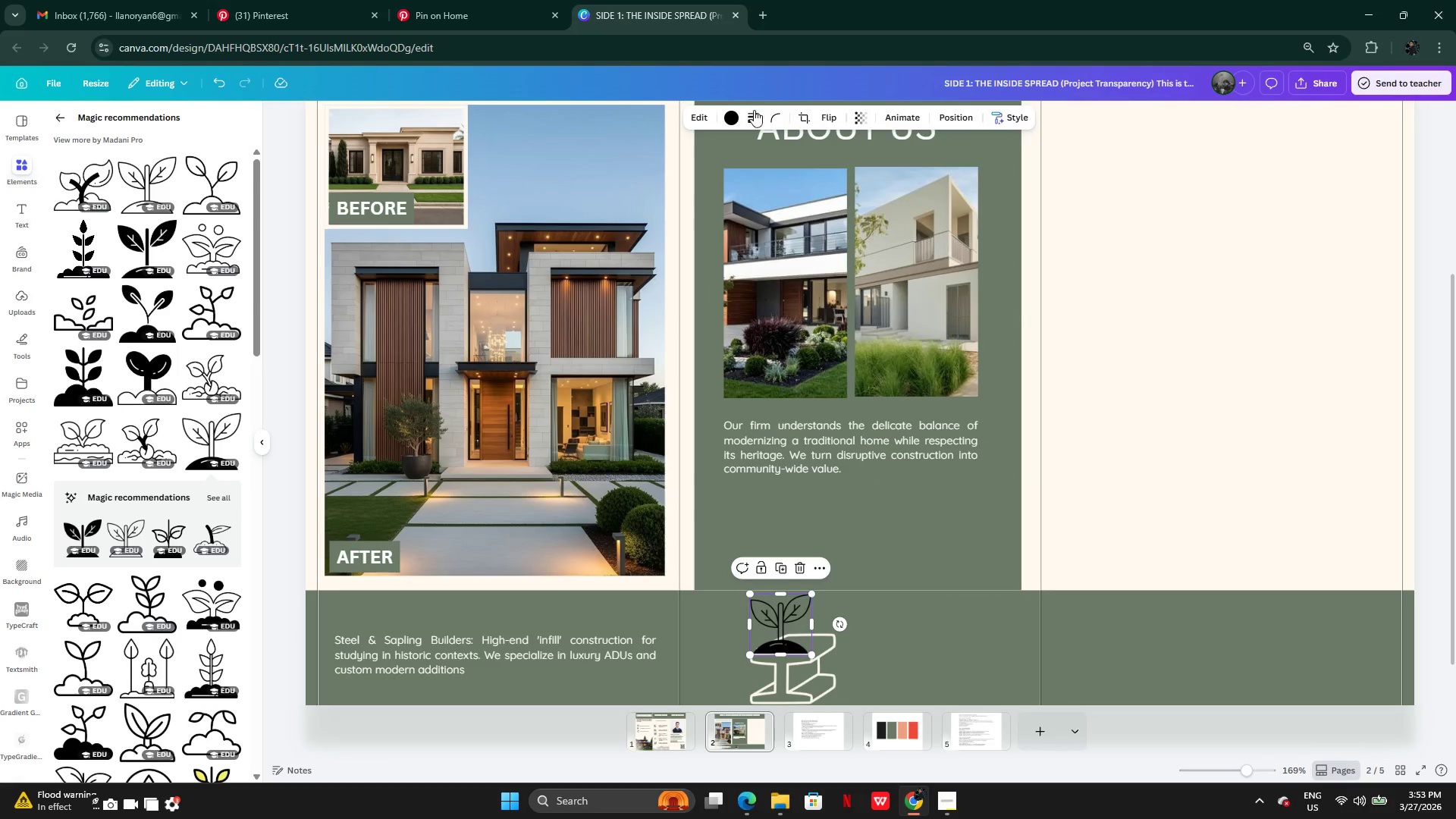 
left_click([736, 121])
 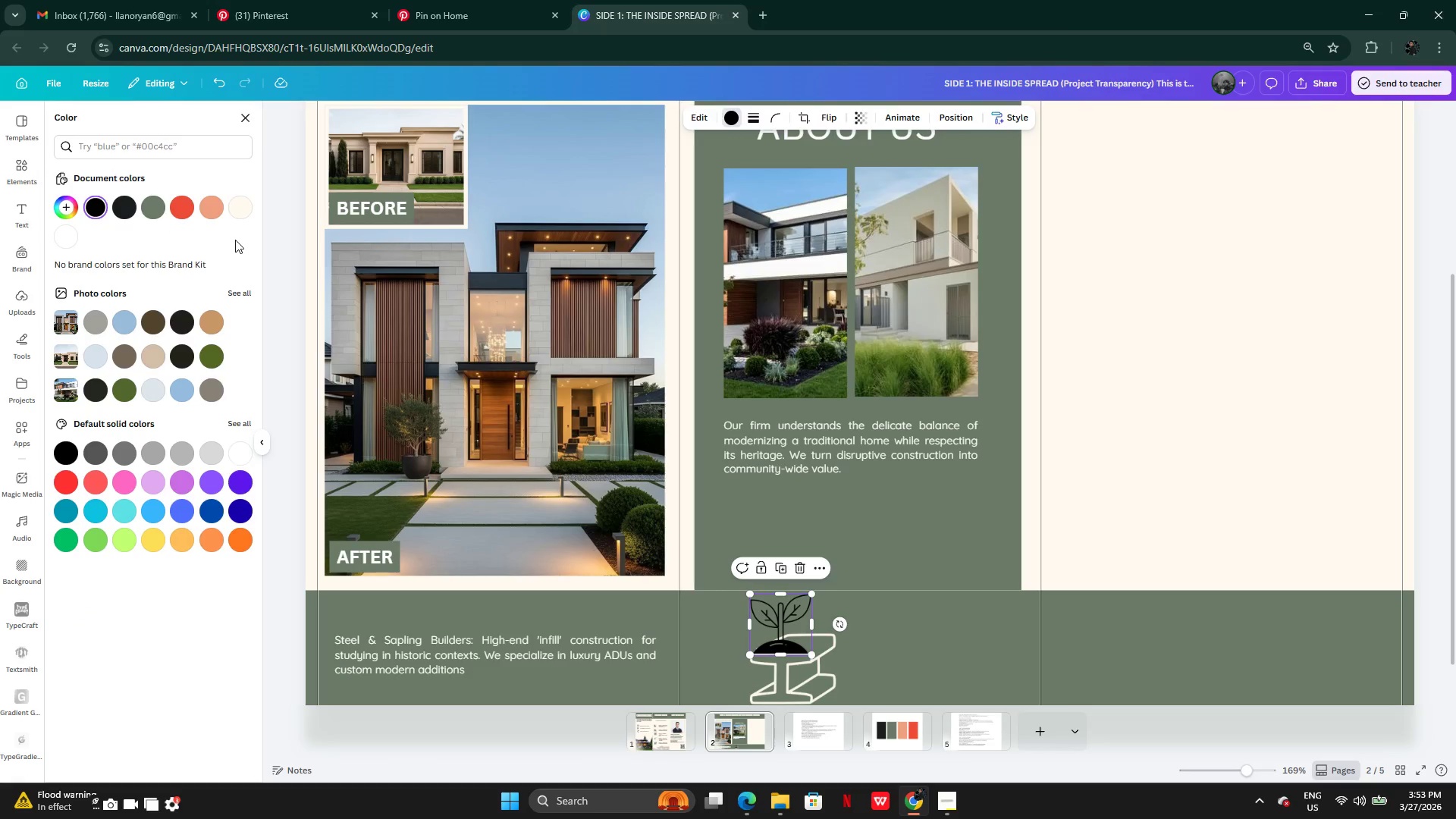 
left_click([242, 207])
 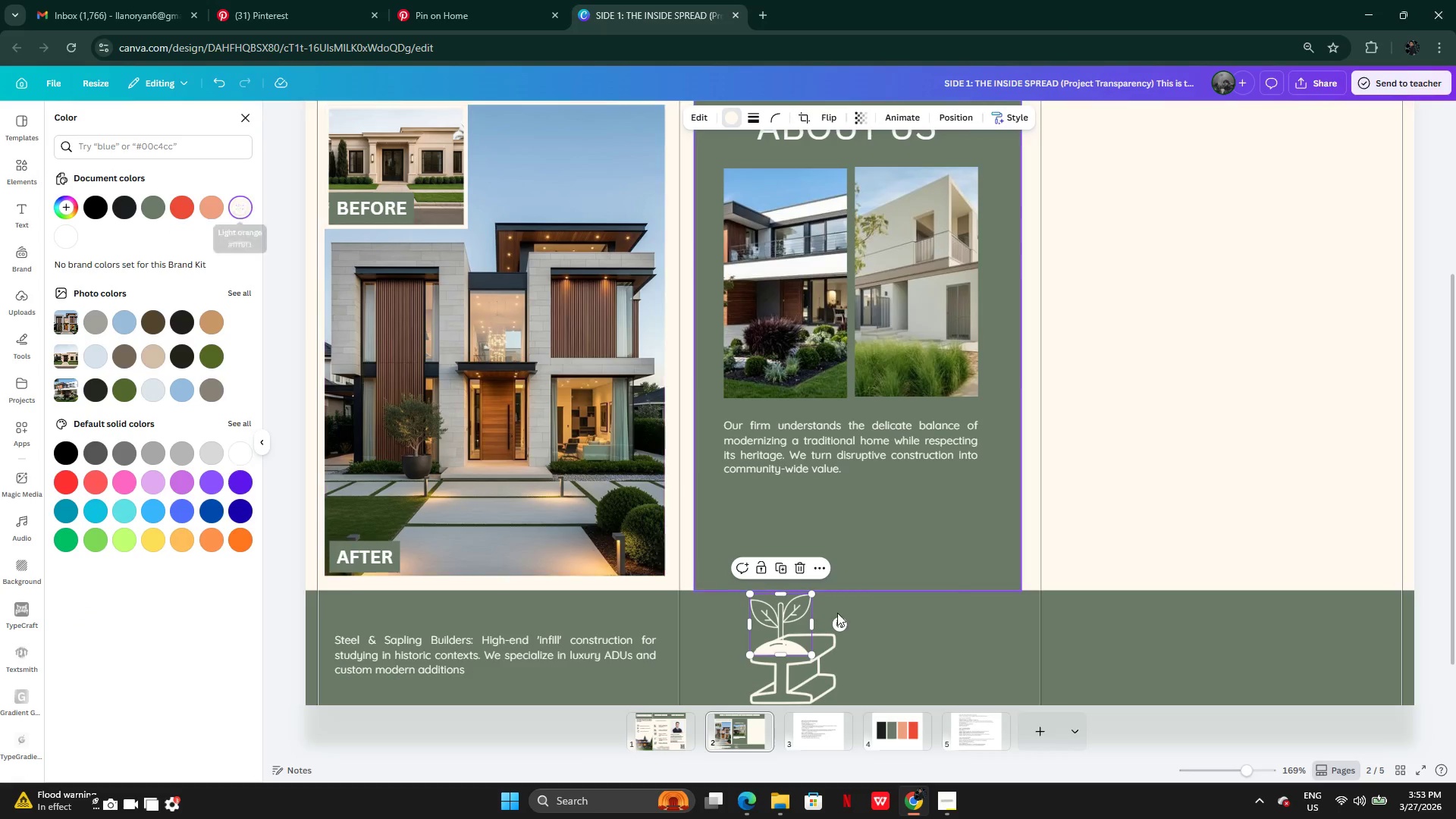 
left_click([895, 673])
 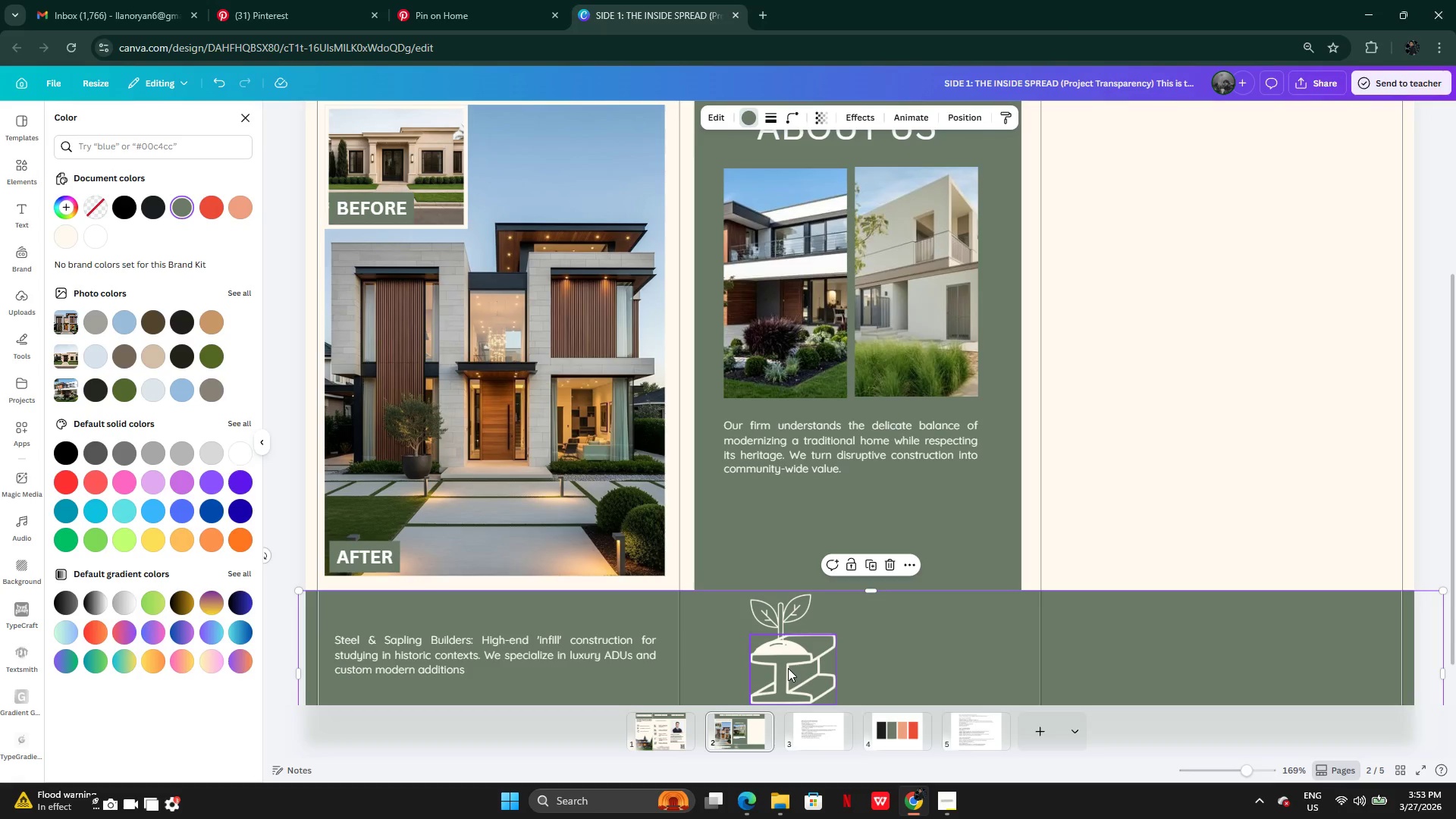 
left_click([788, 668])
 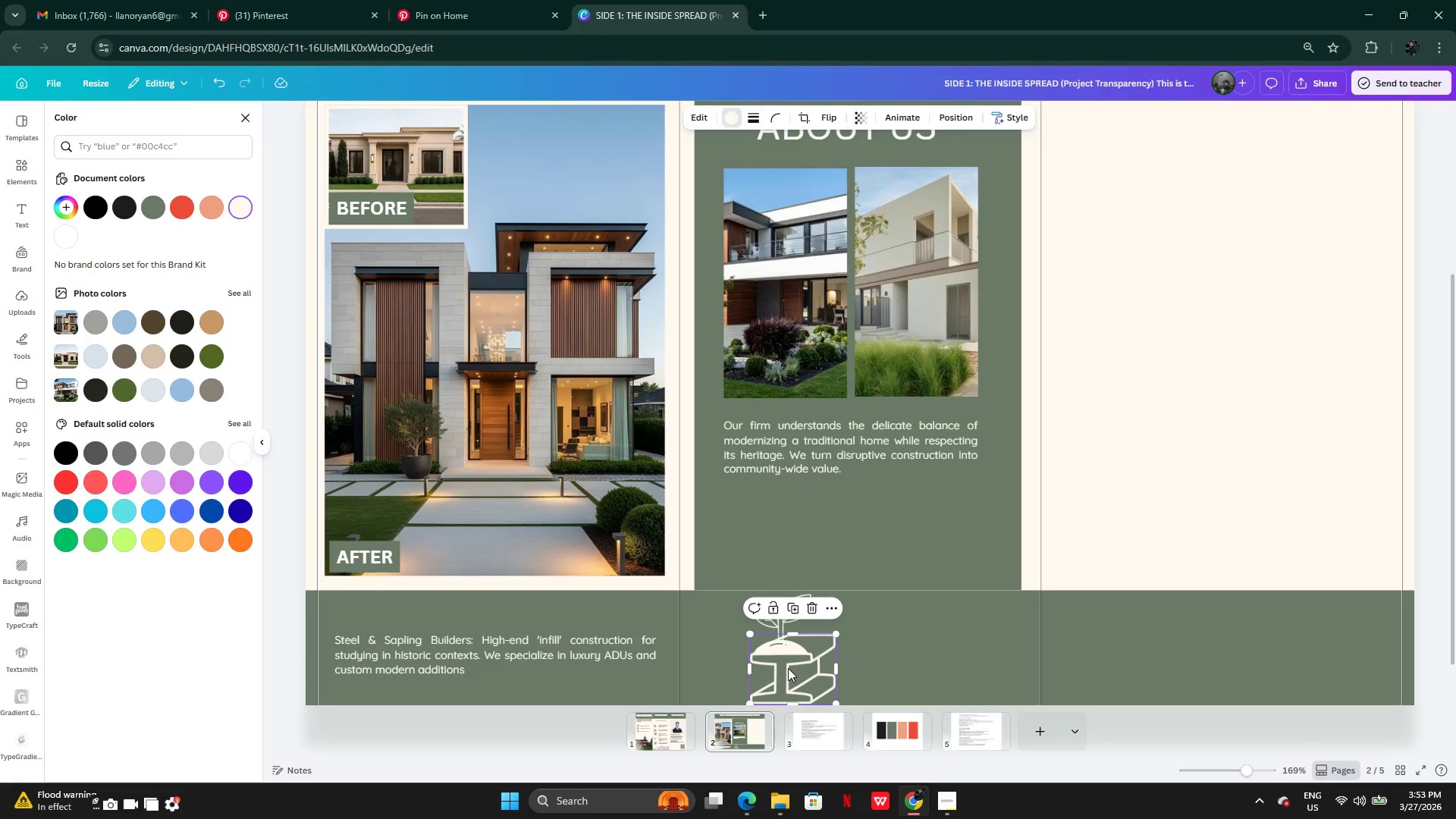 
hold_key(key=ShiftLeft, duration=1.5)
left_click([788, 620])
 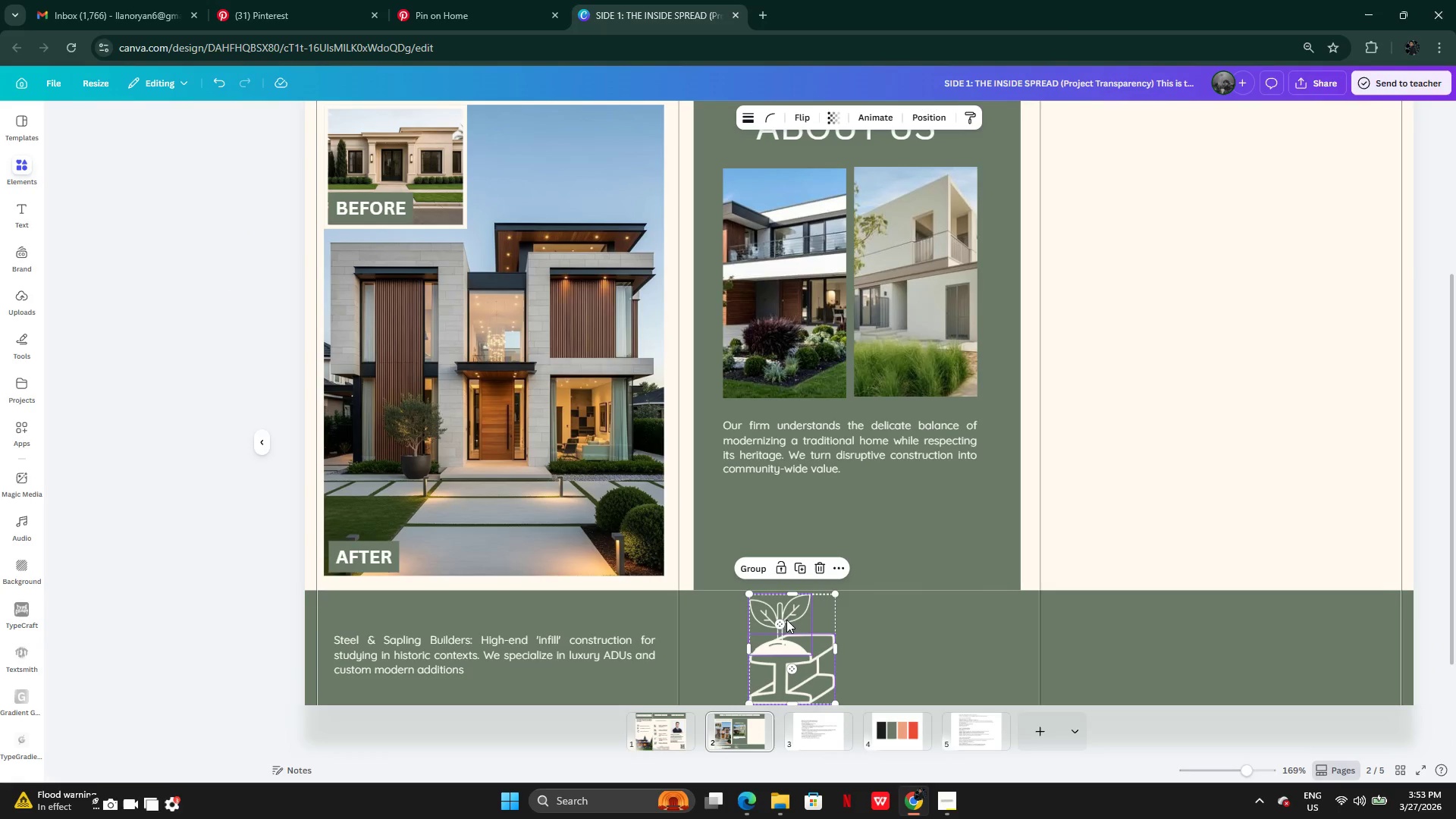 
key(Shift+ShiftLeft)
 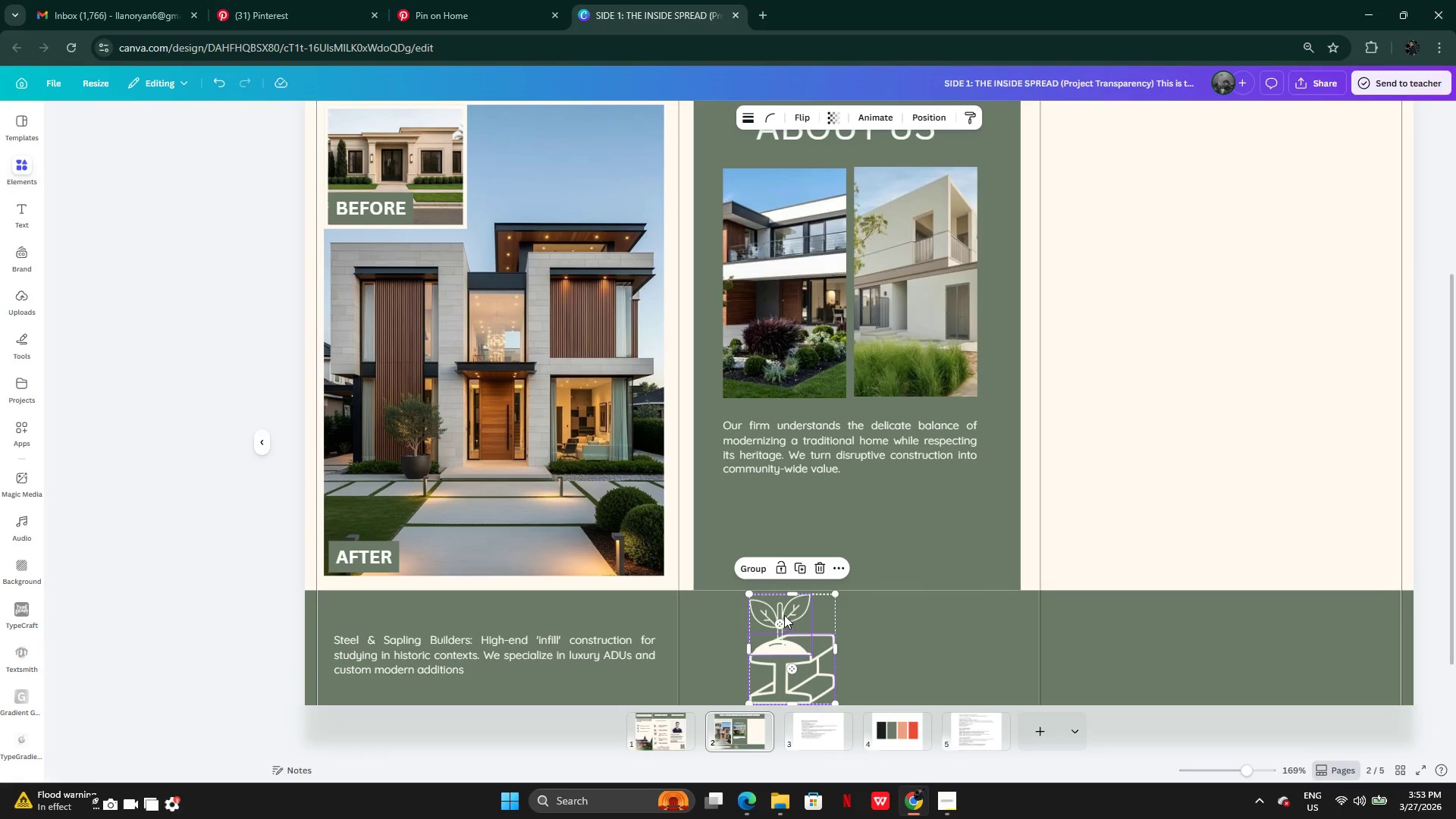 
key(Shift+ShiftLeft)
 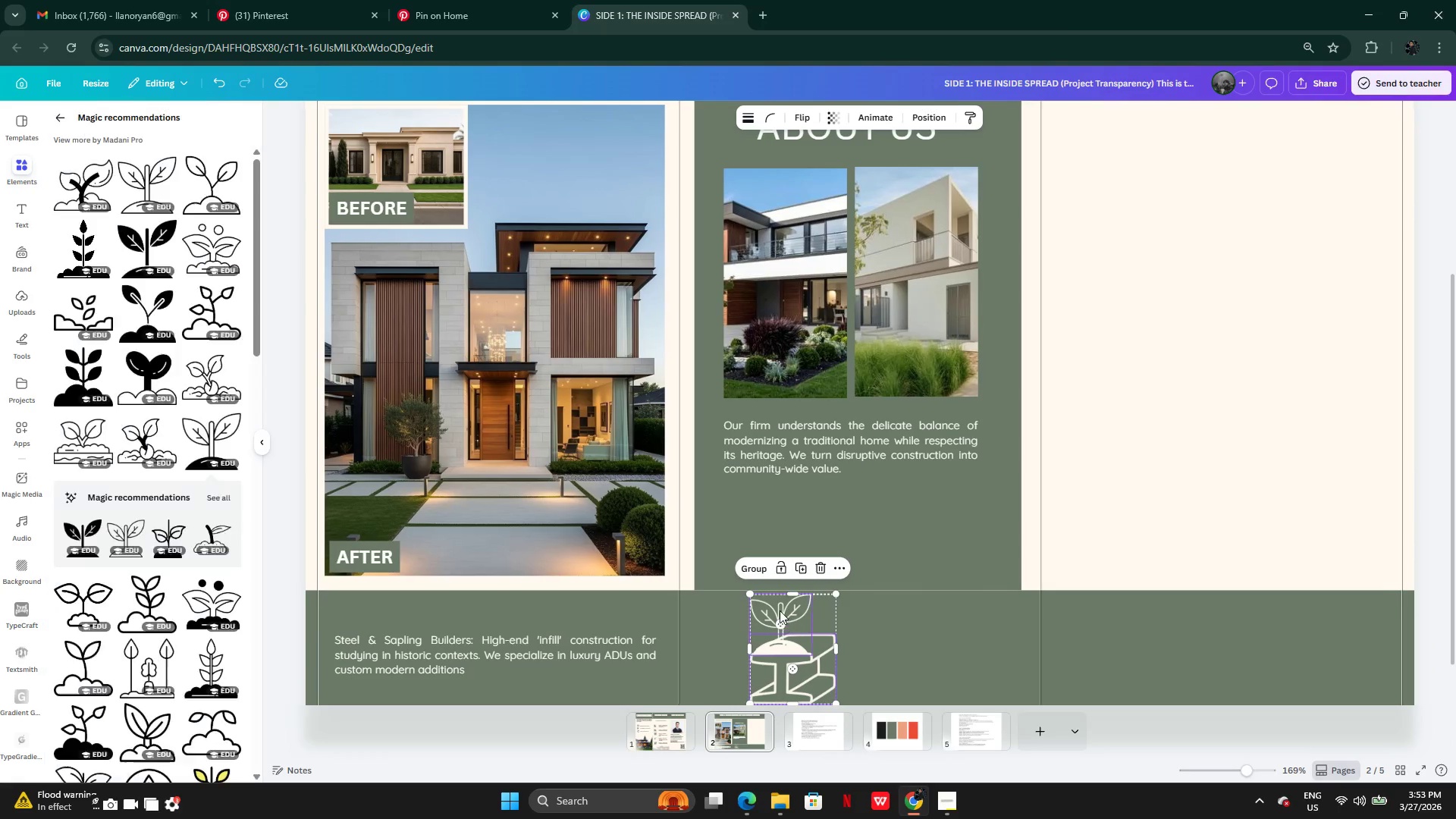 
key(Shift+ShiftLeft)
 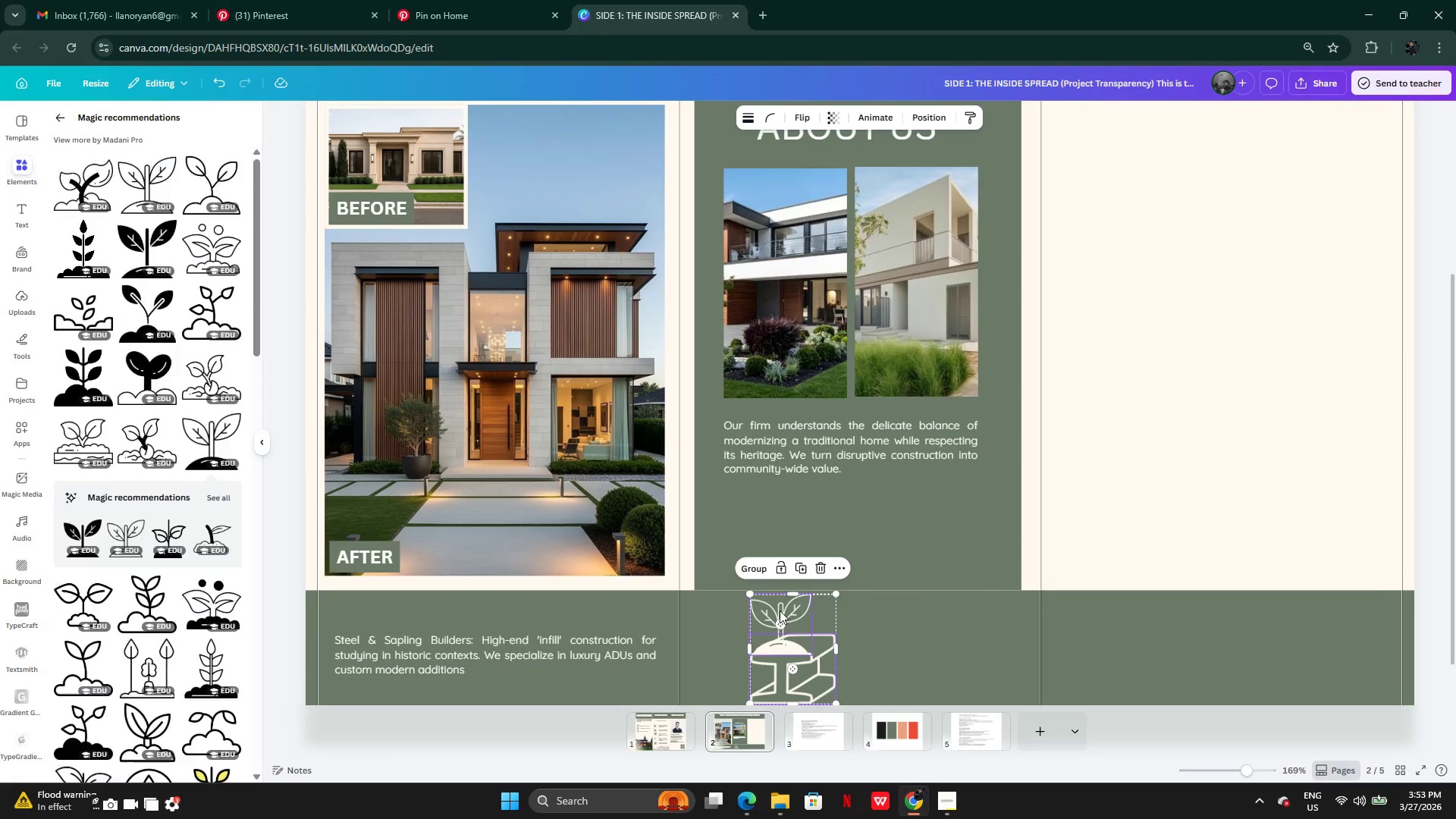 
key(Shift+ShiftLeft)
 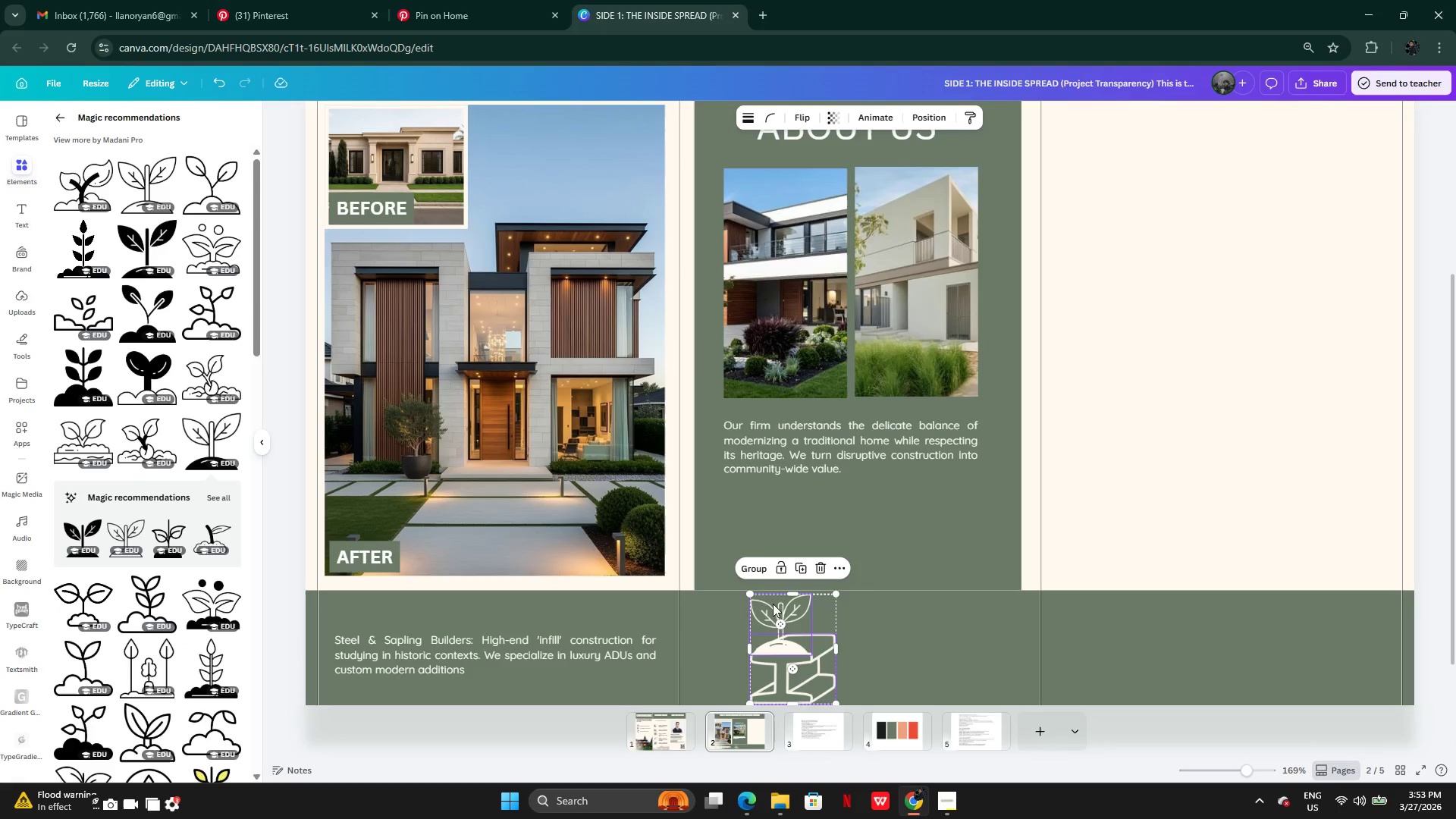 
key(Shift+ShiftLeft)
 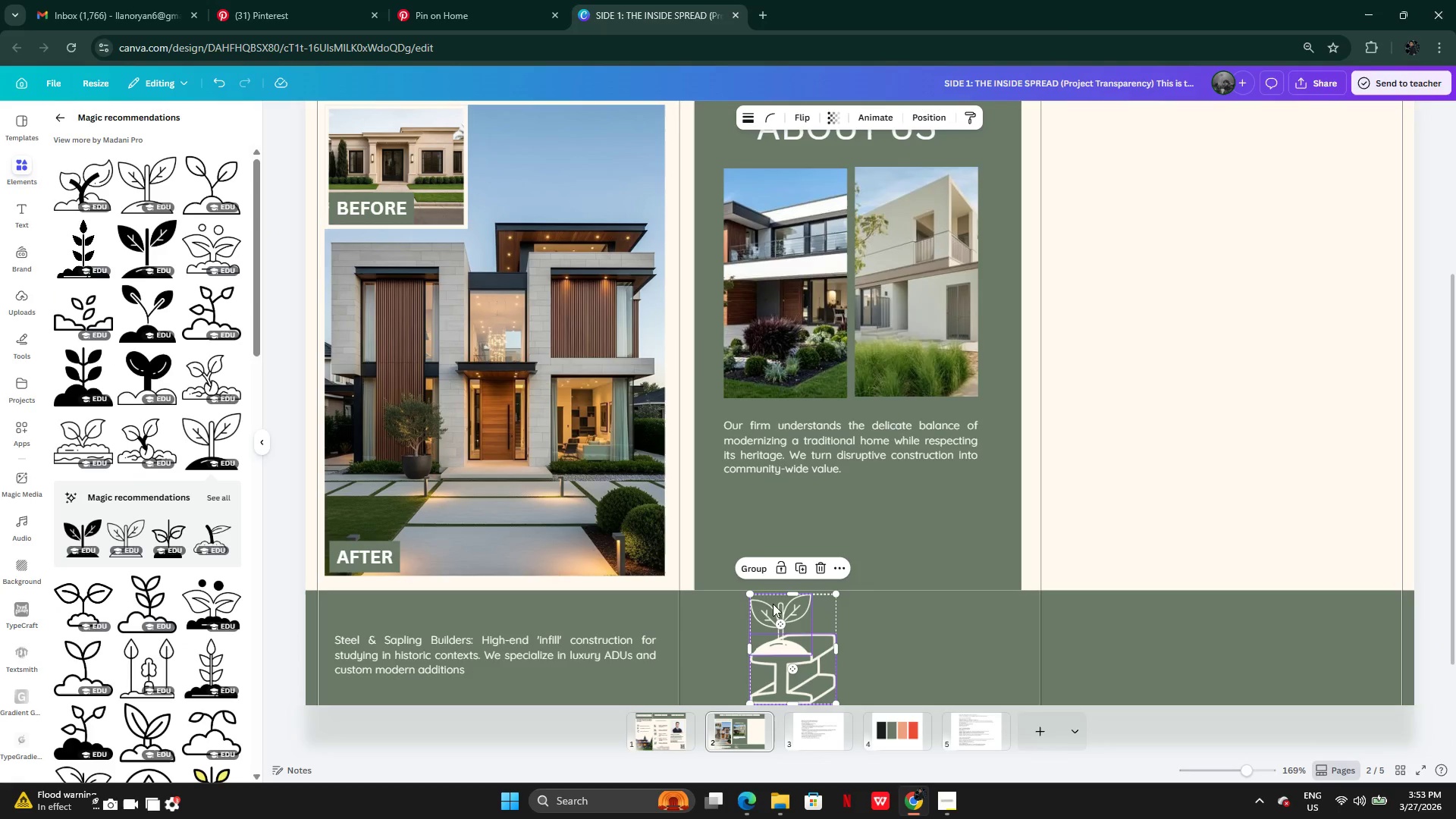 
key(Shift+ShiftLeft)
 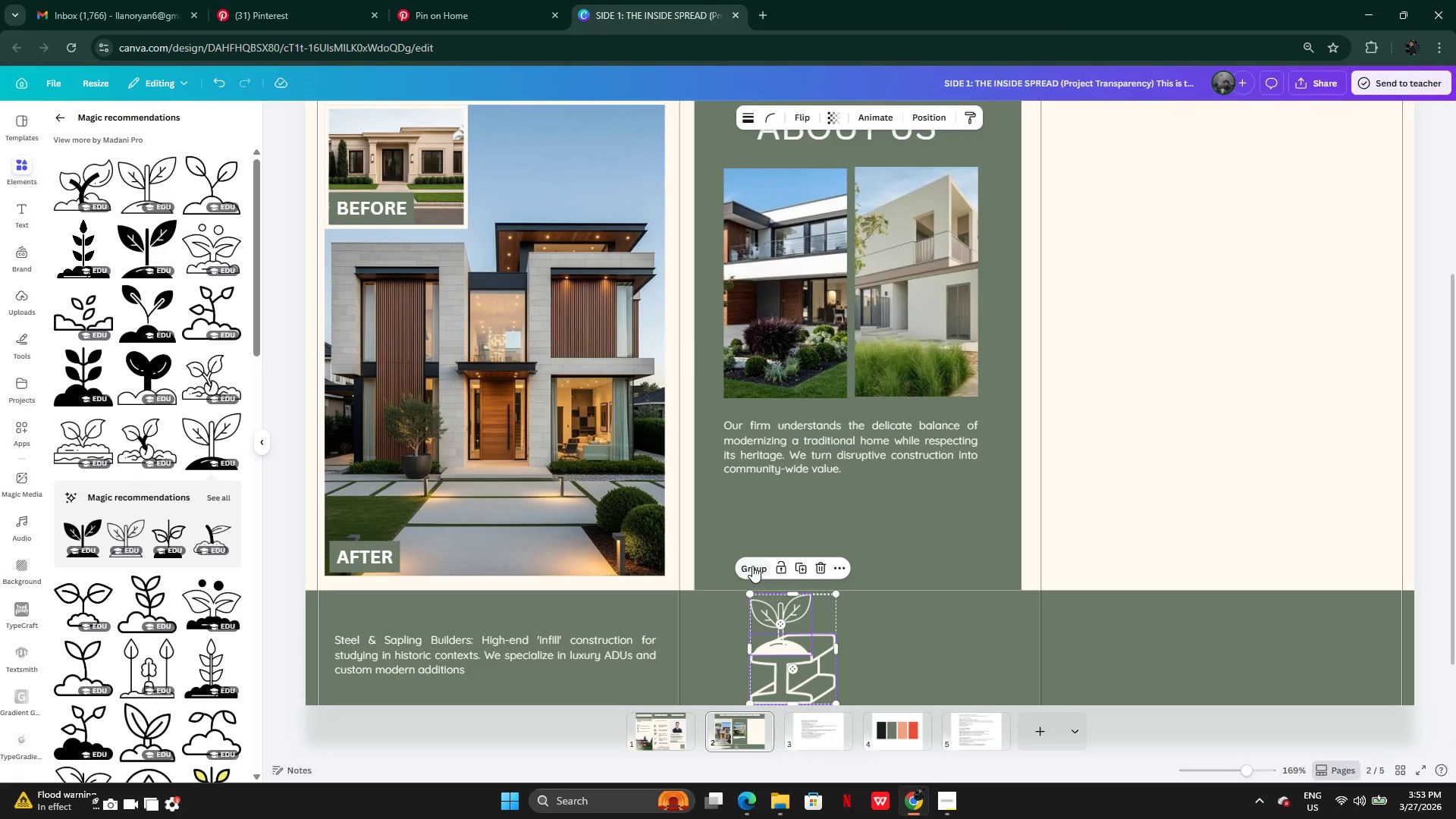 
left_click([752, 566])
 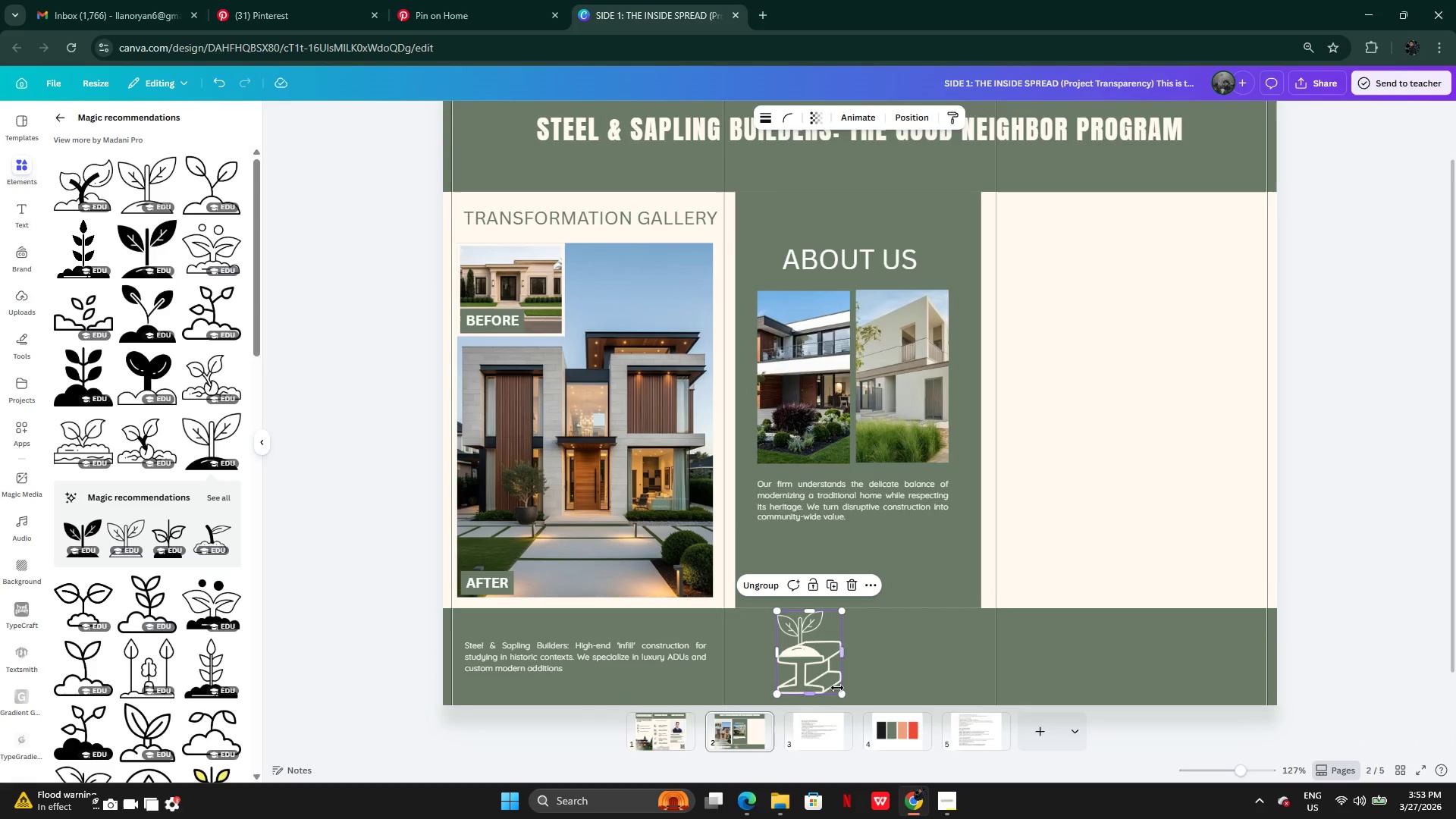 
left_click_drag(start_coordinate=[840, 695], to_coordinate=[811, 665])
 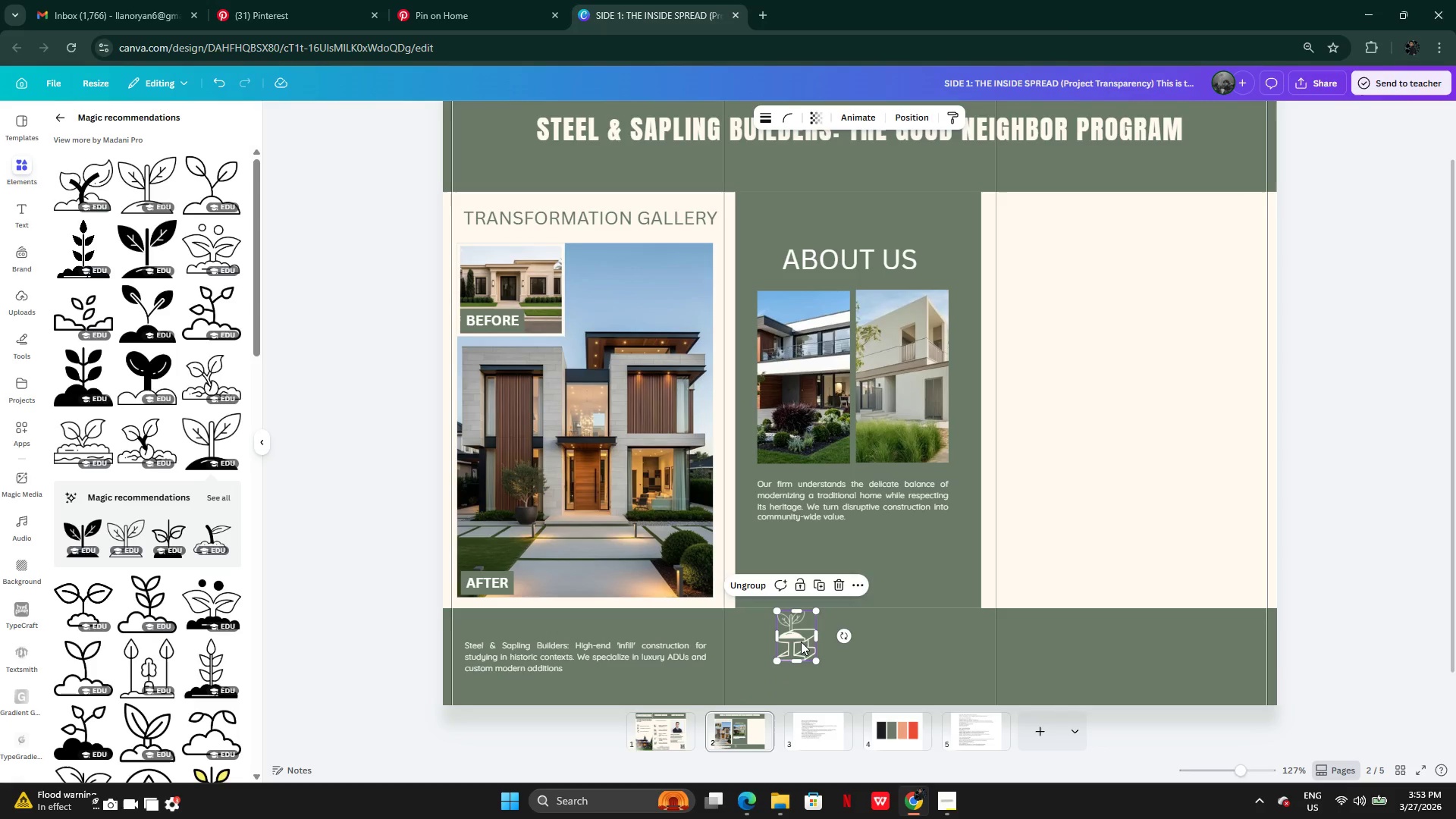 
left_click_drag(start_coordinate=[801, 642], to_coordinate=[856, 648])
 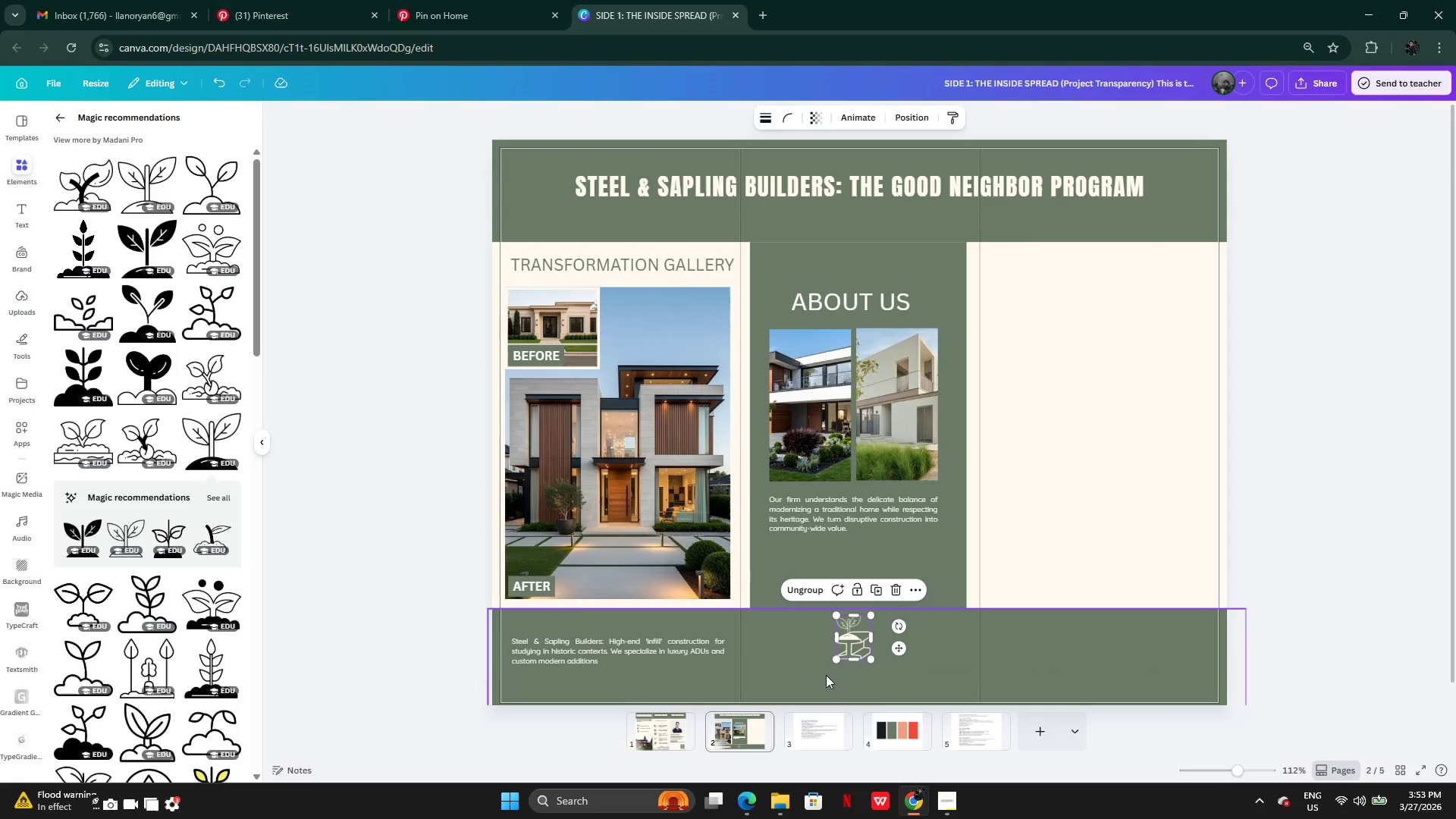 
left_click([811, 733])
 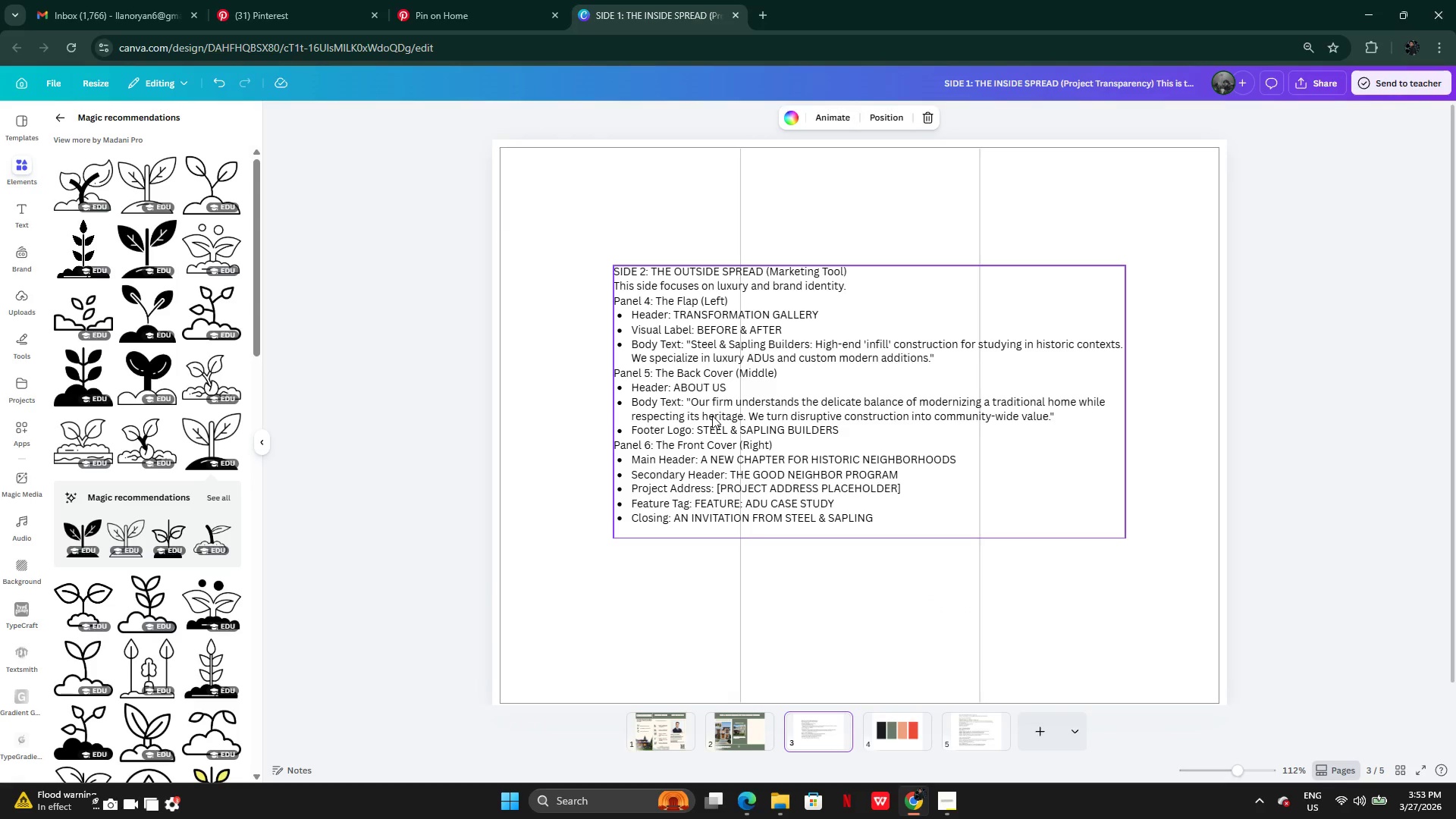 
double_click([712, 416])
 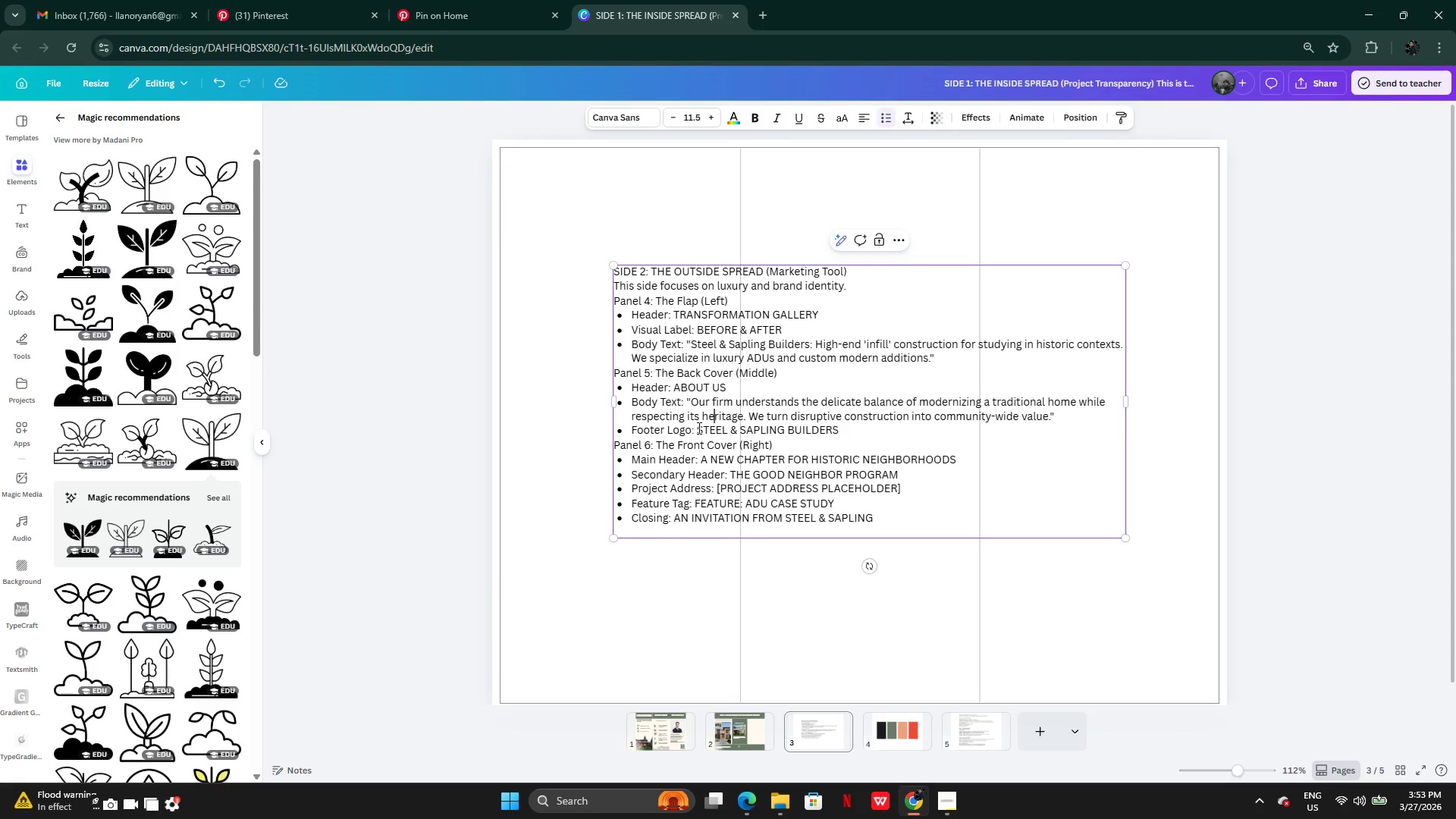 
triple_click([698, 428])
 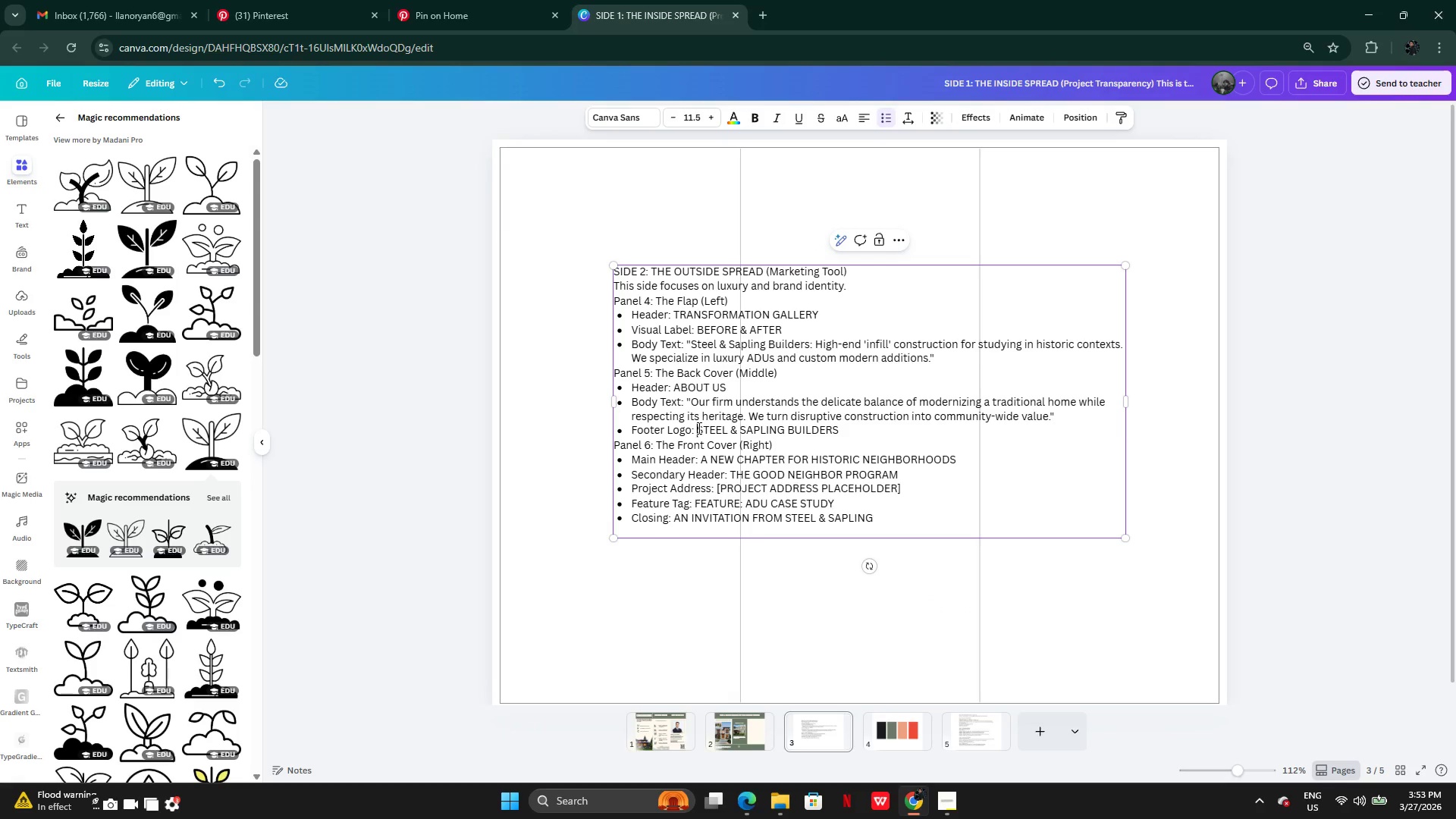 
left_click_drag(start_coordinate=[698, 428], to_coordinate=[859, 428])
 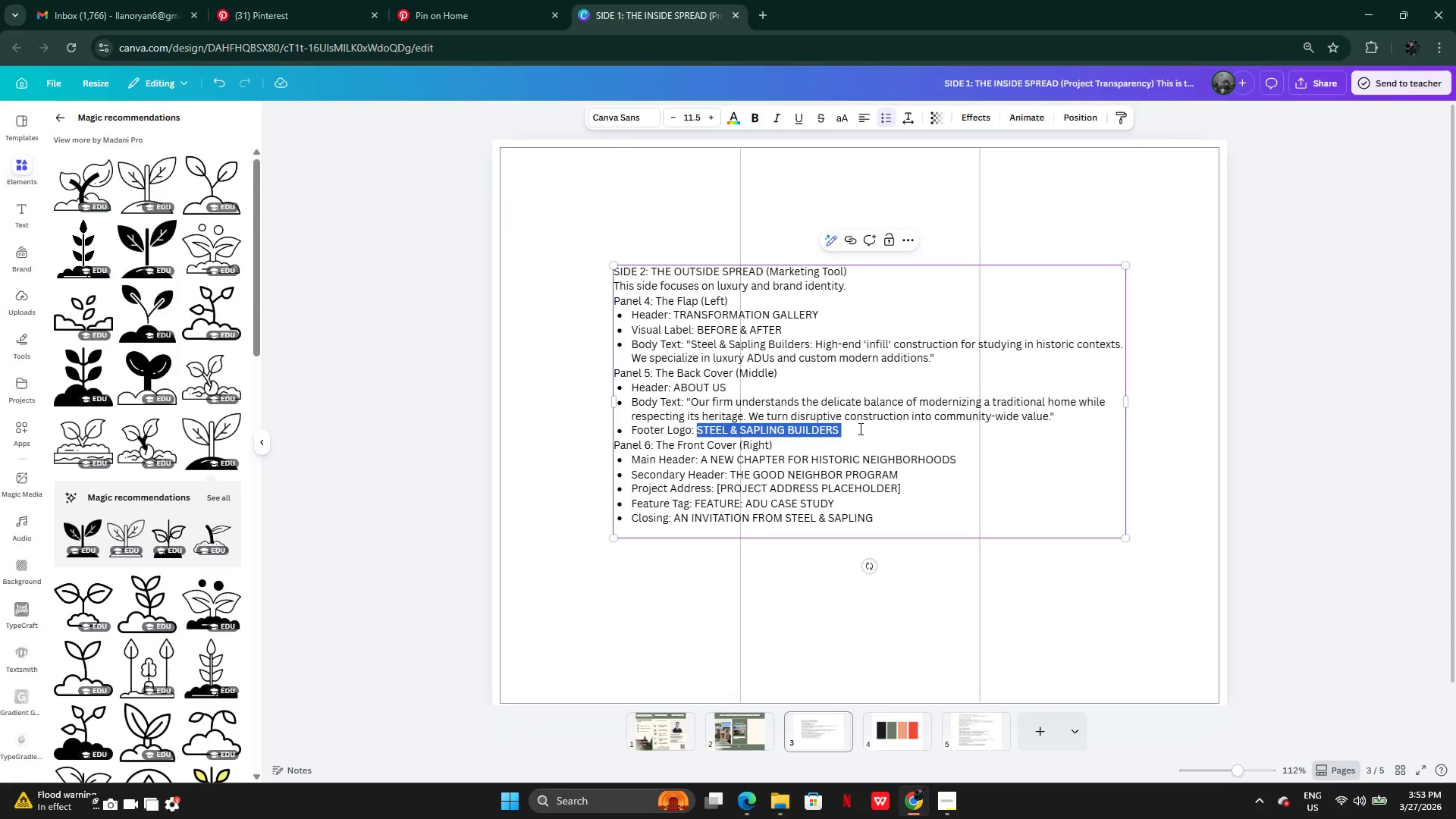 
key(Control+C)
 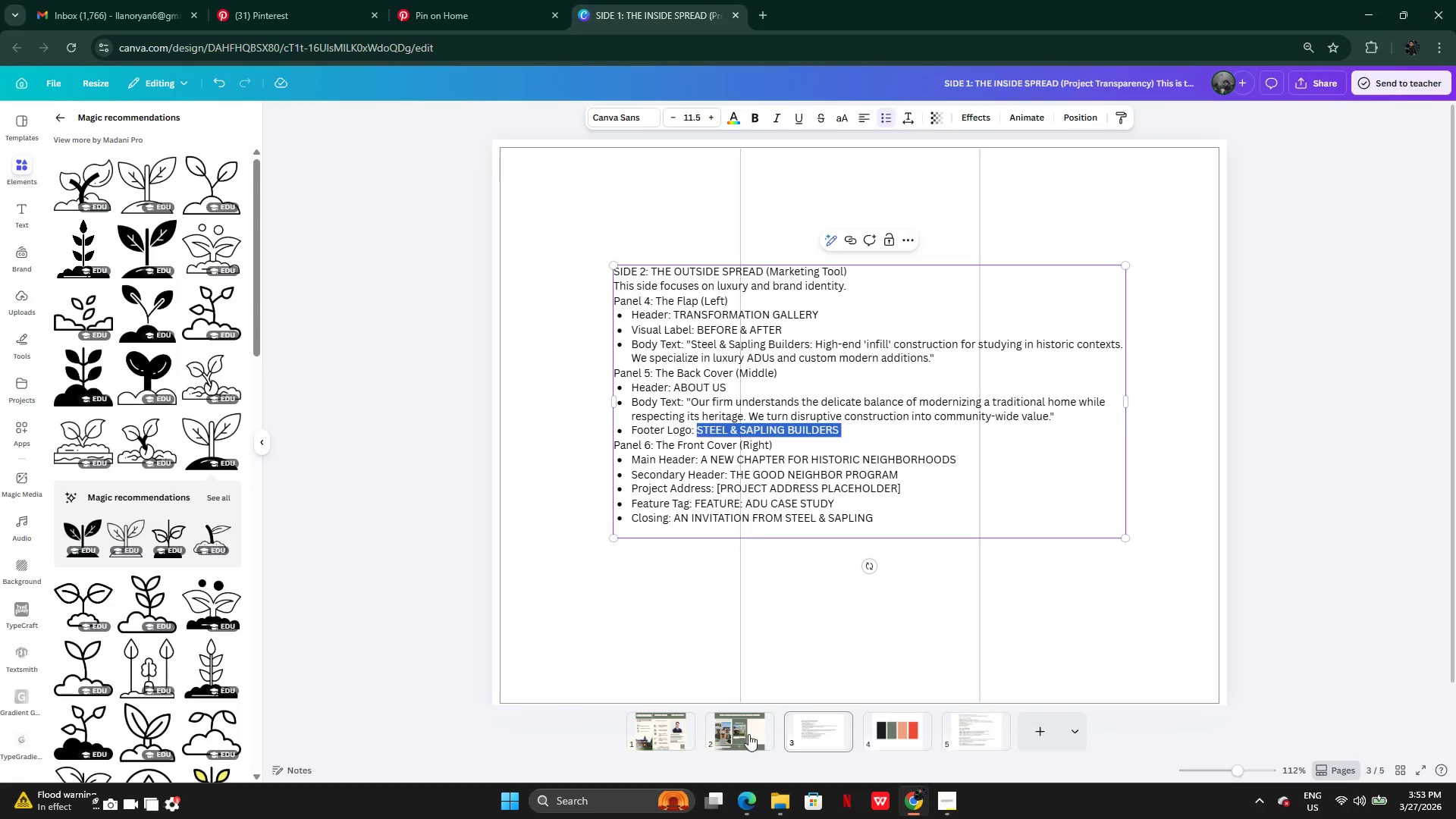 
left_click([748, 736])
 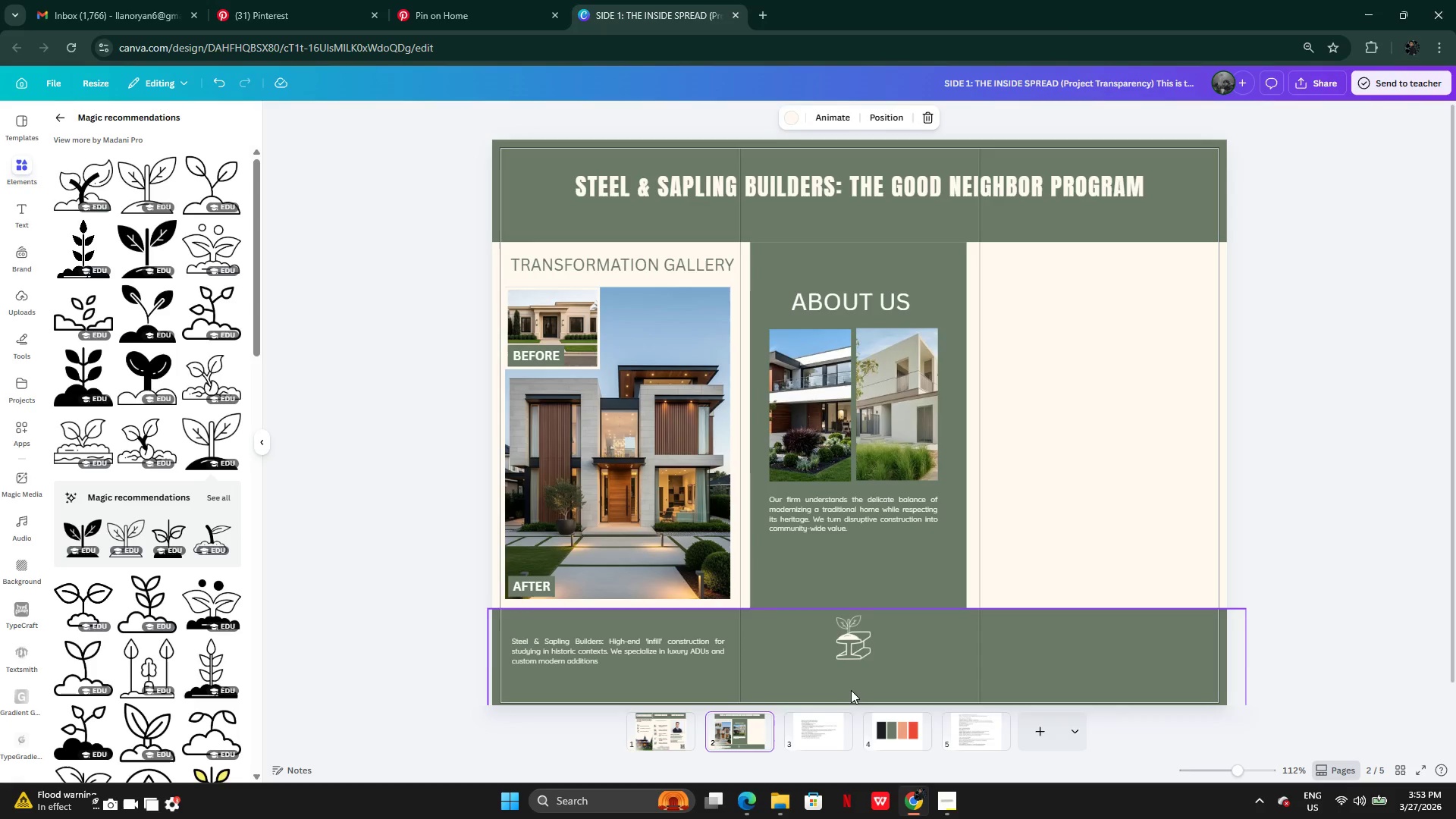 
left_click([852, 685])
 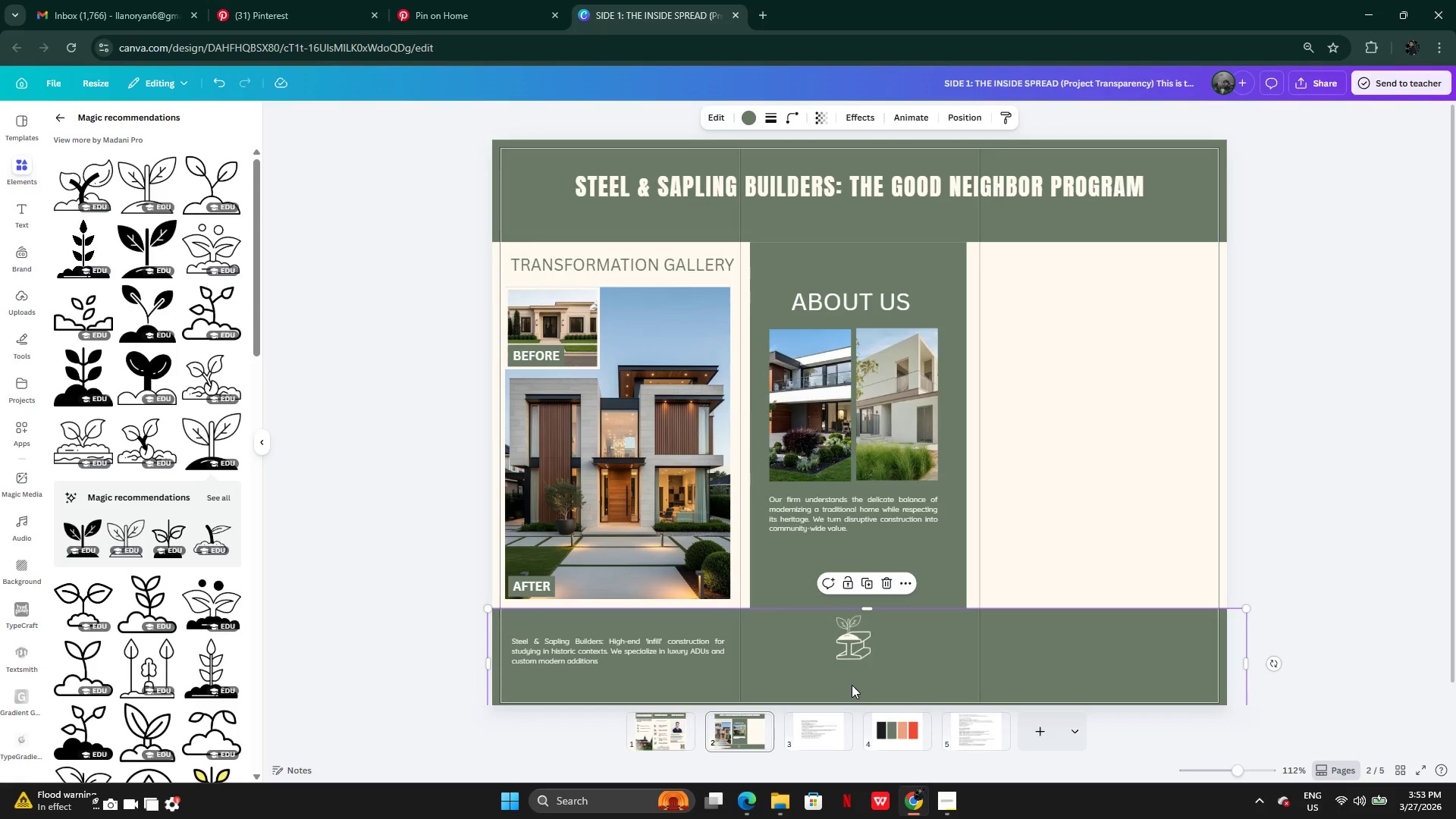 
key(Control+V)
 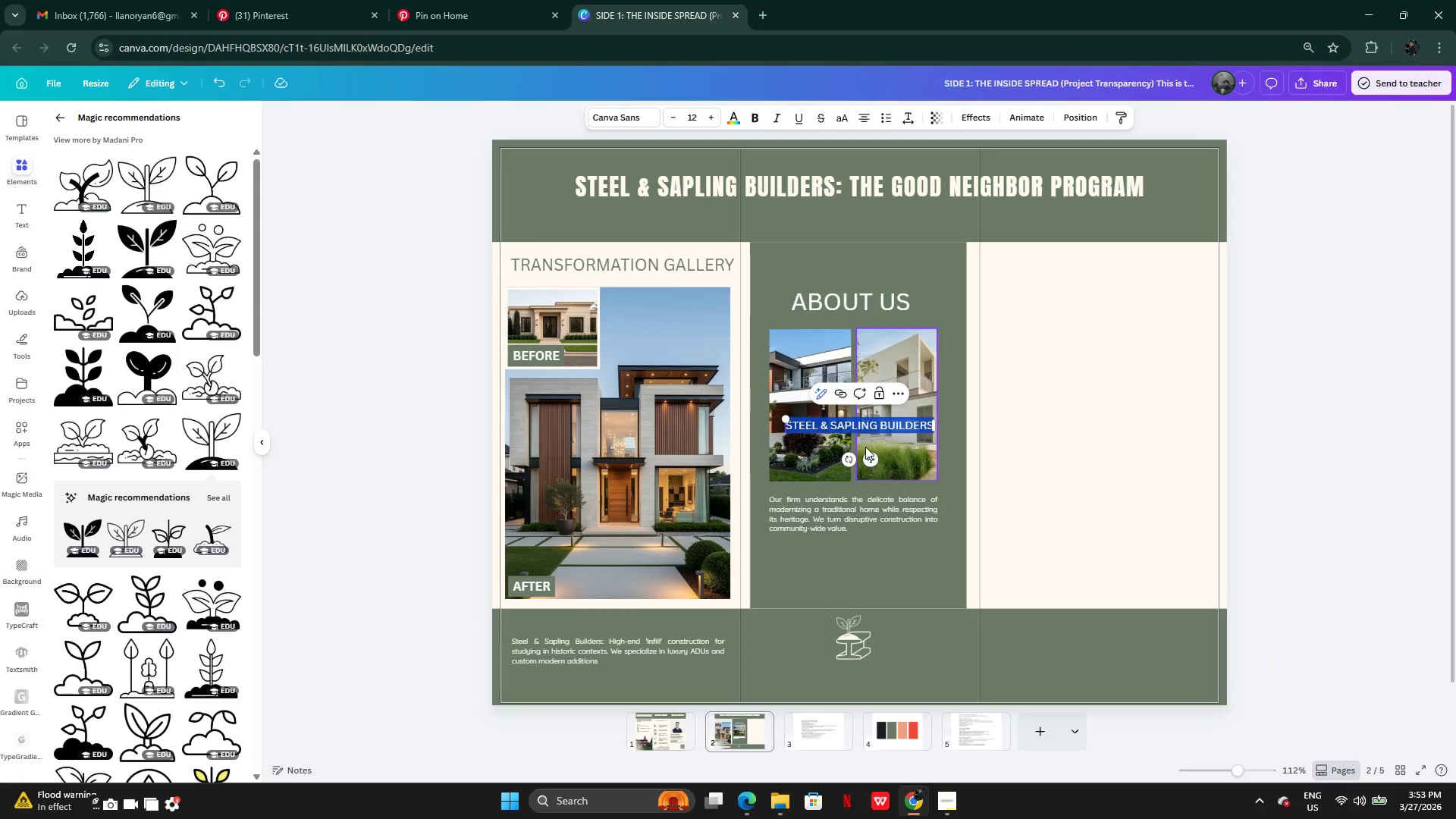 
left_click_drag(start_coordinate=[866, 456], to_coordinate=[855, 711])
 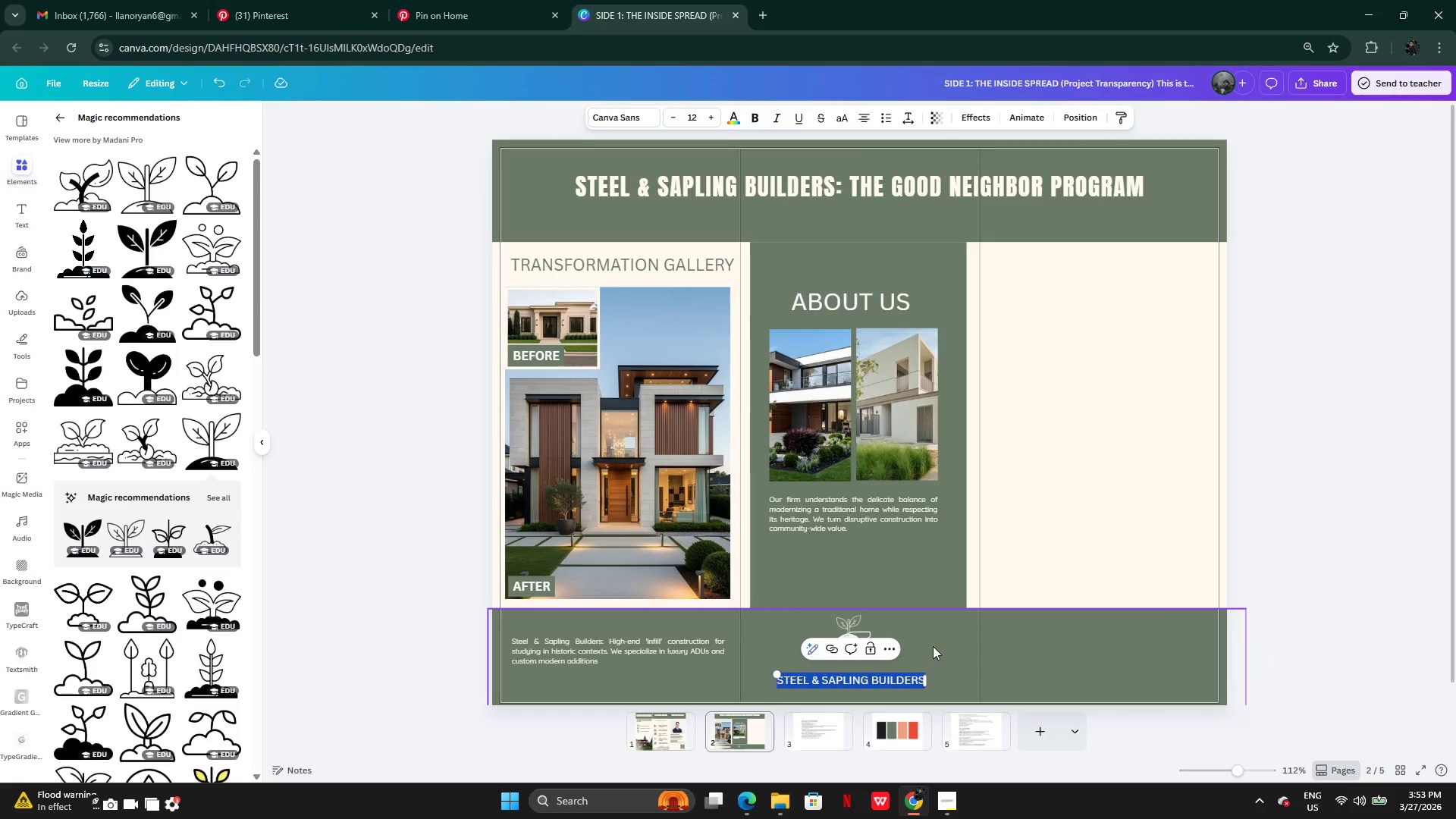 
left_click([933, 646])
 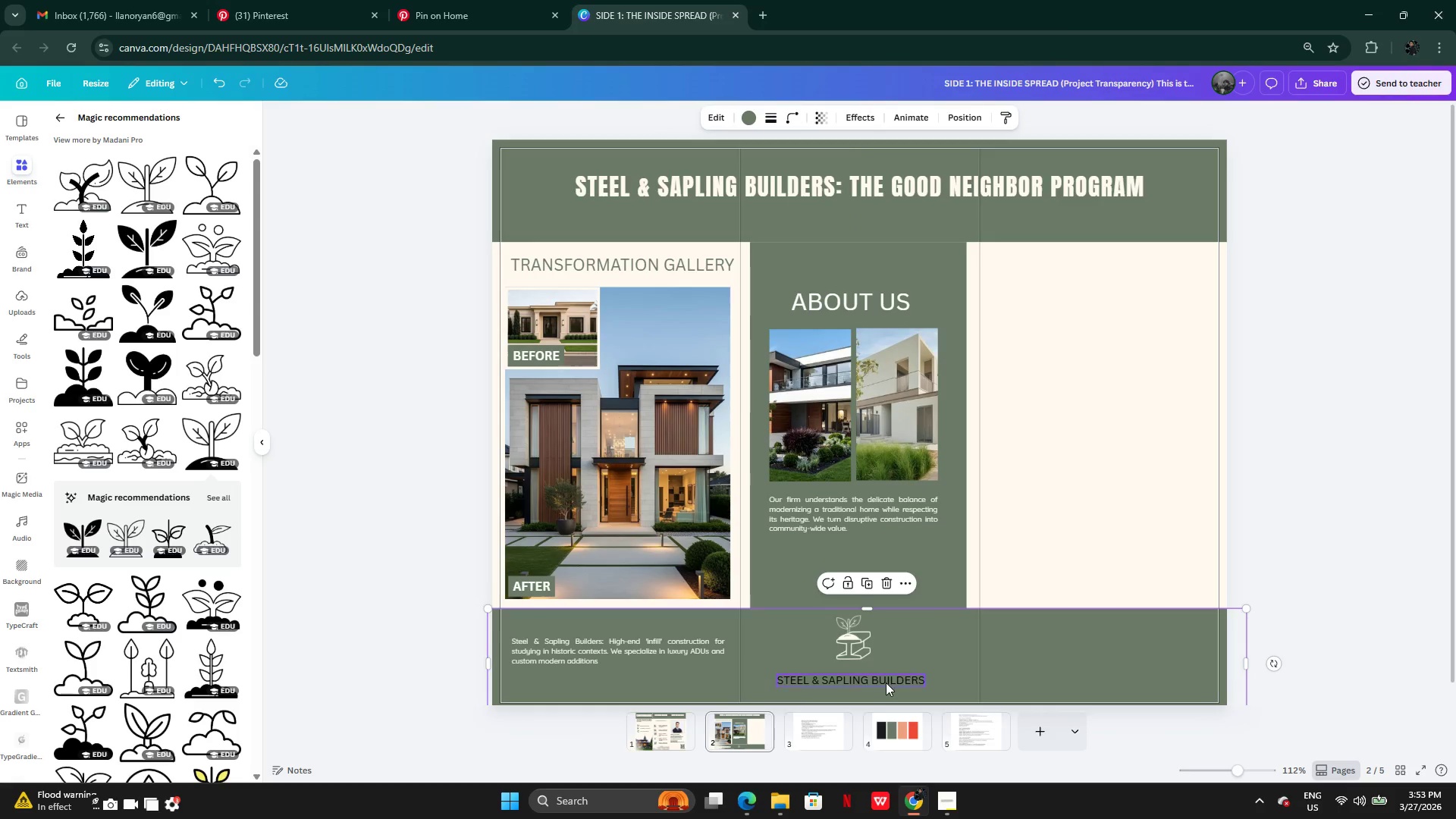 
left_click([886, 682])
 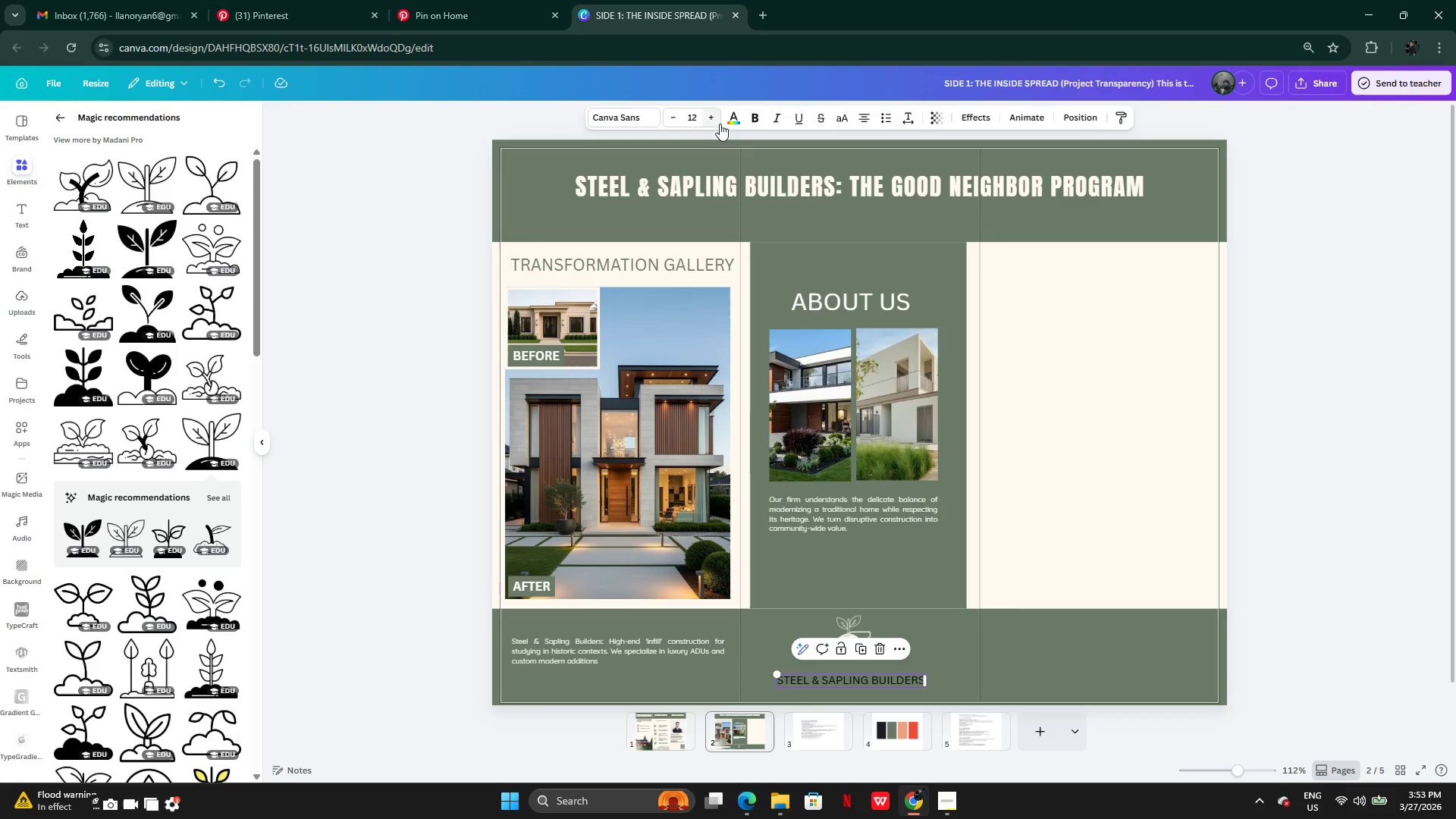 
left_click([728, 119])
 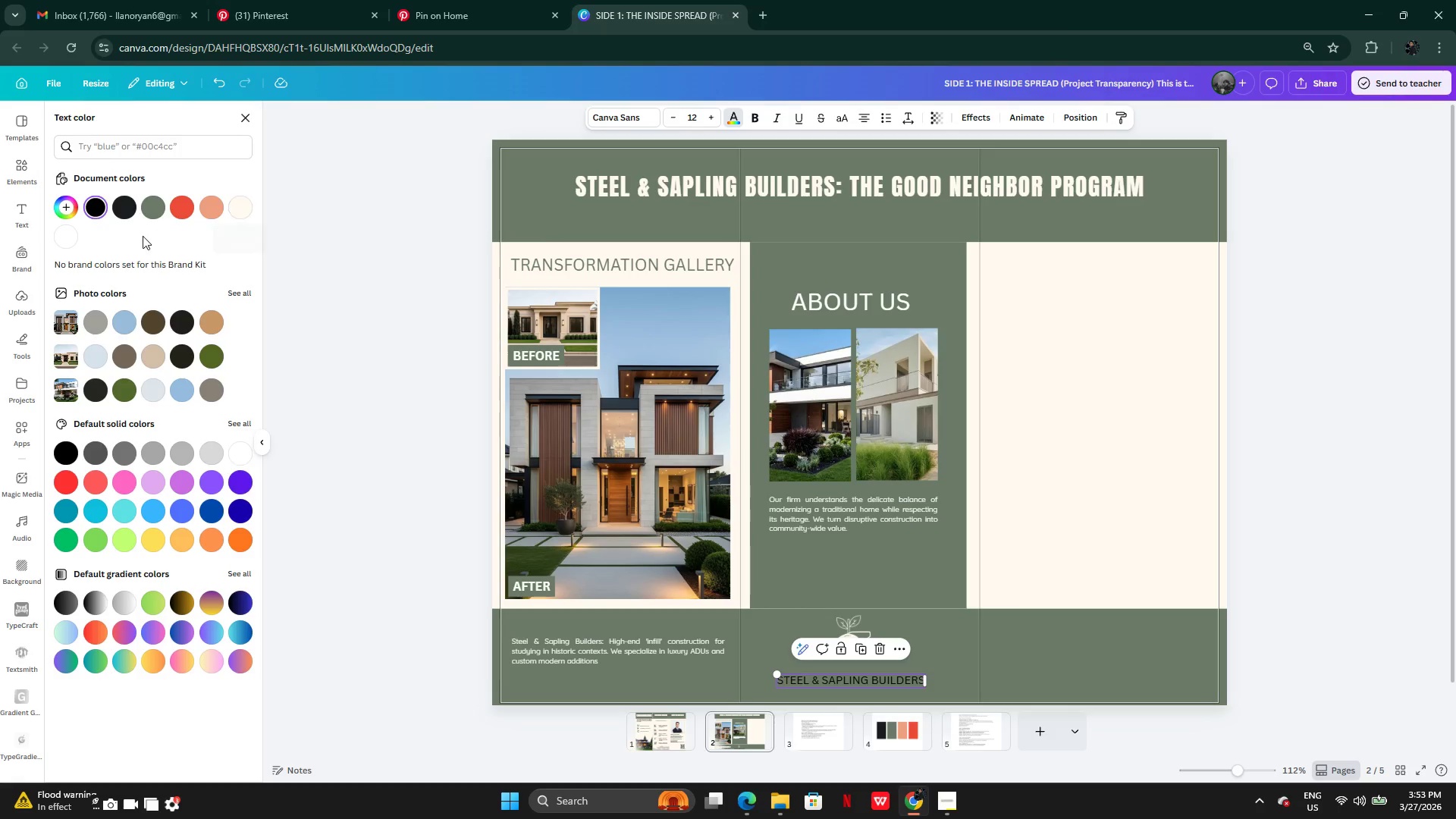 
left_click([233, 203])
 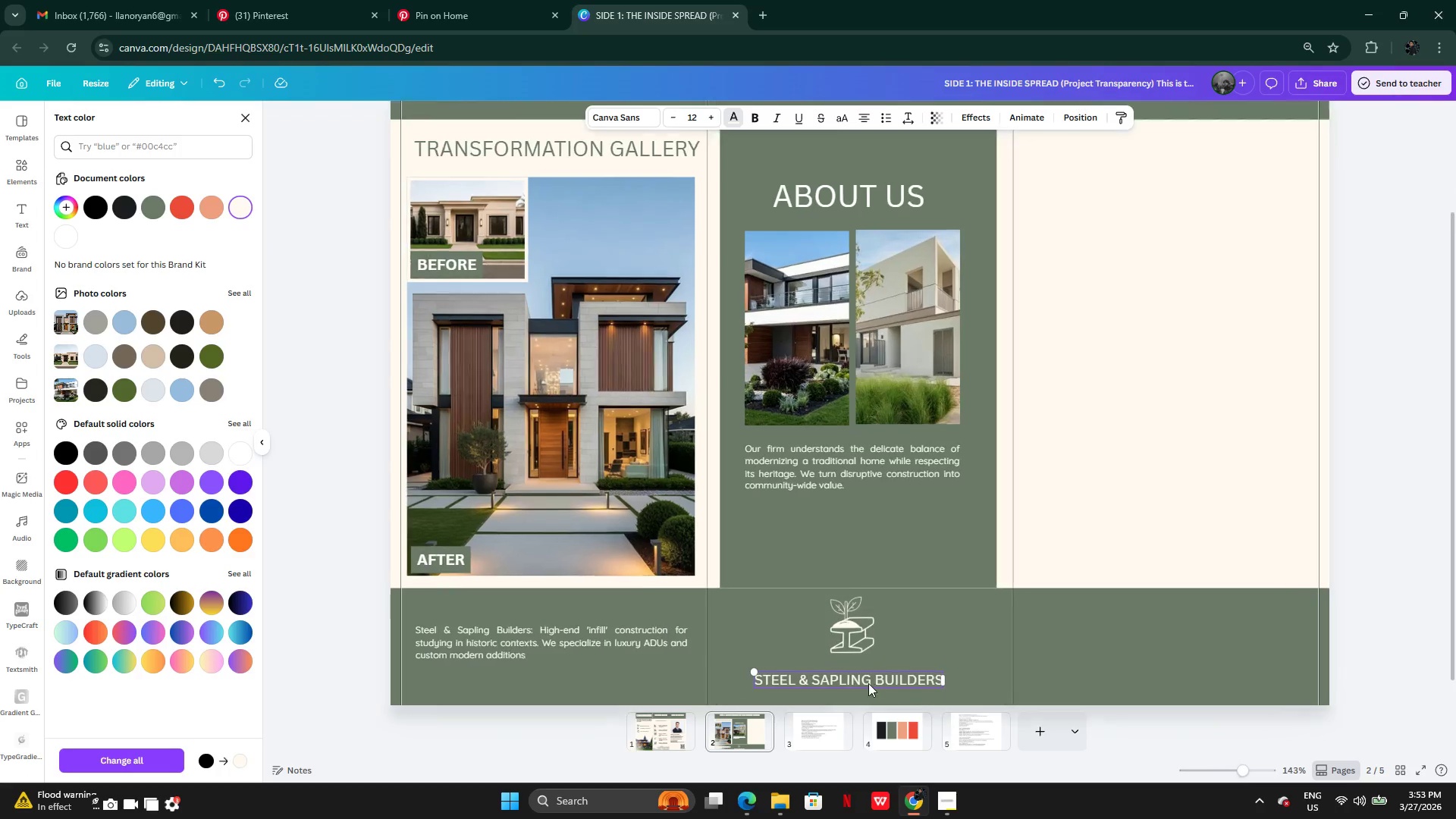 
left_click_drag(start_coordinate=[865, 679], to_coordinate=[867, 669])
 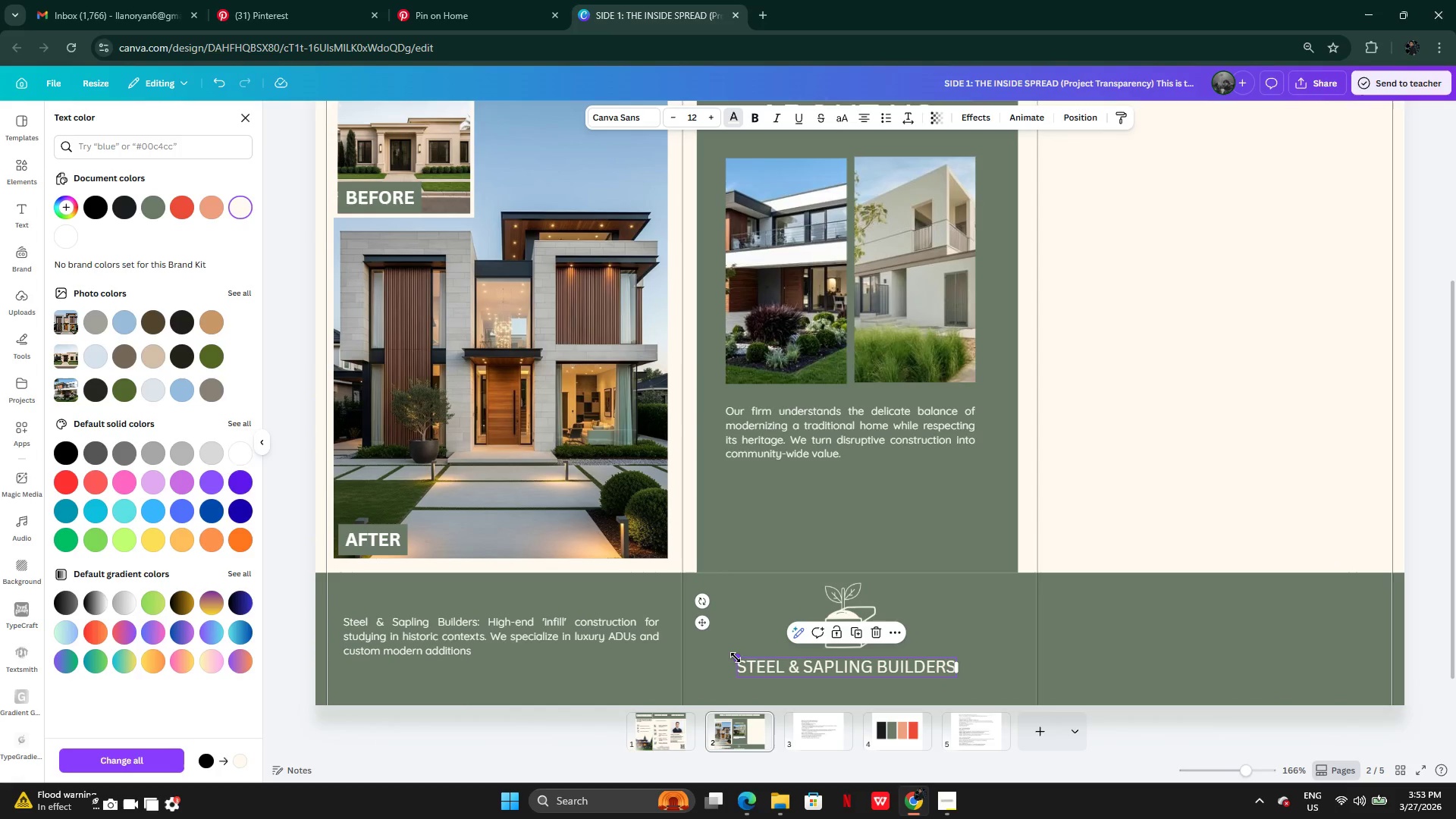 
left_click_drag(start_coordinate=[736, 657], to_coordinate=[809, 669])
 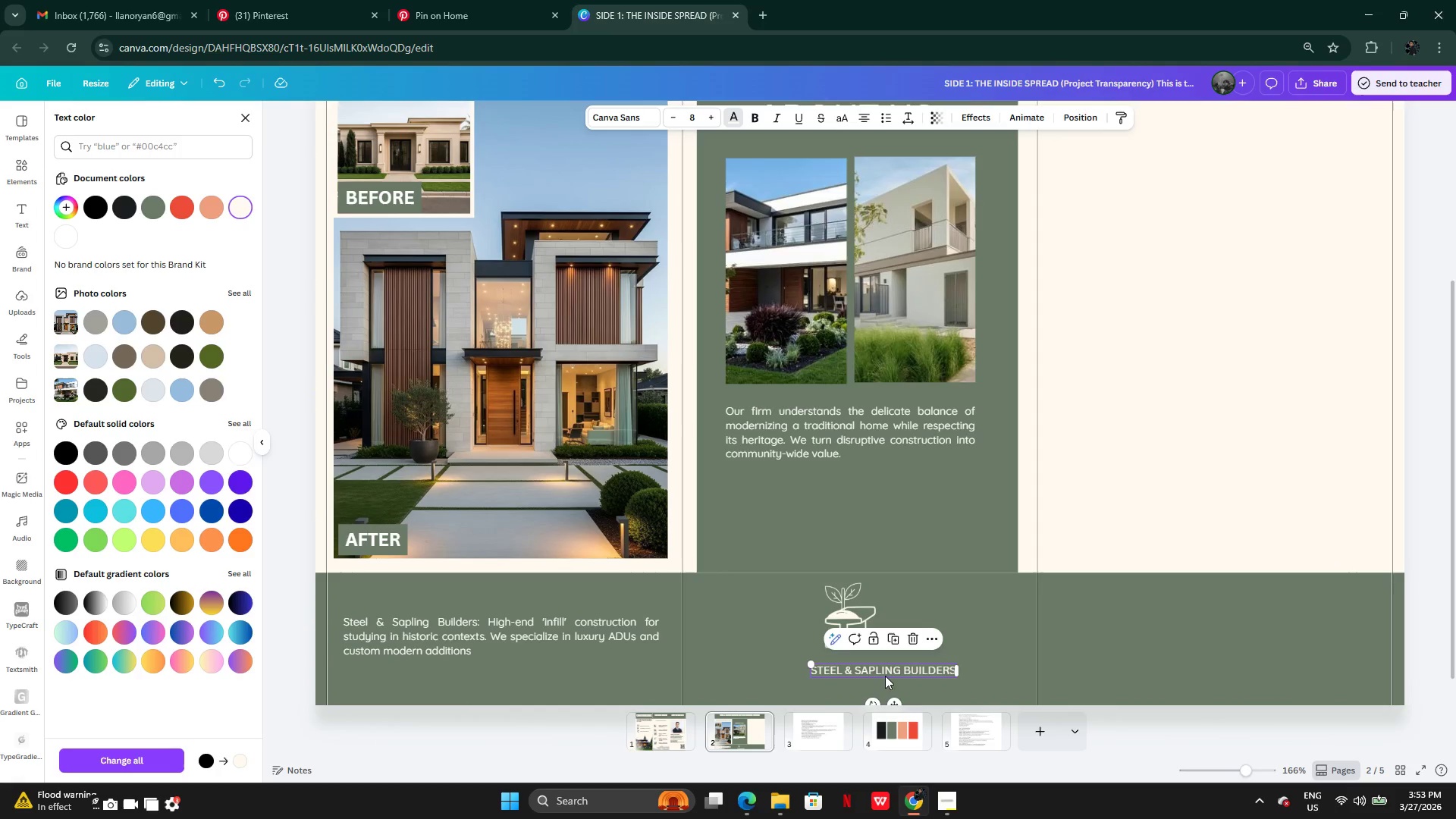 
left_click_drag(start_coordinate=[885, 676], to_coordinate=[852, 679])
 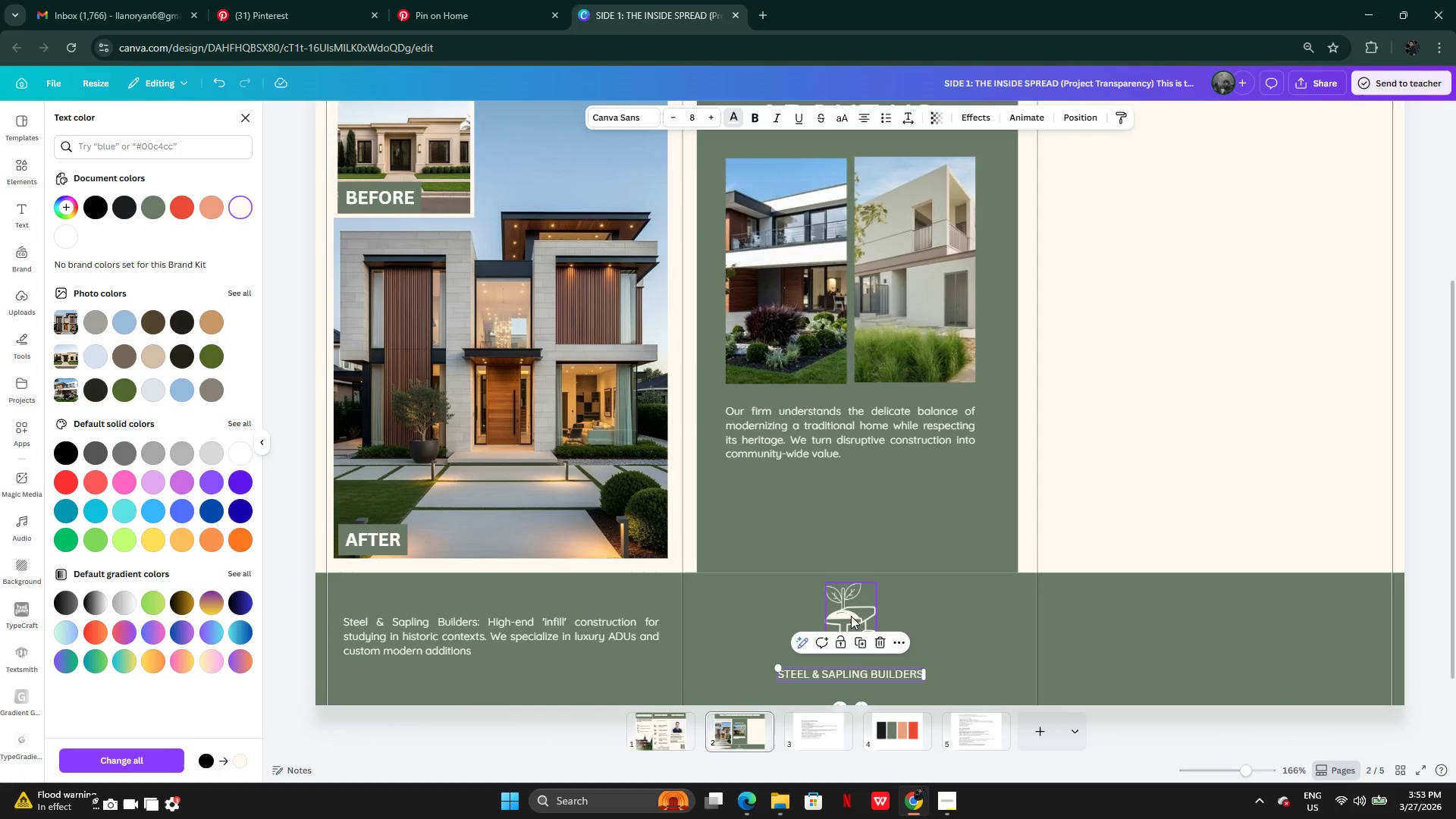 
left_click([851, 616])
 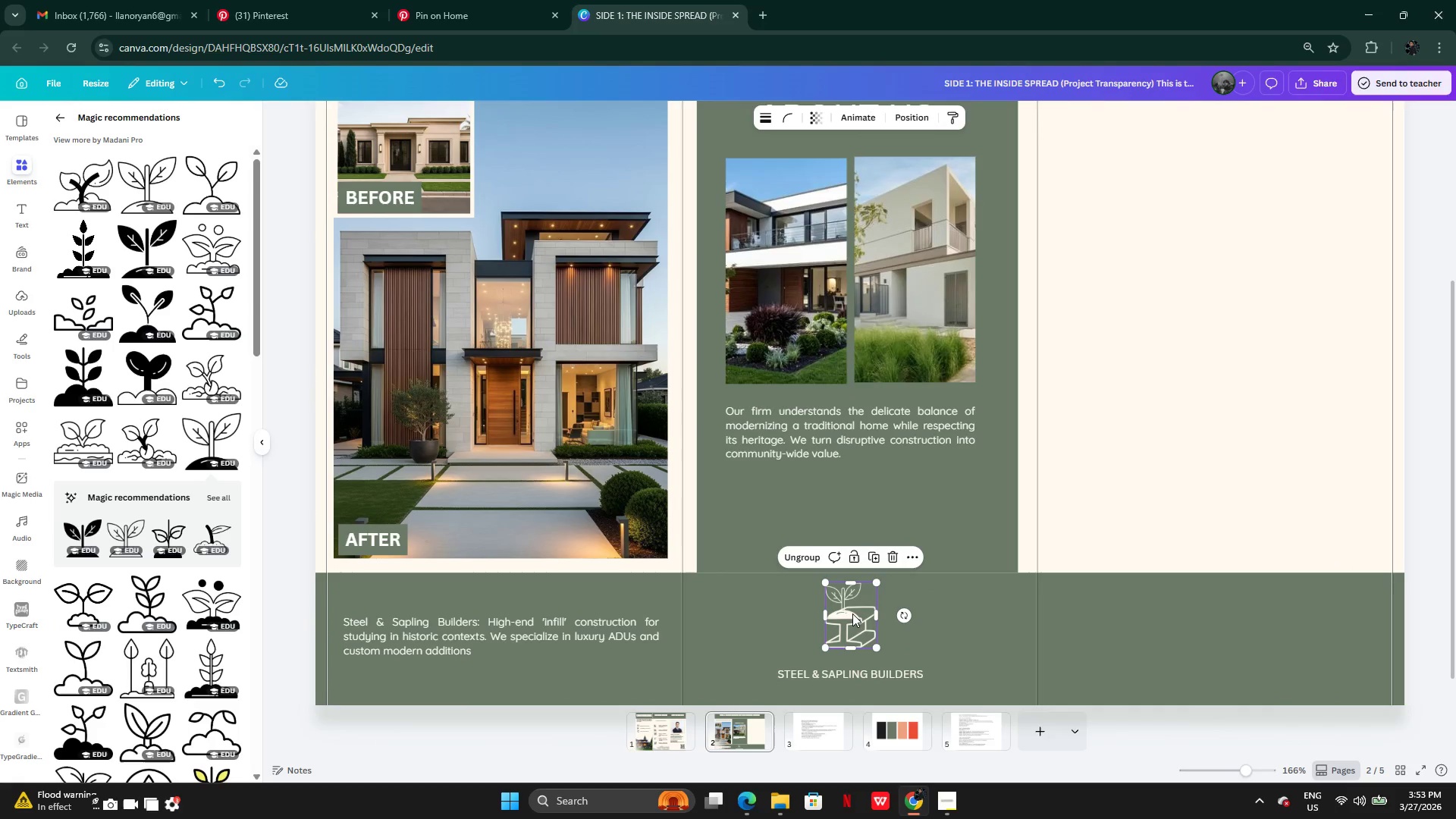 
left_click_drag(start_coordinate=[853, 613], to_coordinate=[852, 629])
 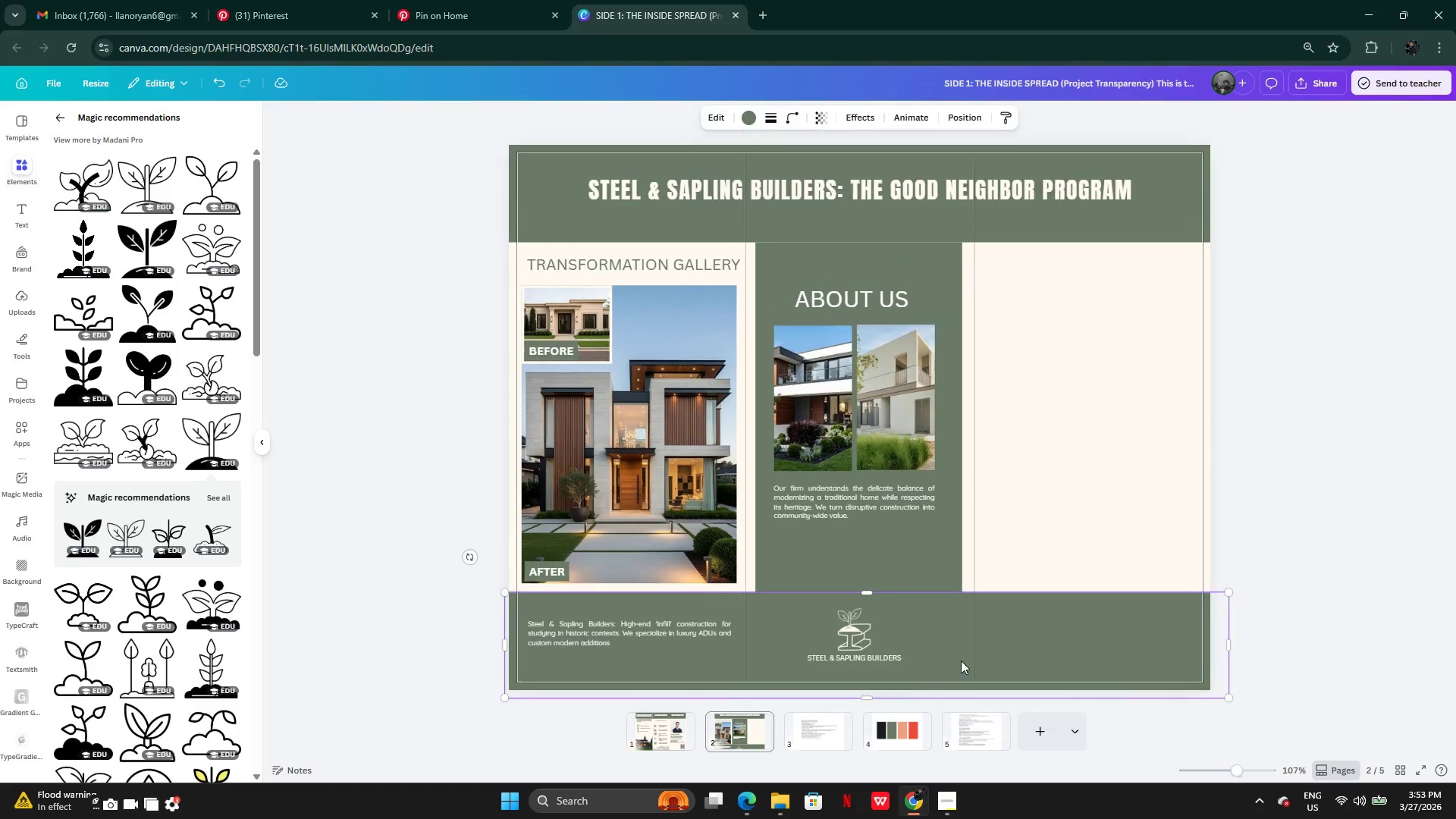 
left_click([1357, 482])
 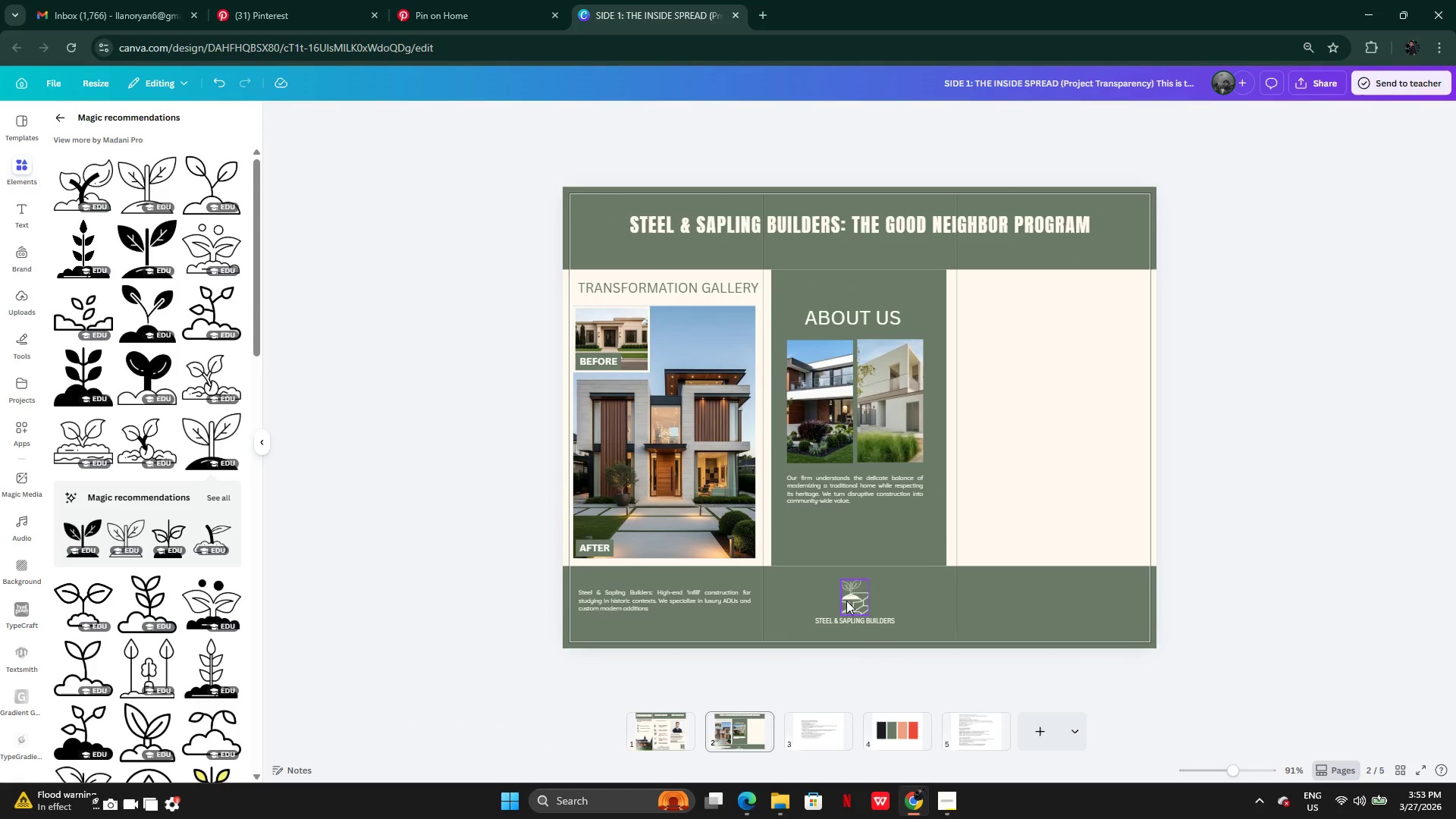 
left_click([846, 601])
 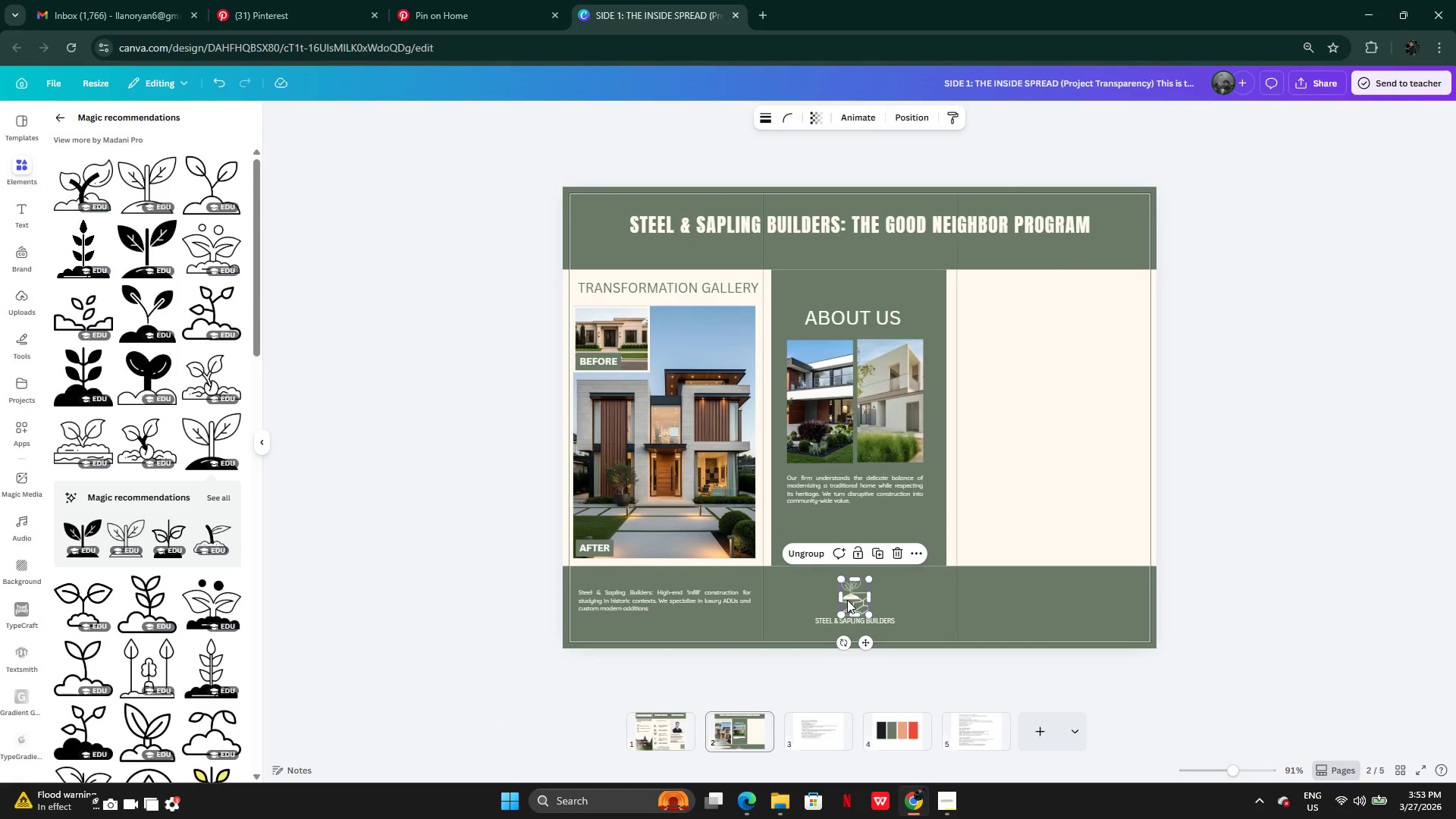 
hold_key(key=AltLeft, duration=0.33)
left_click_drag(start_coordinate=[847, 600], to_coordinate=[783, 575])
 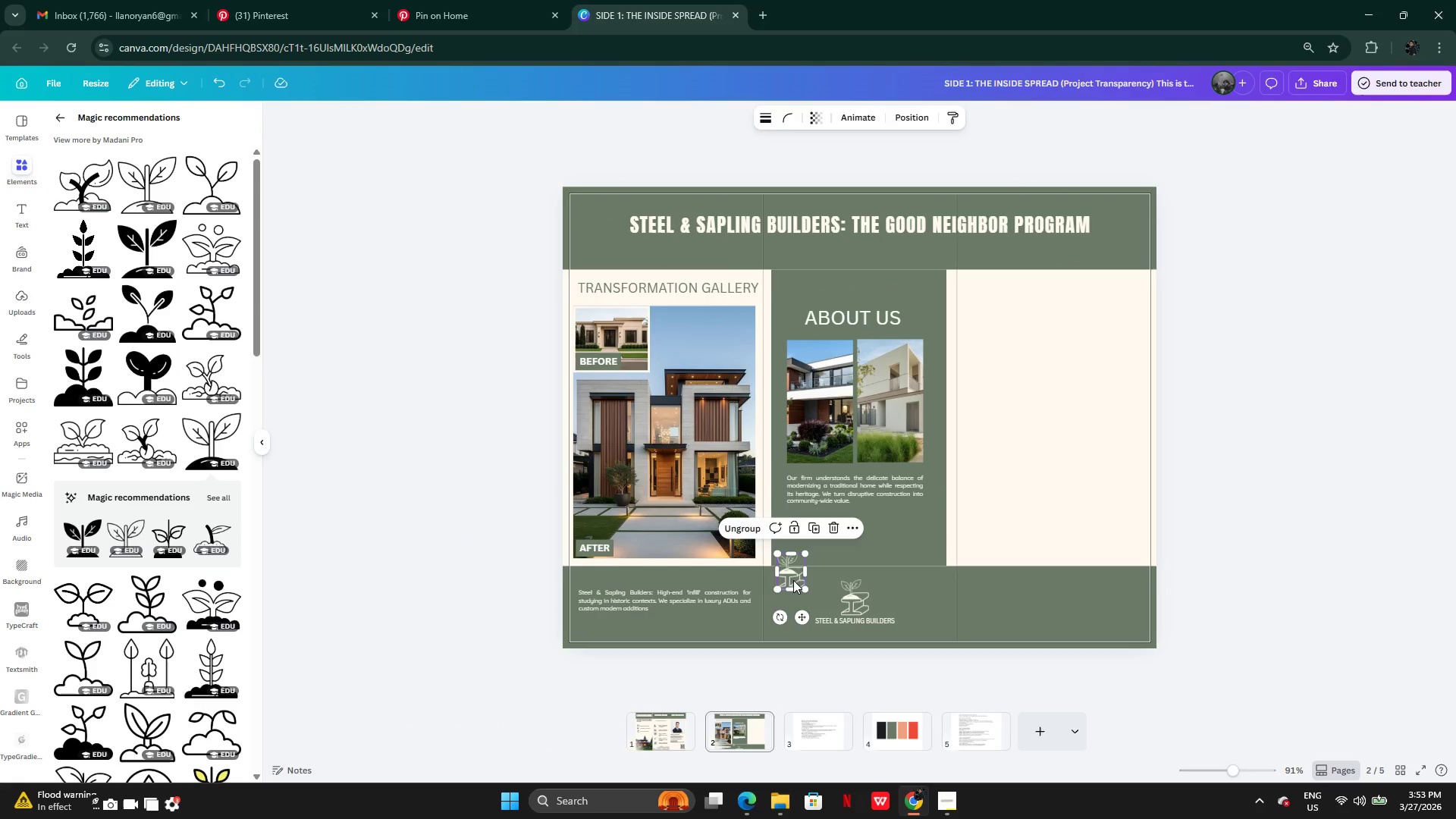 
left_click_drag(start_coordinate=[793, 580], to_coordinate=[603, 233])
 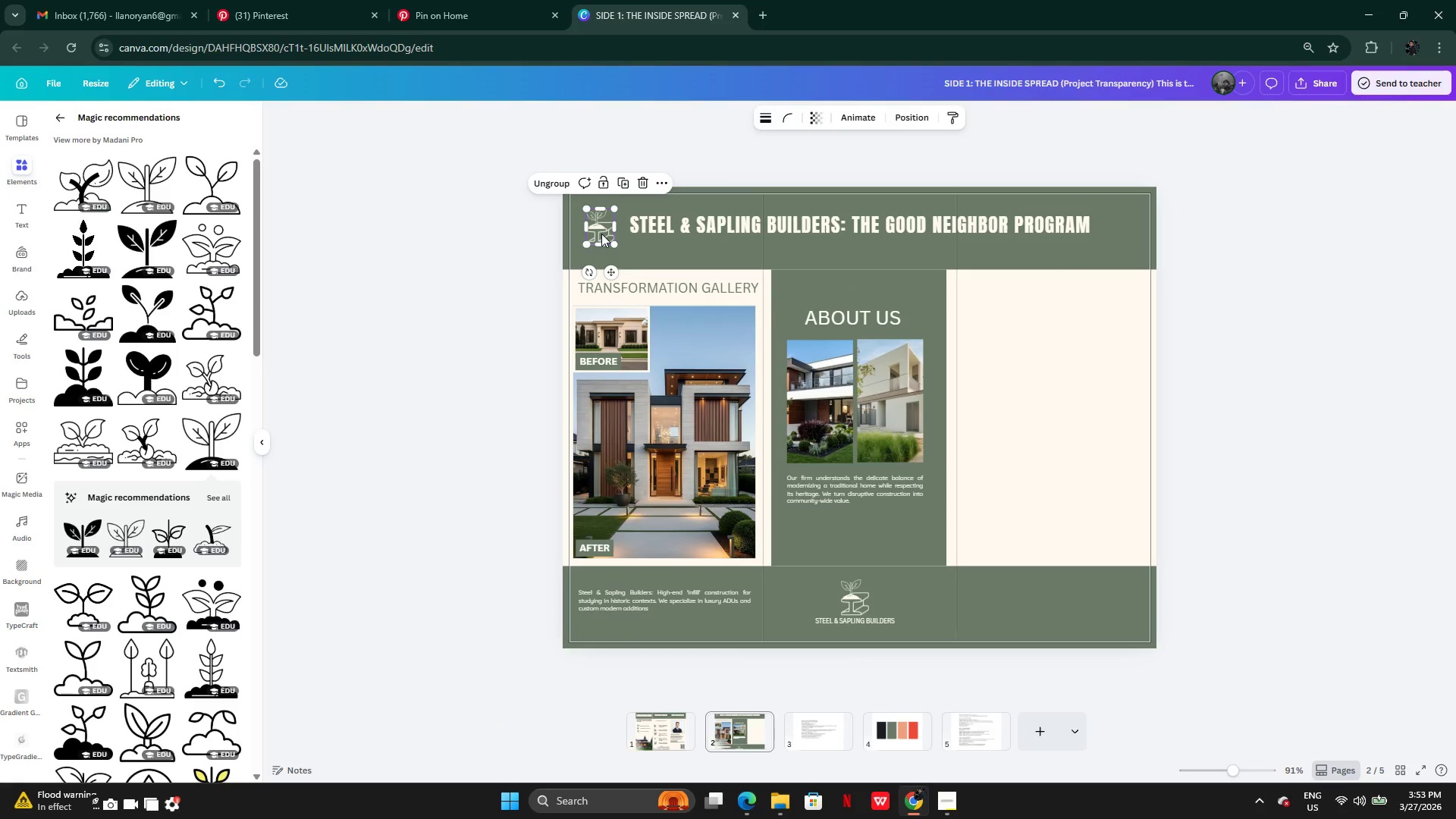 
hold_key(key=AltLeft, duration=0.5)
left_click_drag(start_coordinate=[601, 229], to_coordinate=[639, 235])
 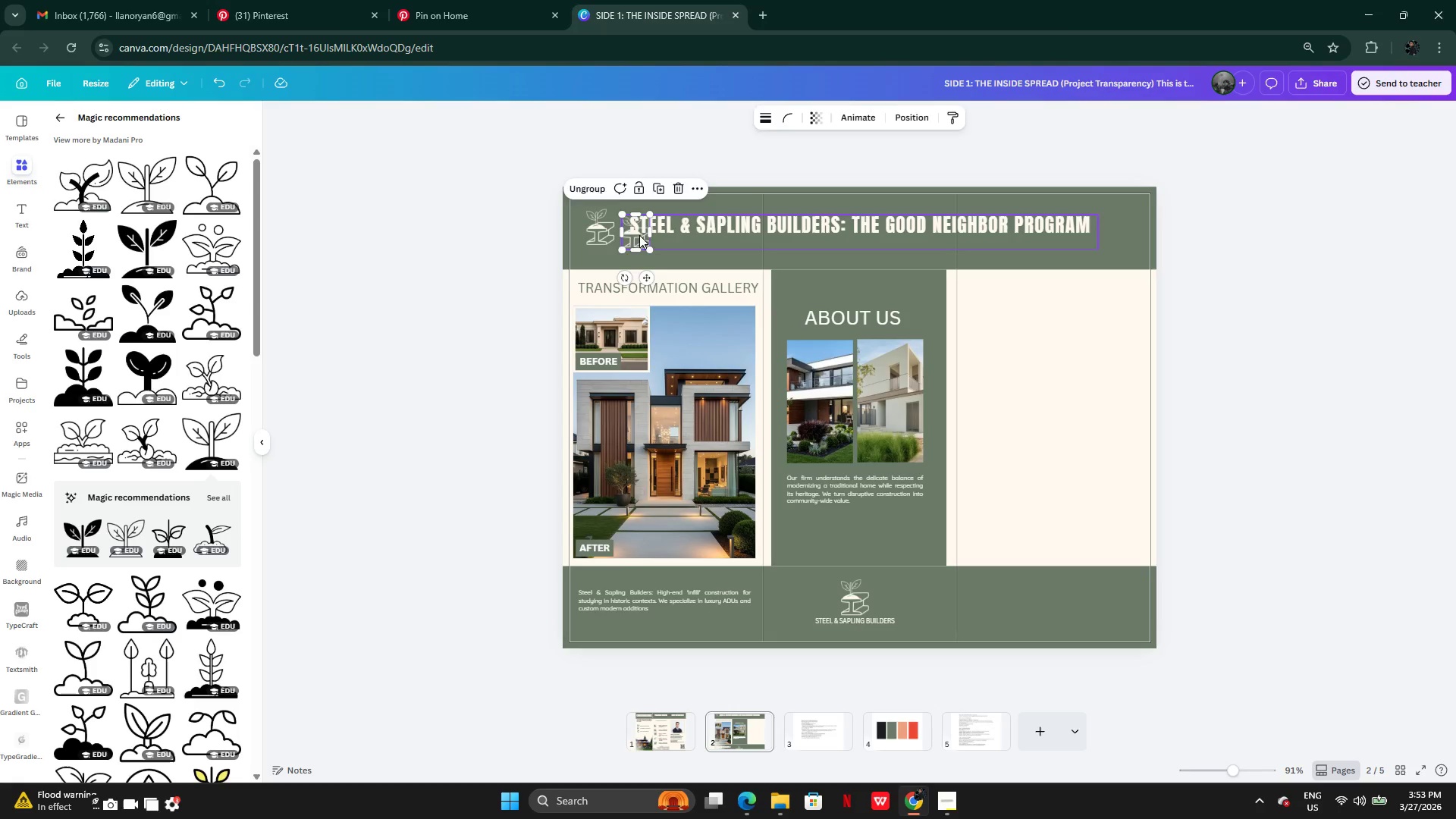 
left_click_drag(start_coordinate=[639, 235], to_coordinate=[1122, 229])
 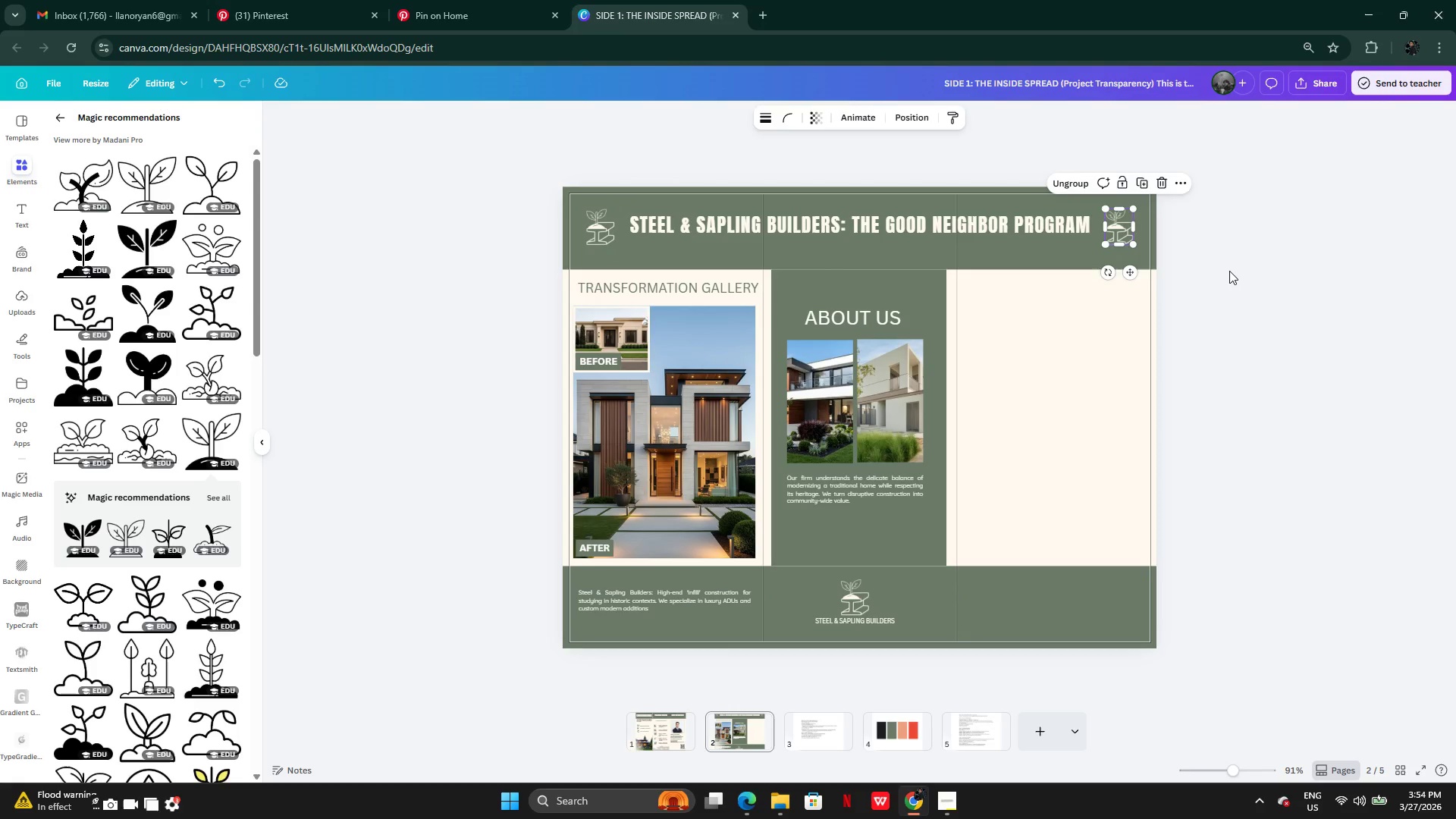 
left_click([1230, 271])
 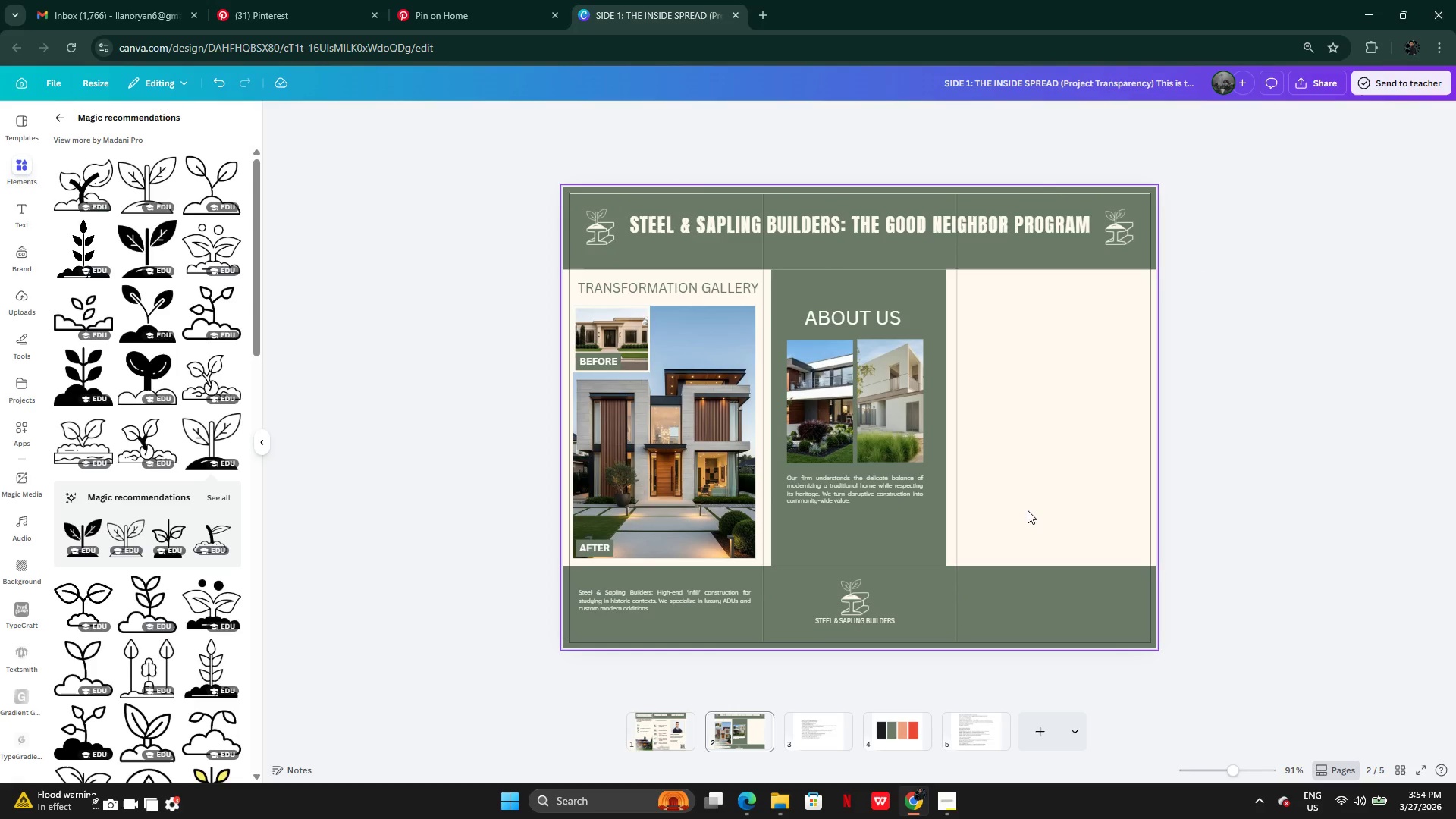 
wait(7.64)
 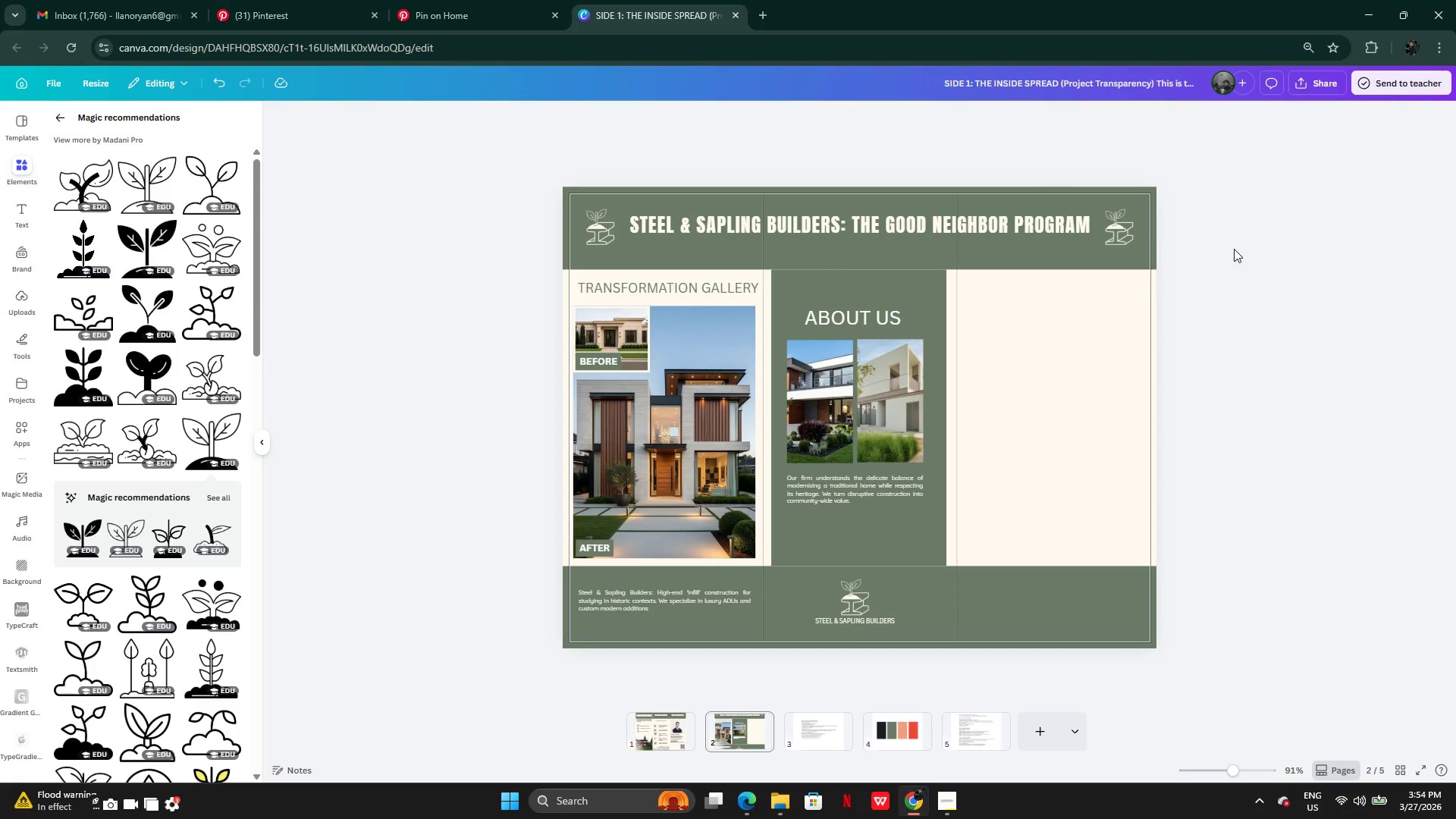 
left_click([814, 730])
 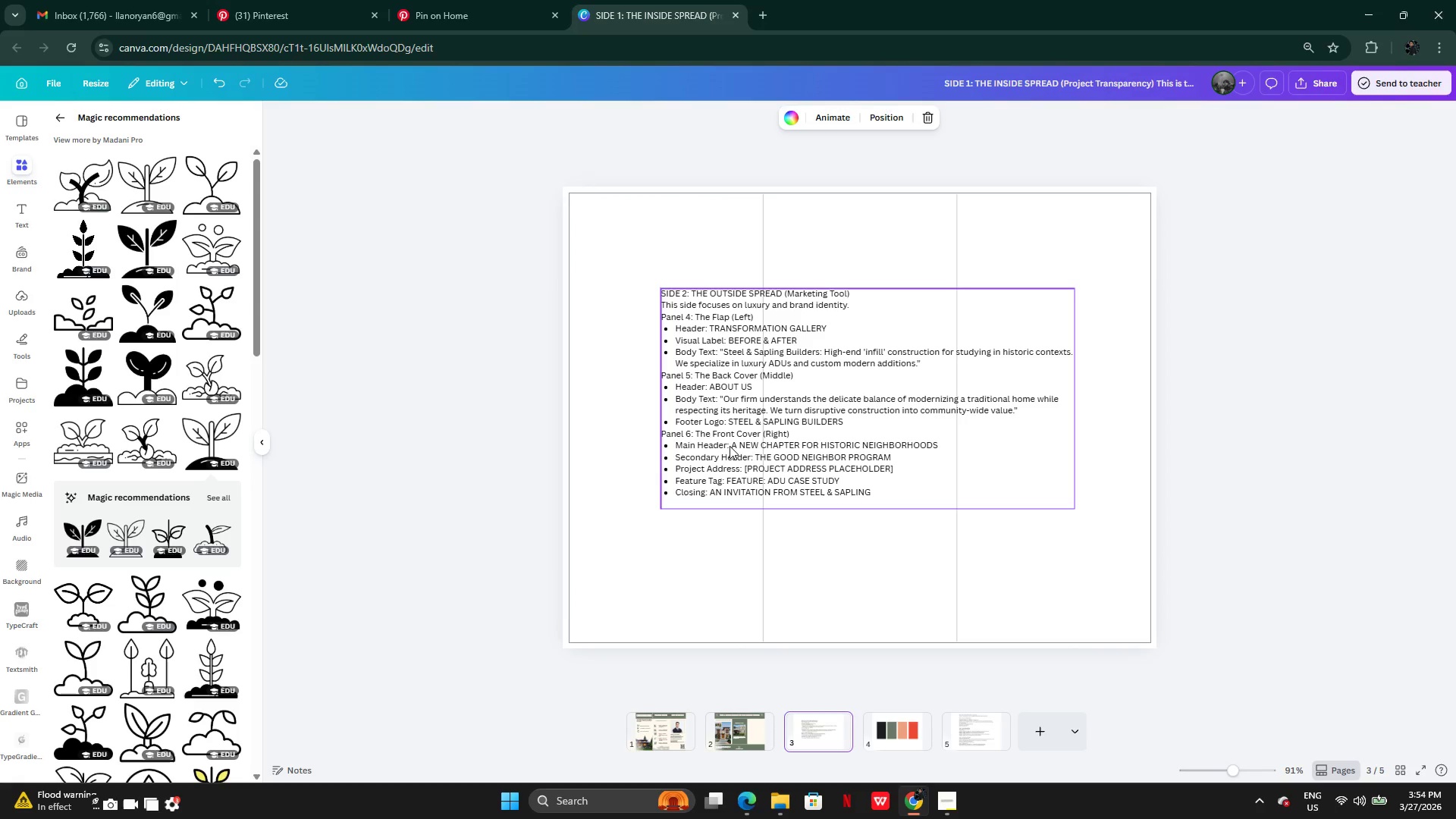 
double_click([729, 445])
 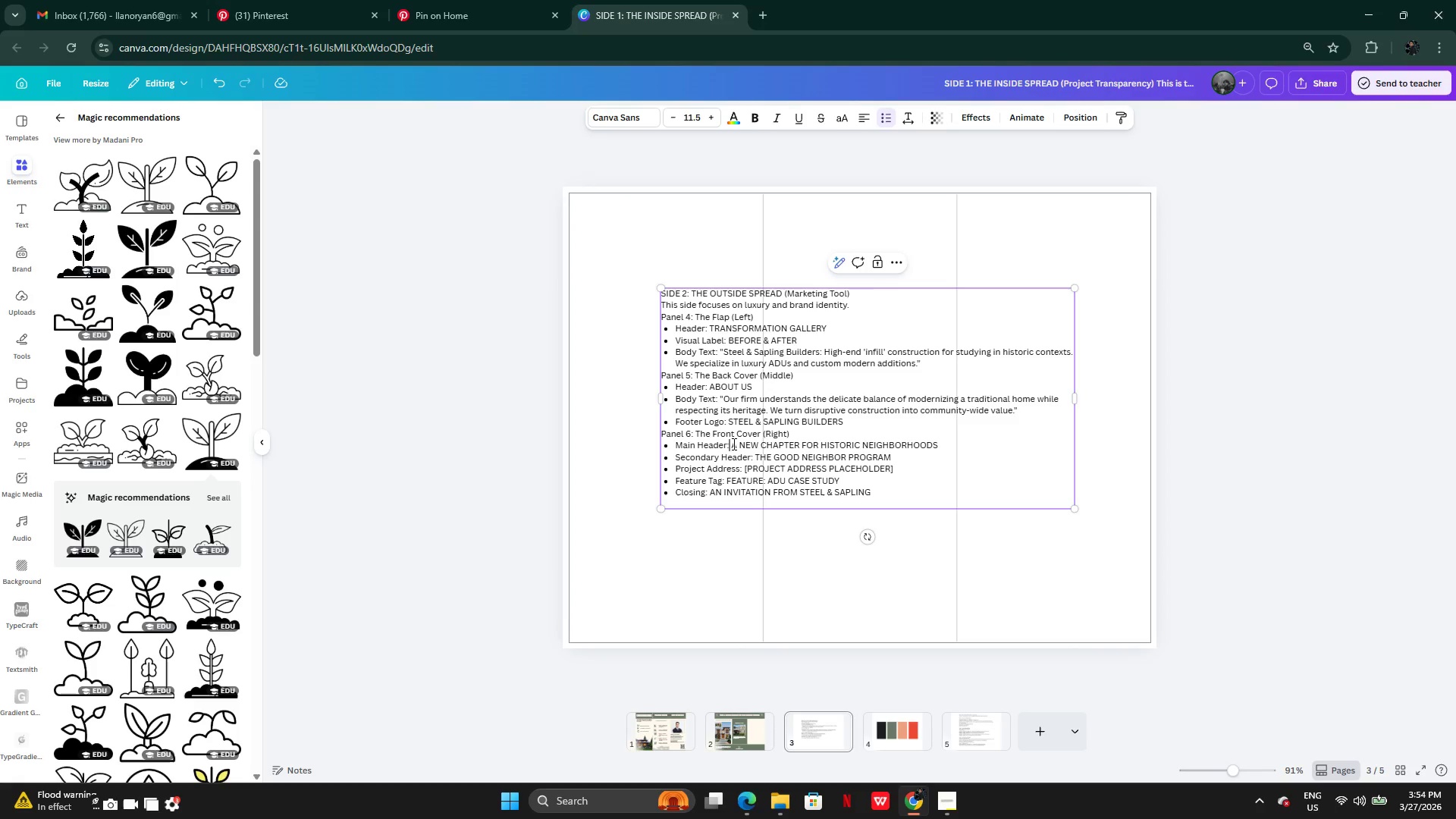 
left_click_drag(start_coordinate=[733, 444], to_coordinate=[937, 449])
 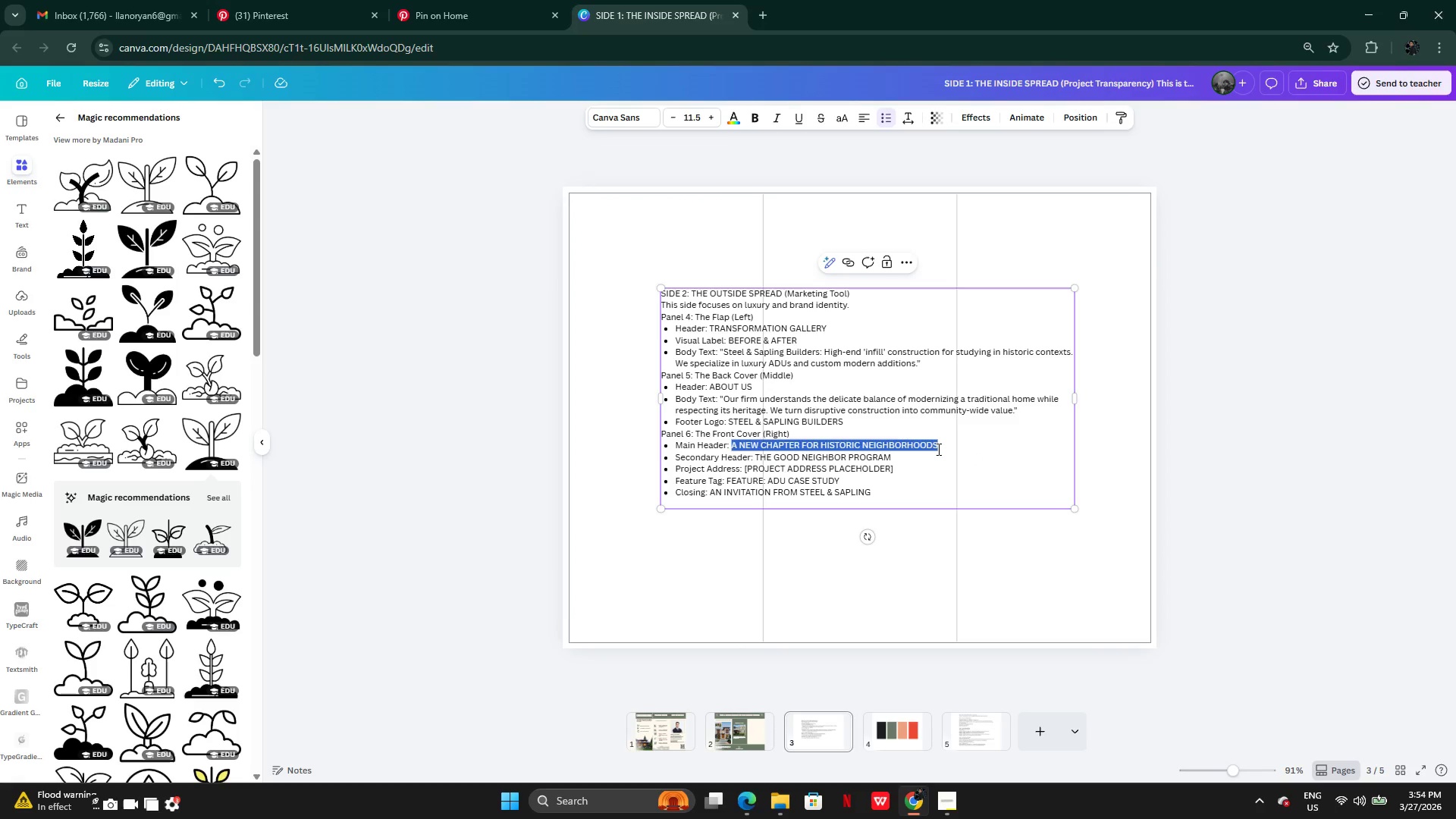 
key(Control+C)
 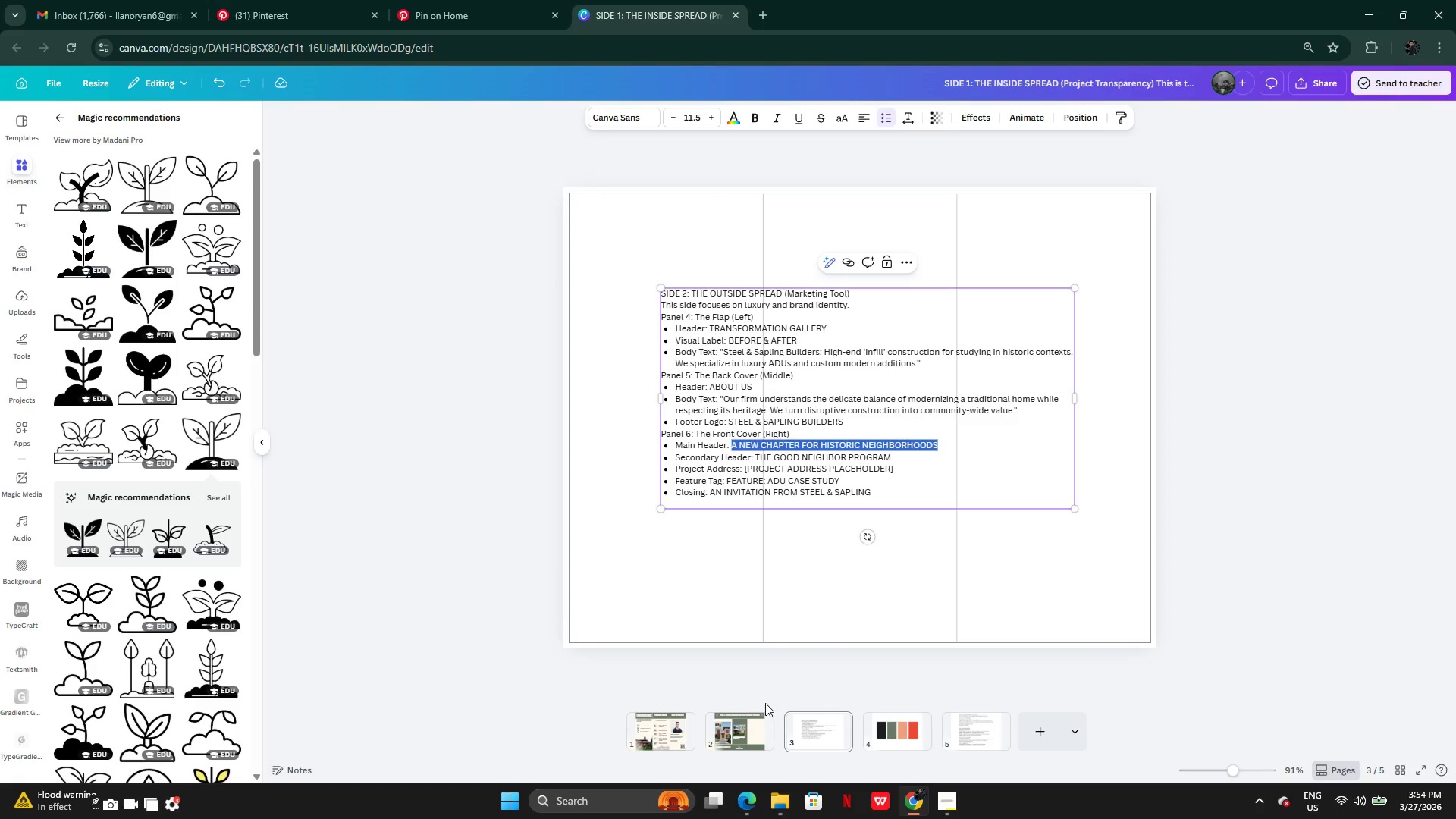 
left_click([760, 716])
 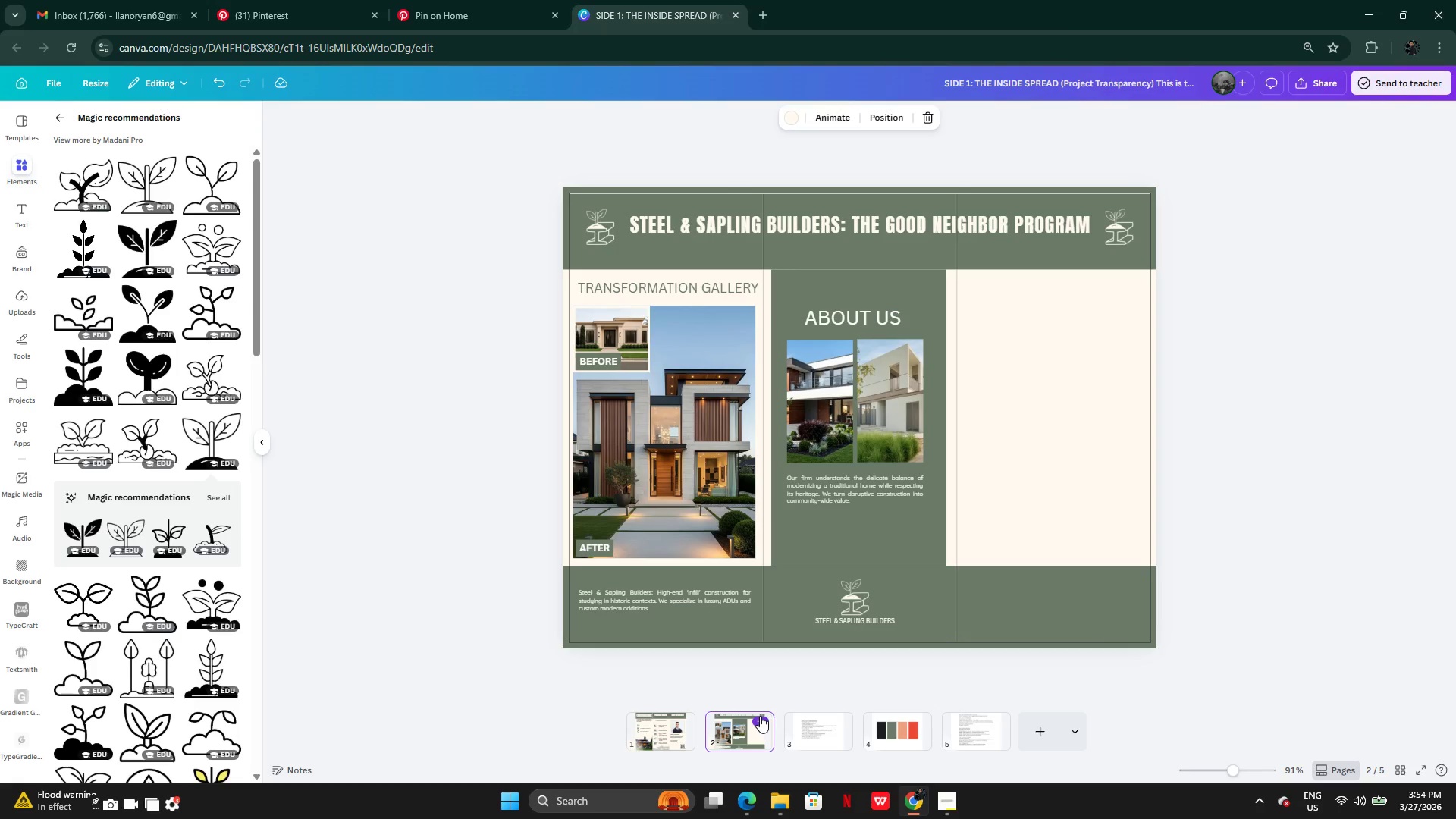 
wait(6.92)
 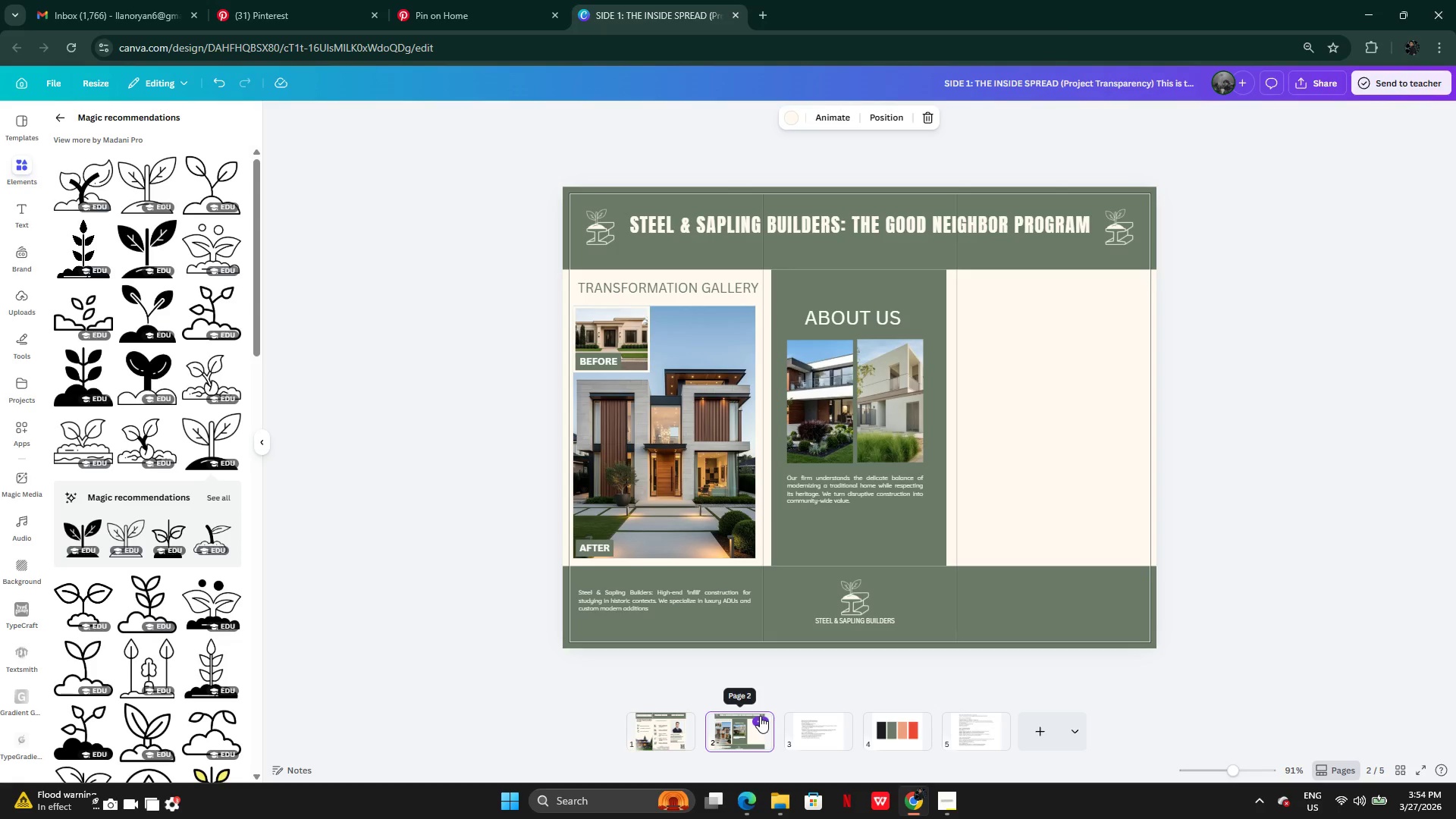 
left_click([926, 232])
 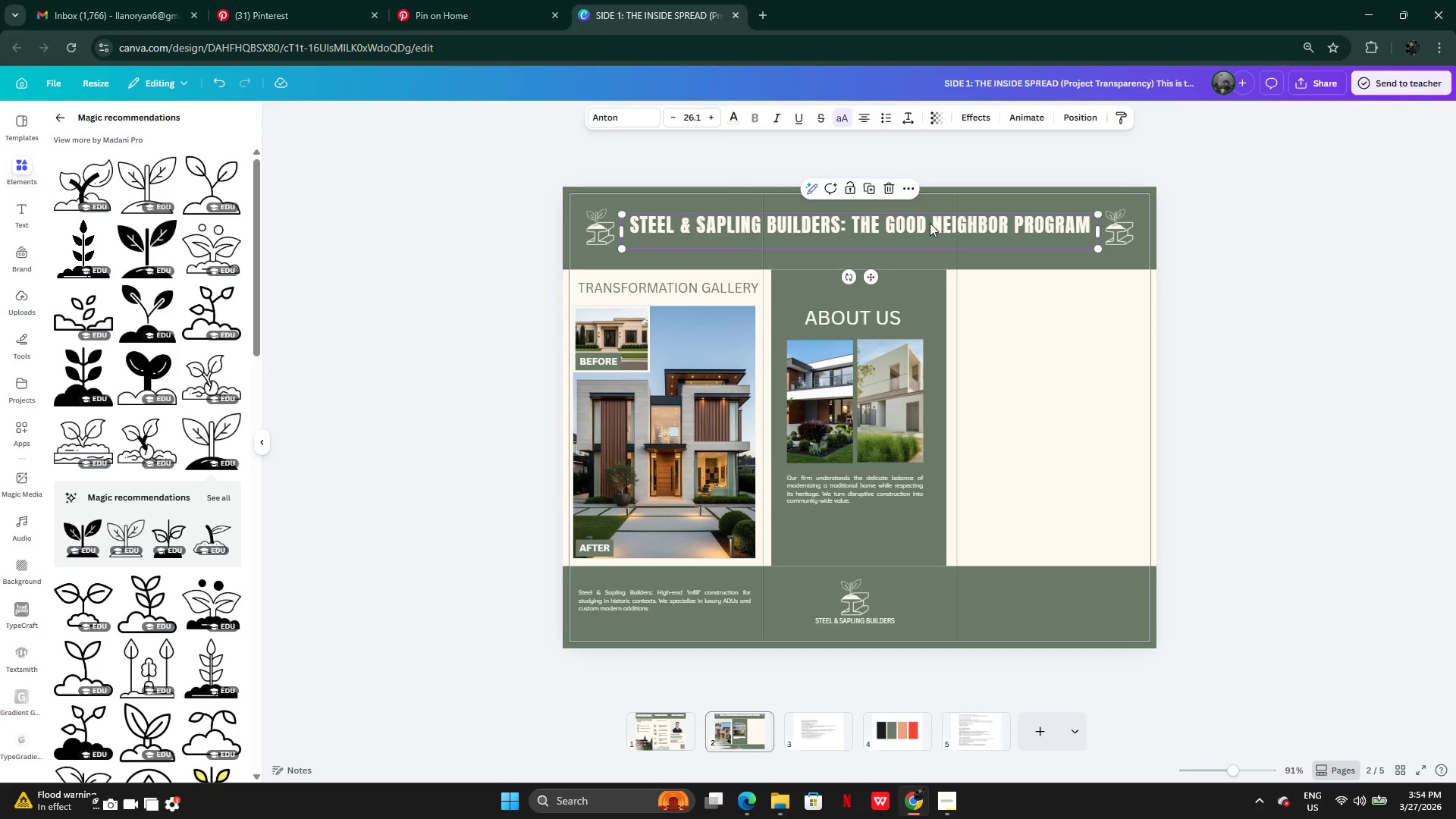 
hold_key(key=AltLeft, duration=0.38)
left_click_drag(start_coordinate=[930, 219], to_coordinate=[947, 259])
 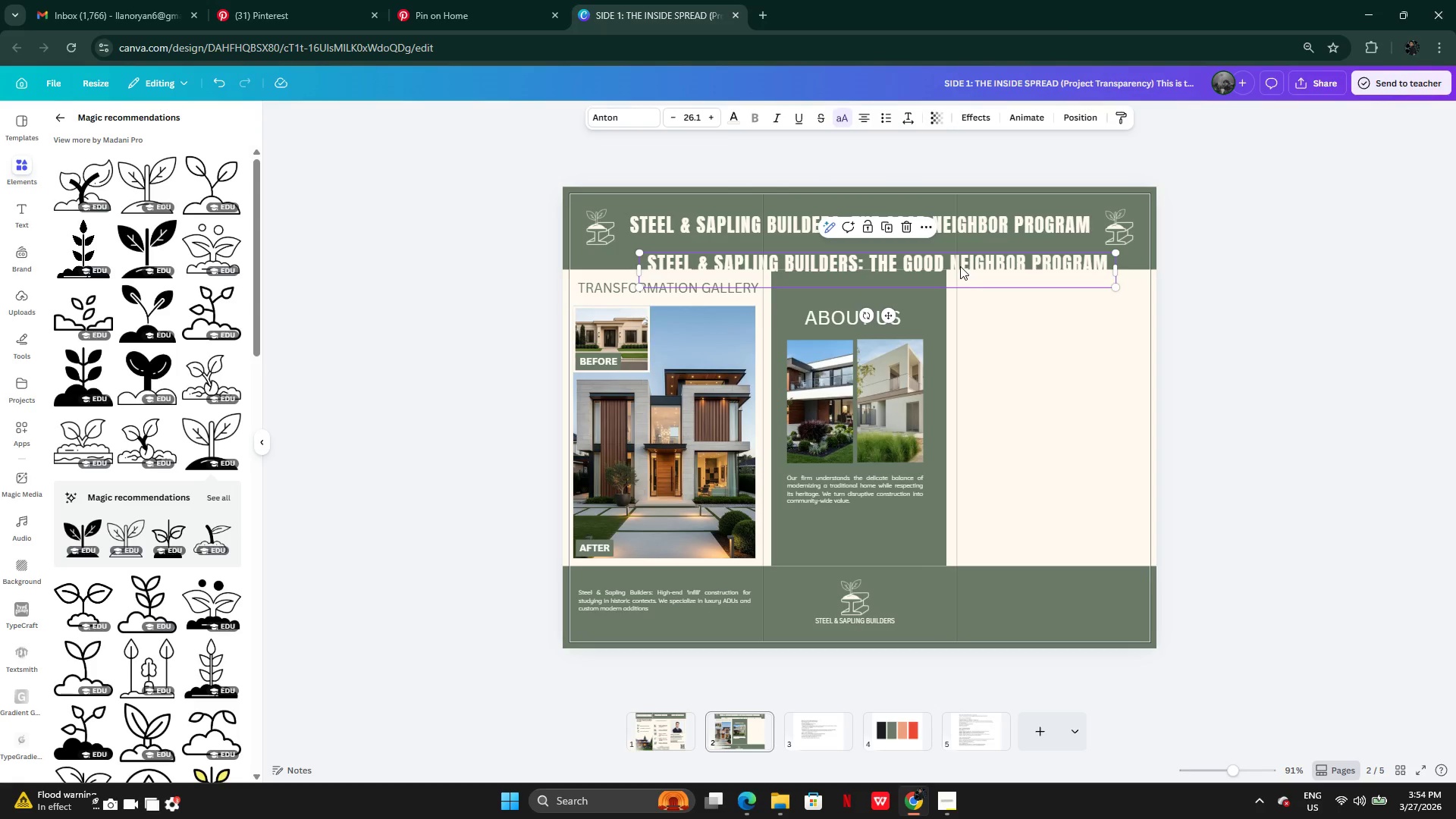 
left_click_drag(start_coordinate=[960, 266], to_coordinate=[1148, 322])
 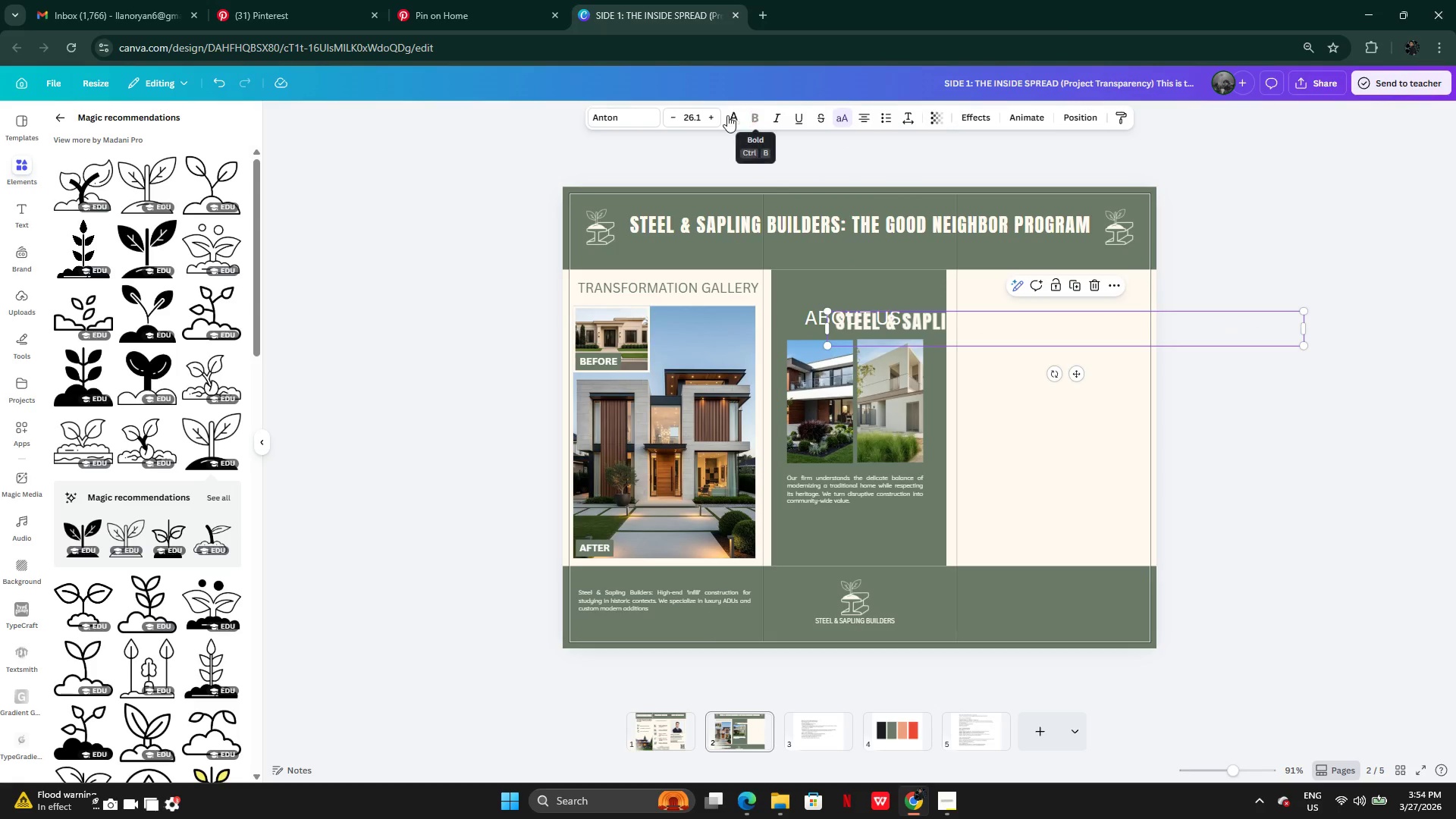 
left_click([729, 117])
 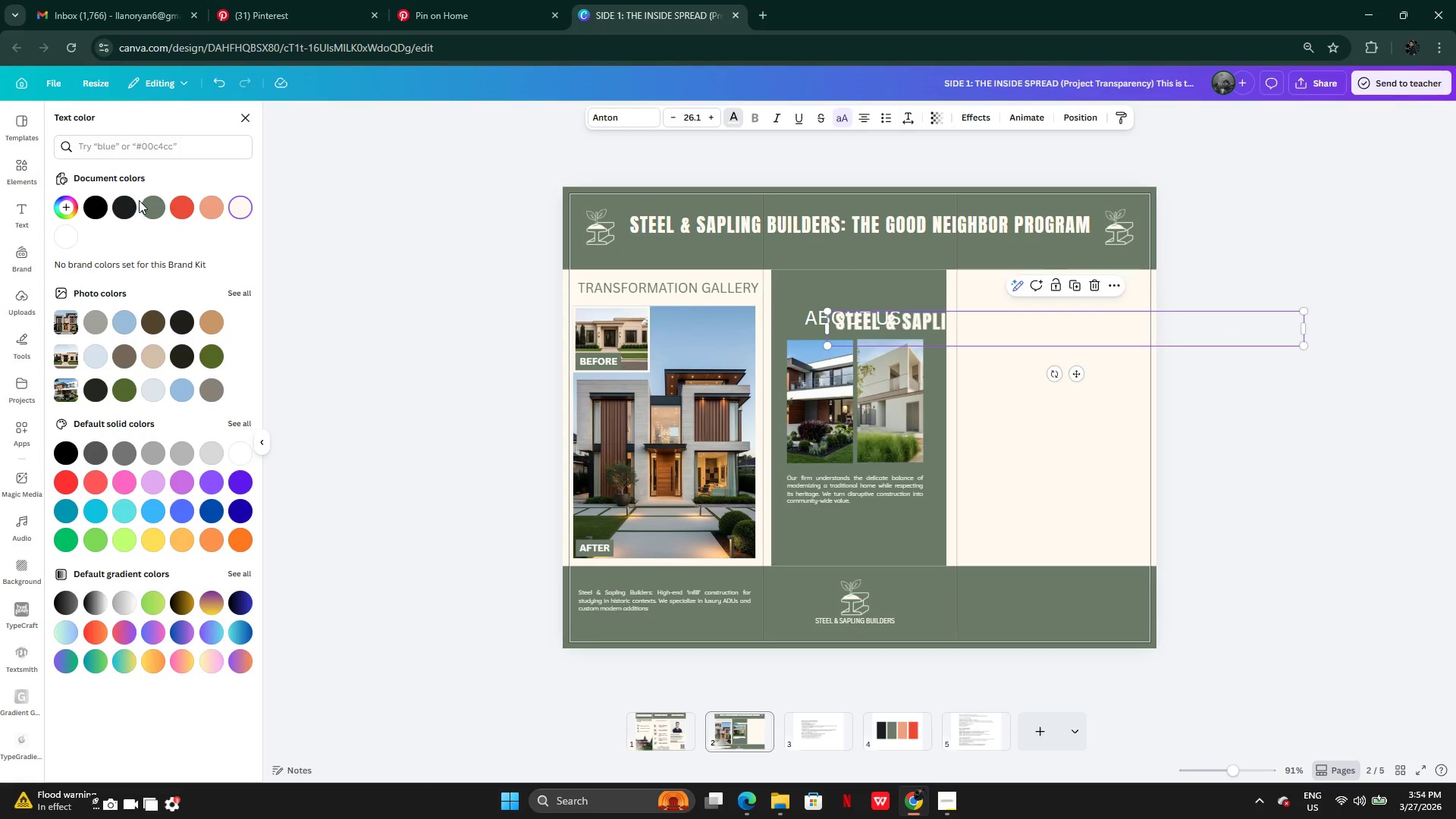 
left_click([146, 205])
 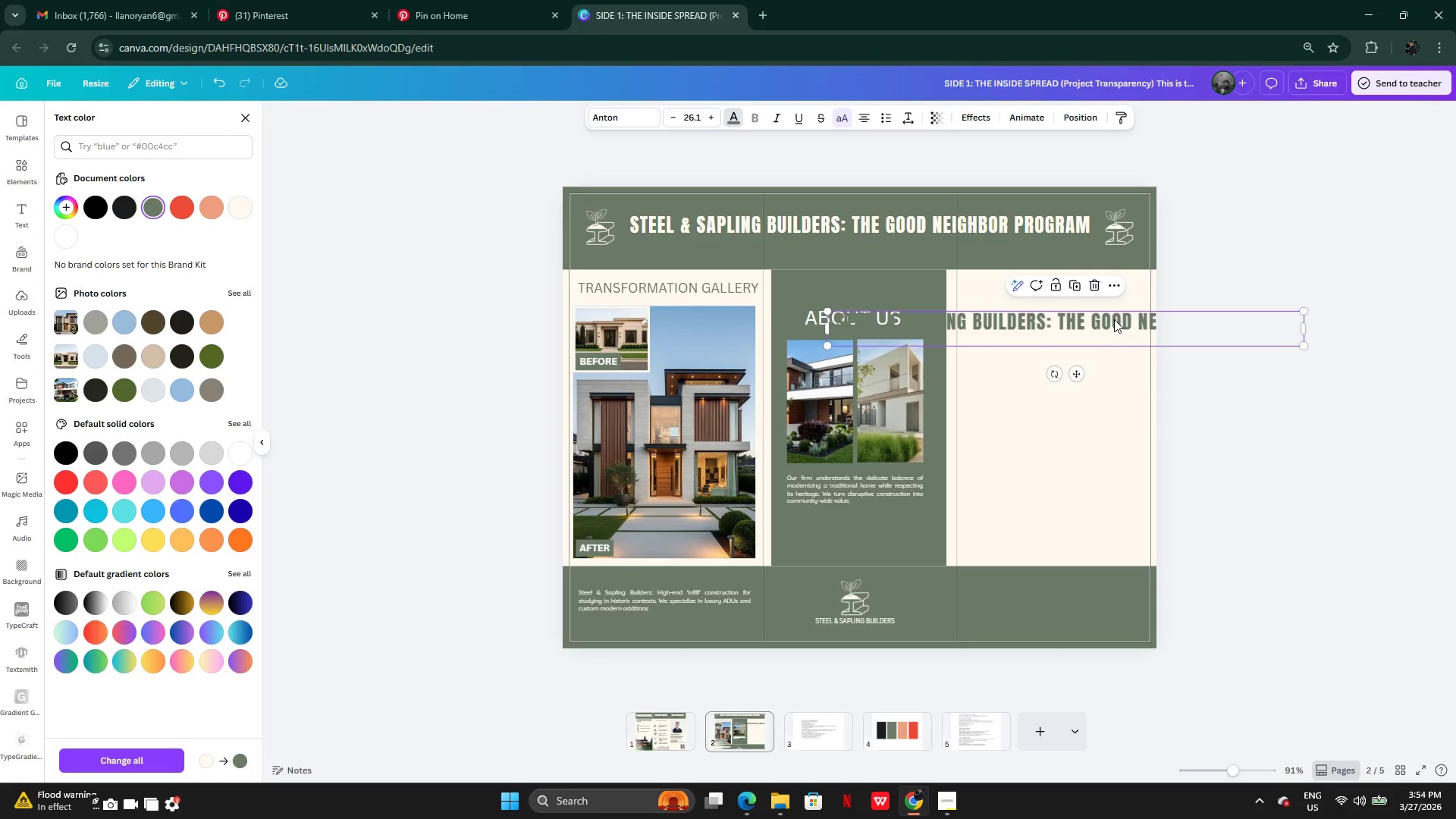 
double_click([1113, 319])
 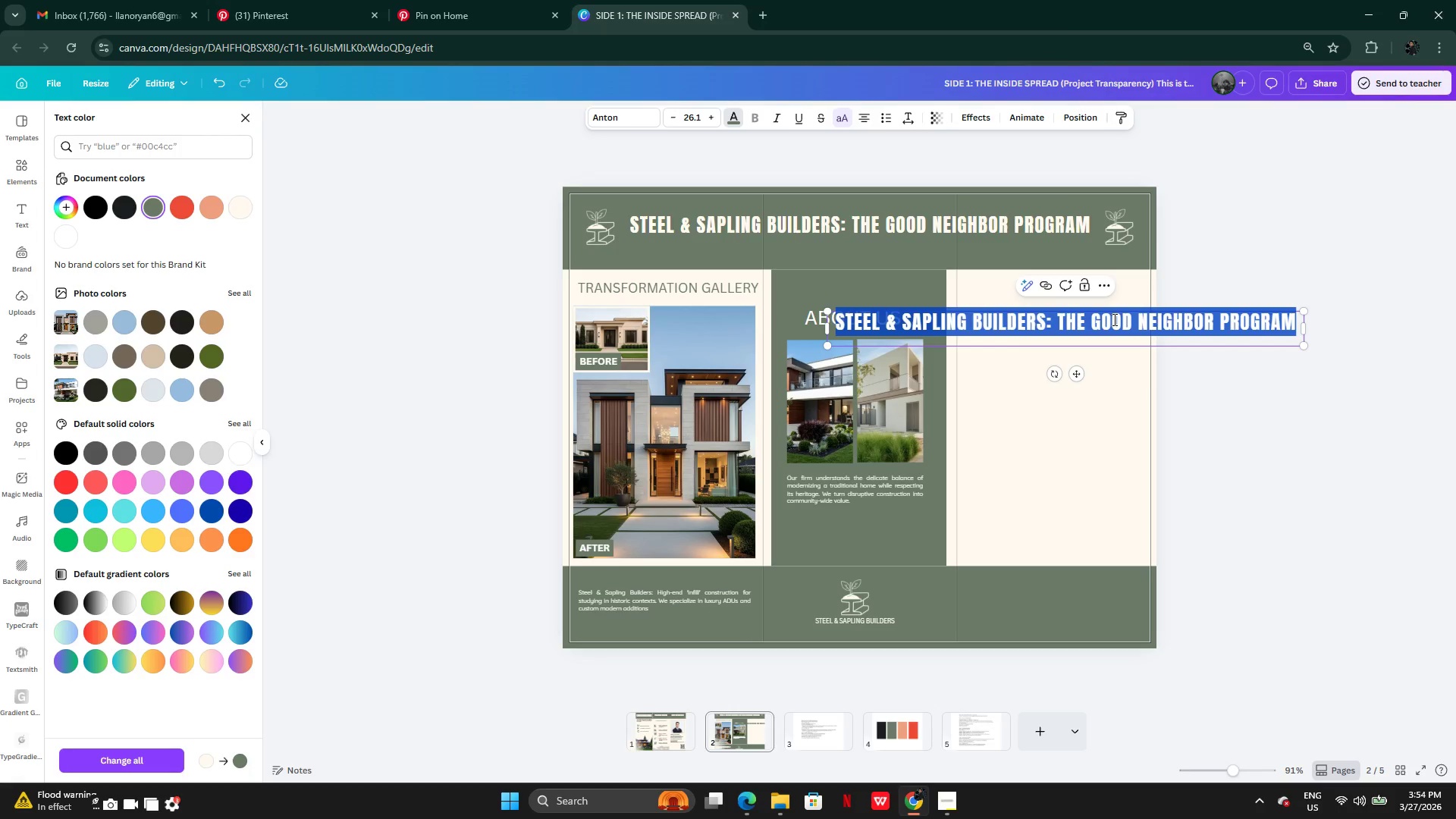 
key(Control+V)
 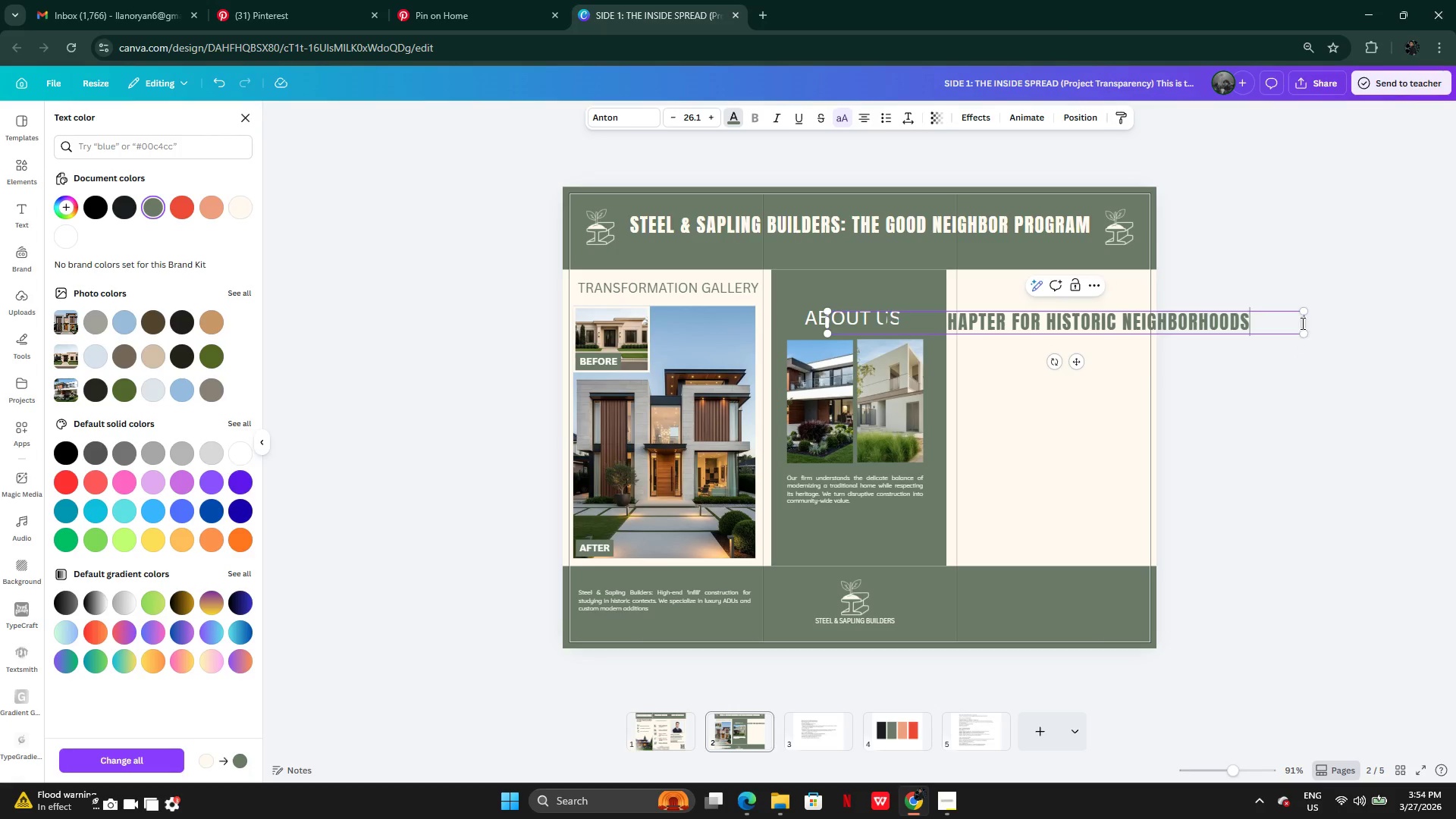 
left_click([1317, 325])
 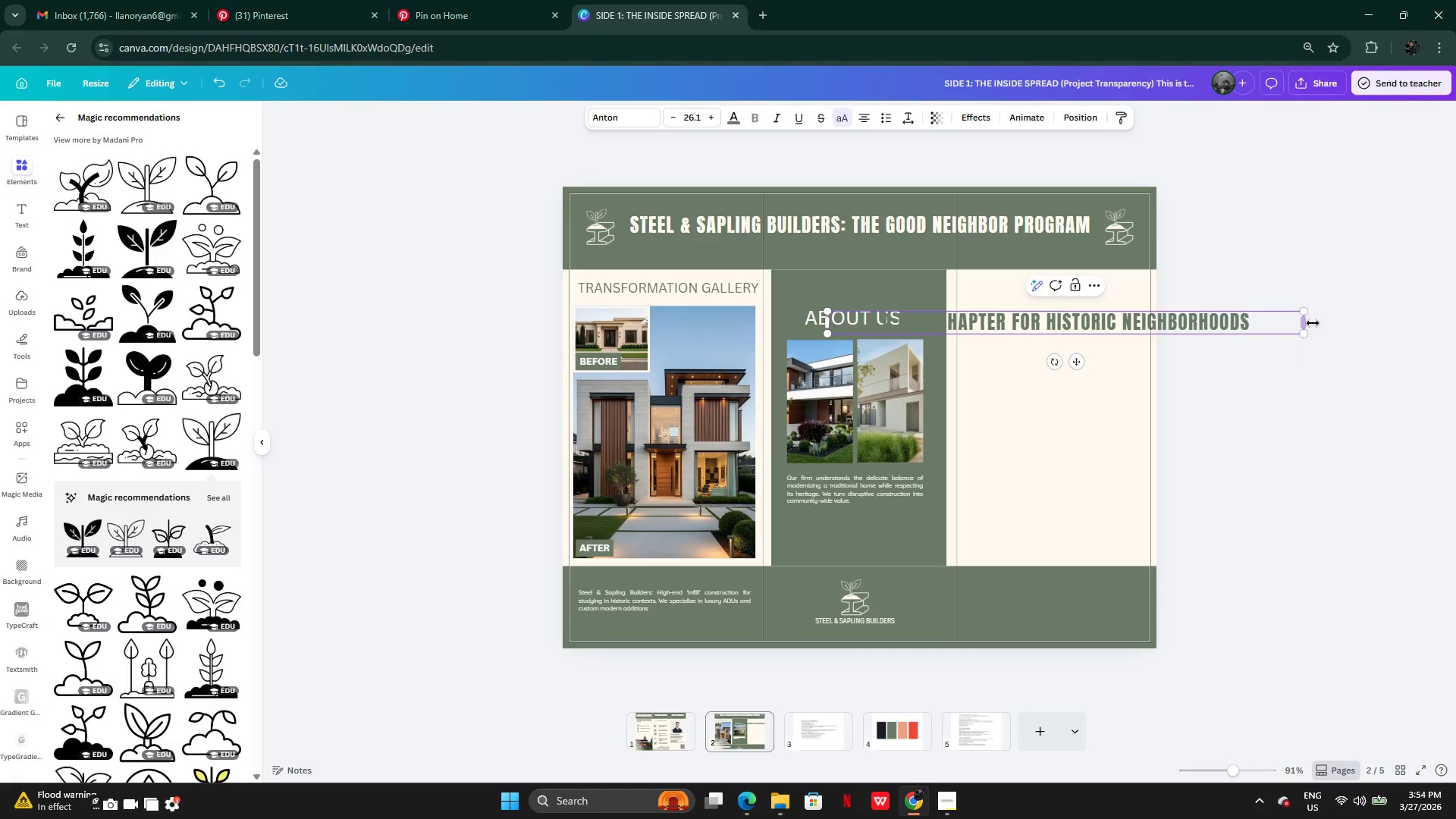 
left_click_drag(start_coordinate=[1310, 323], to_coordinate=[1016, 346])
 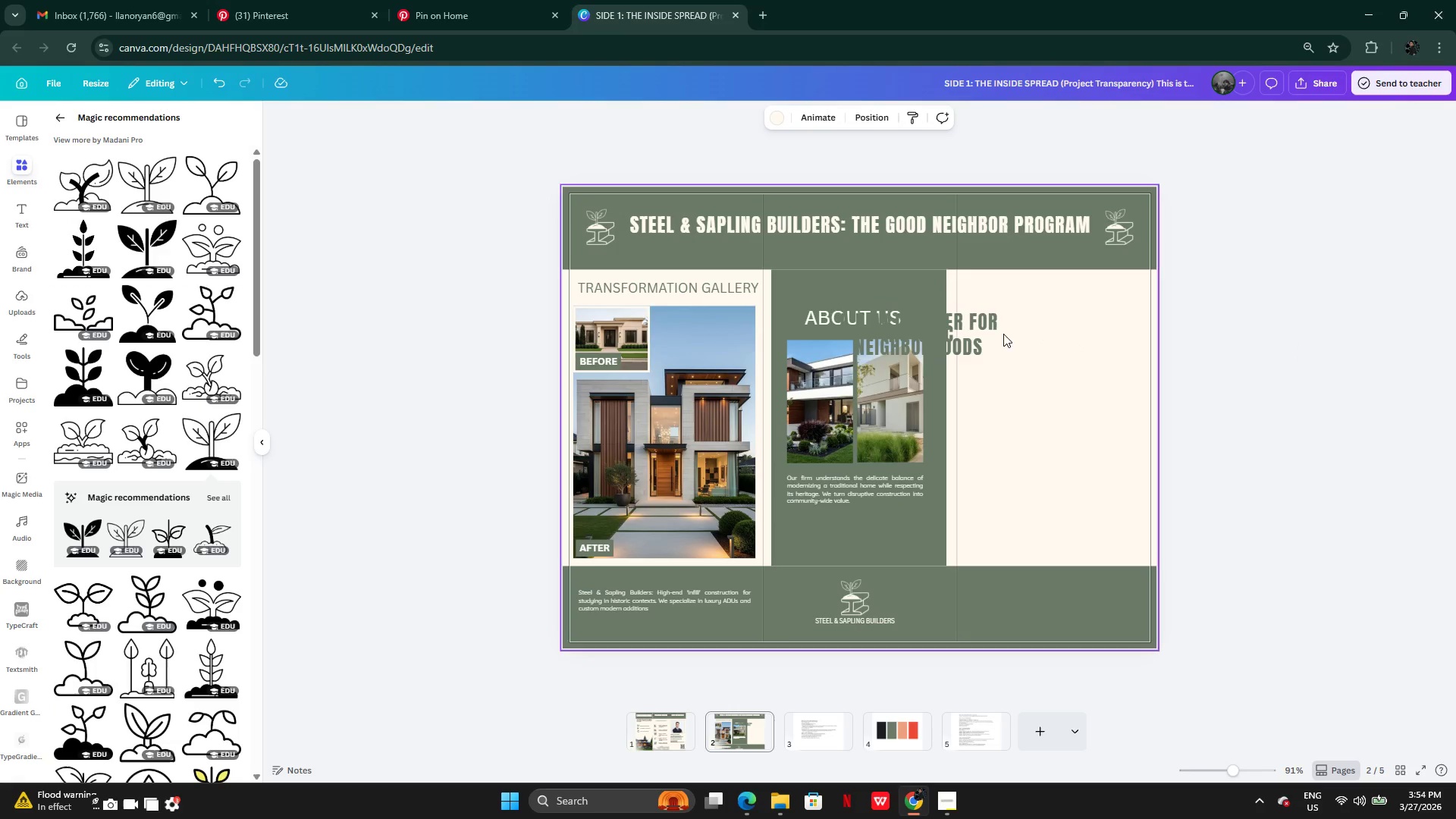 
left_click_drag(start_coordinate=[981, 334], to_coordinate=[1108, 304])
 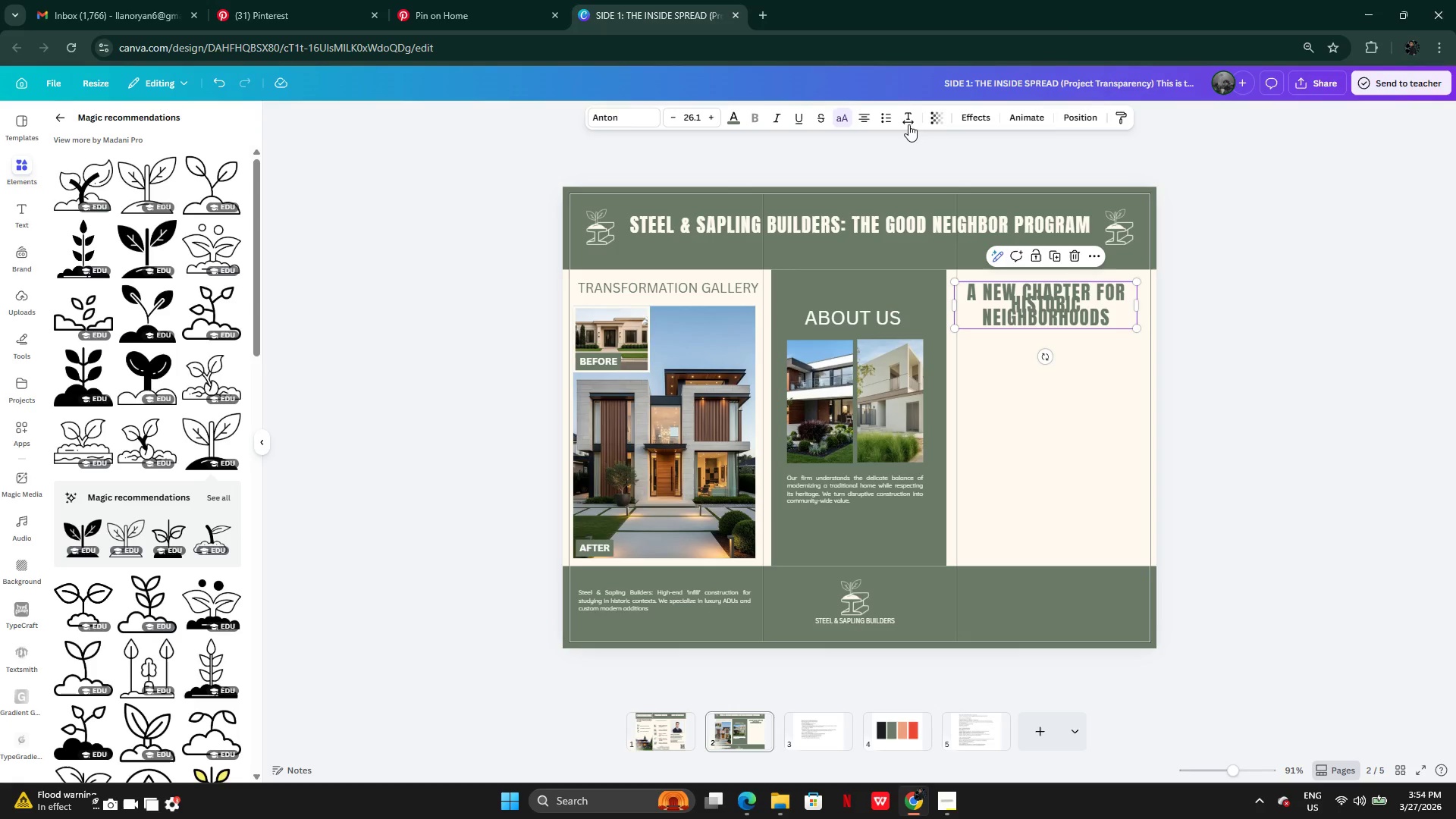 
left_click([906, 122])
 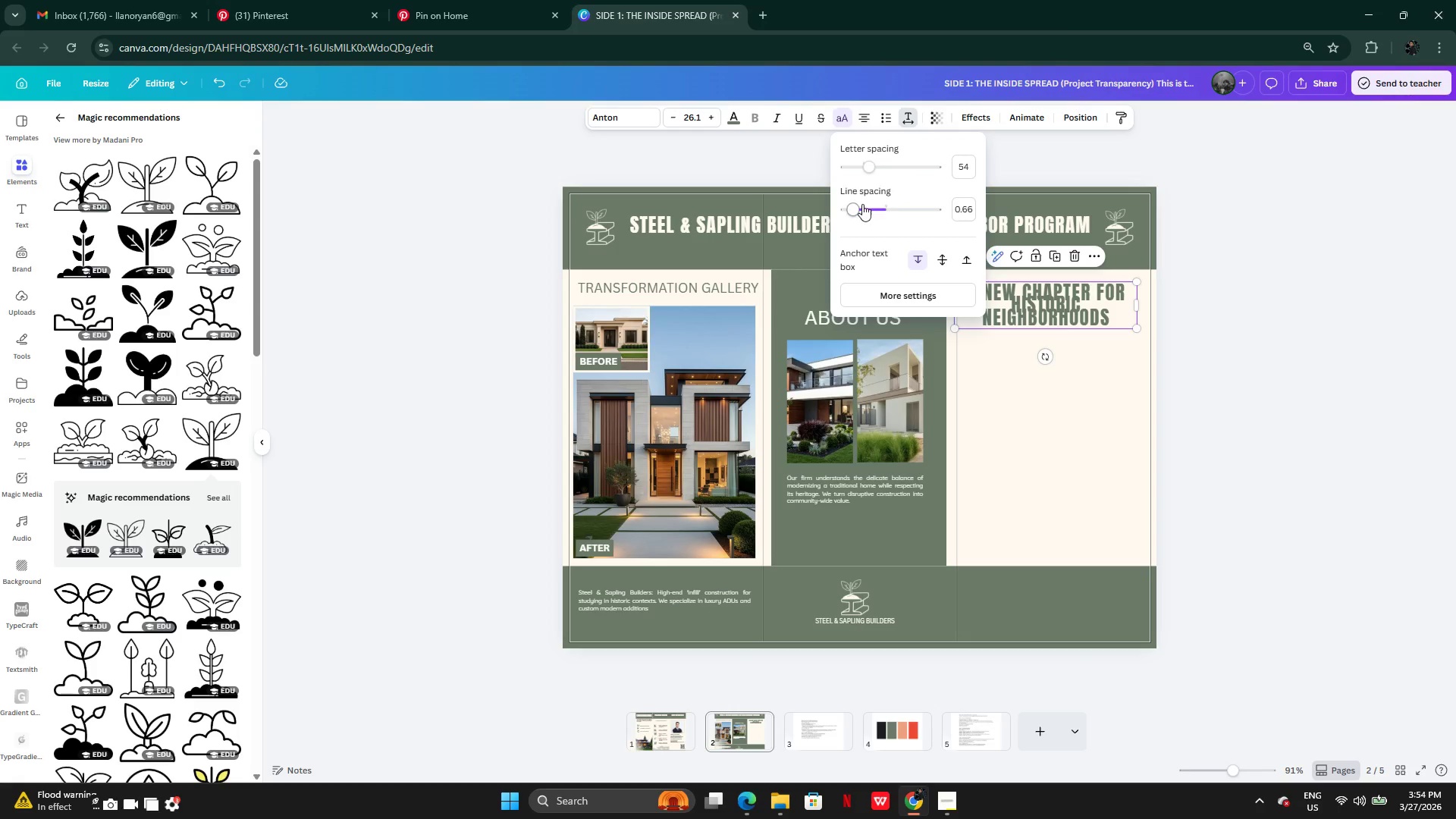 
left_click_drag(start_coordinate=[862, 204], to_coordinate=[874, 207])
 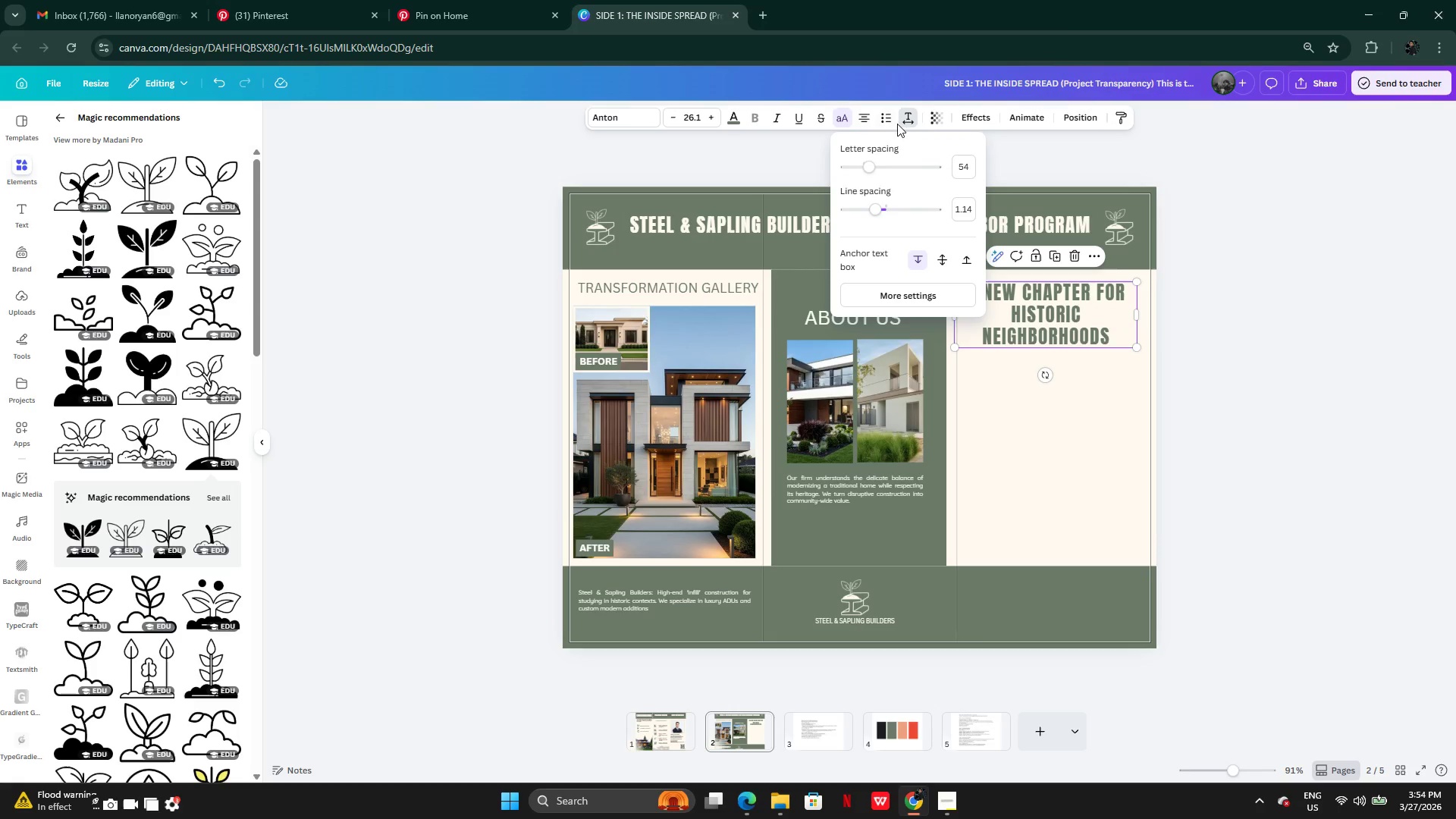 
left_click([861, 118])
 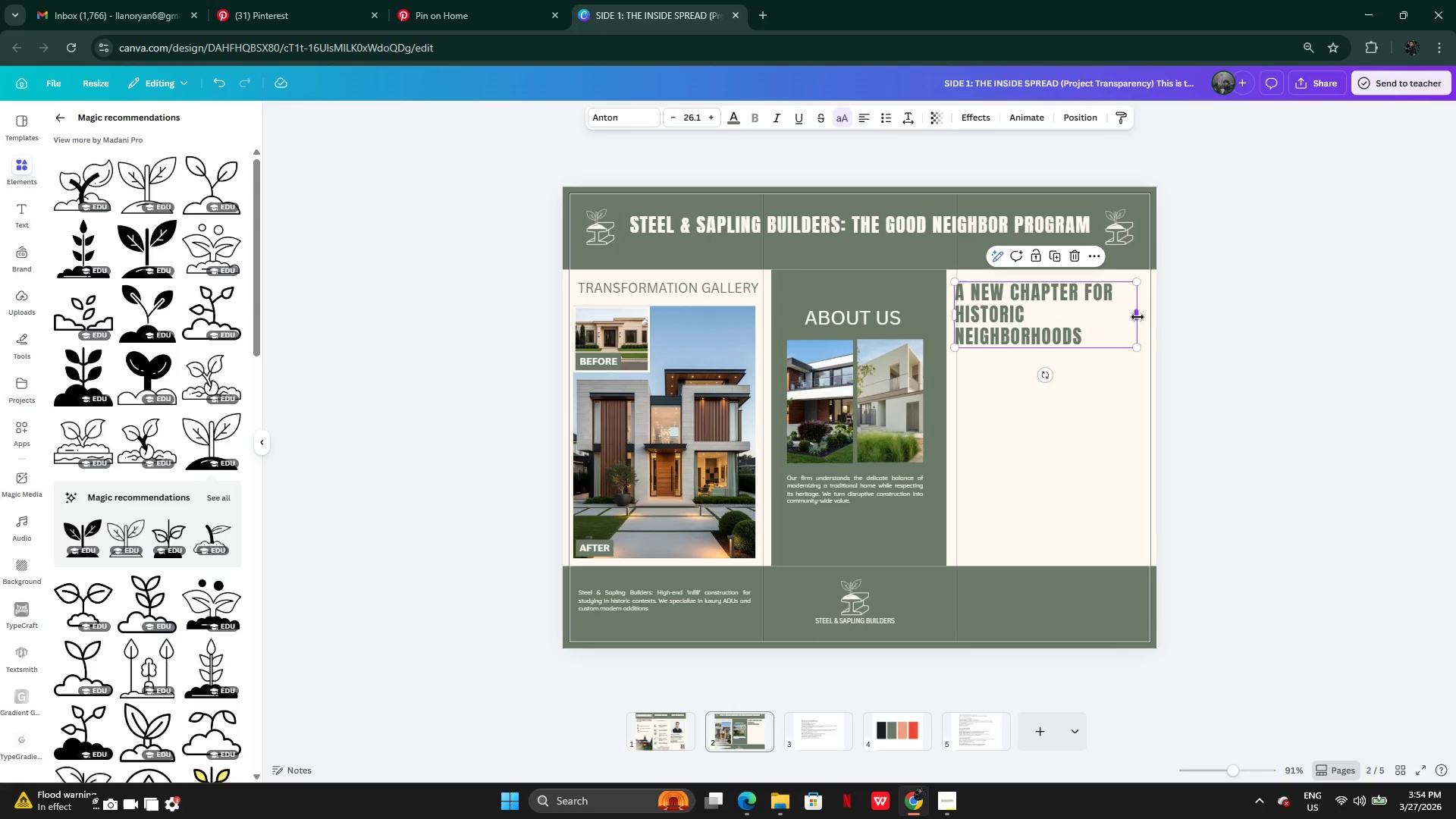 
left_click_drag(start_coordinate=[1136, 315], to_coordinate=[1144, 309])
 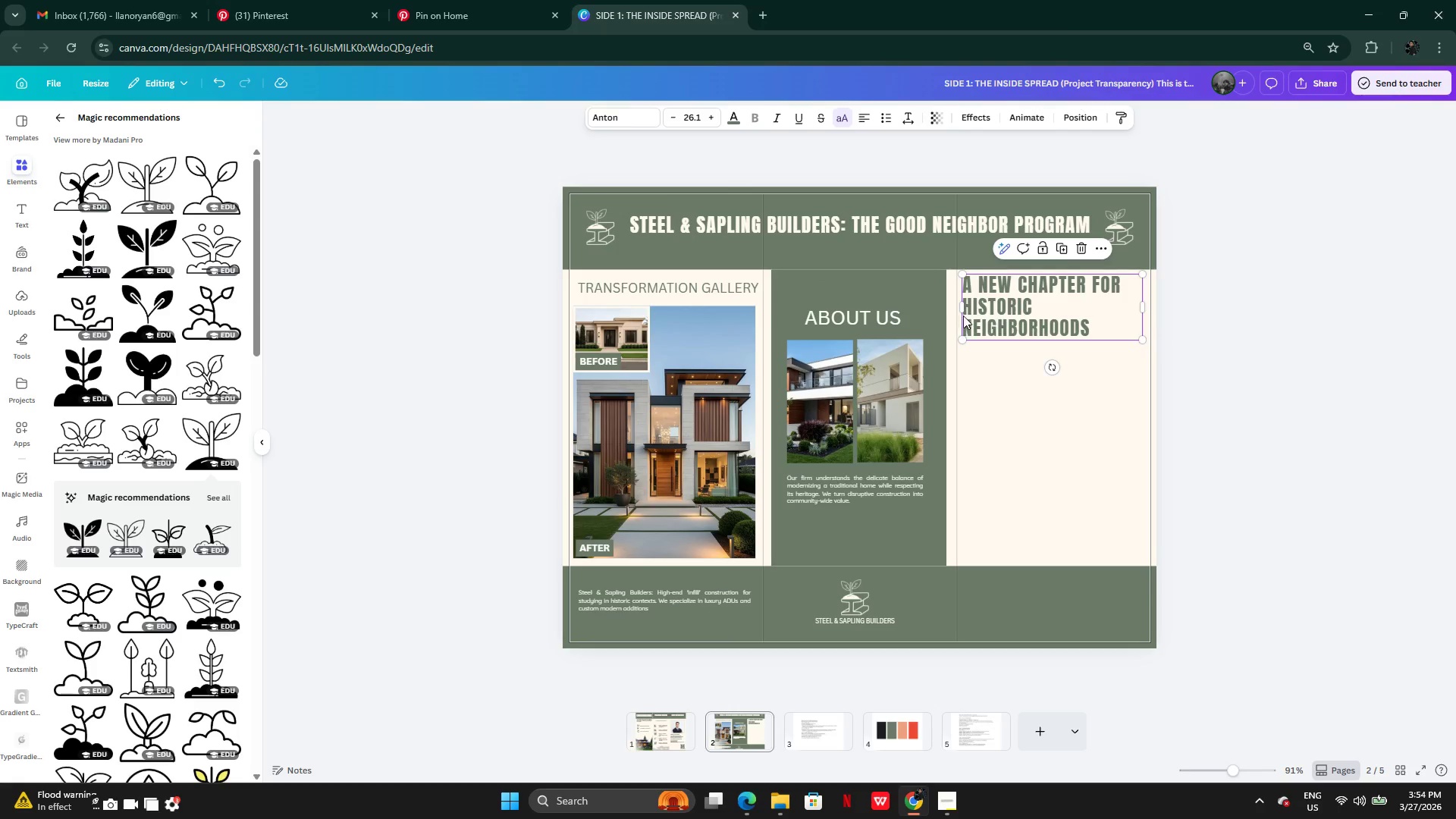 
left_click([962, 306])
 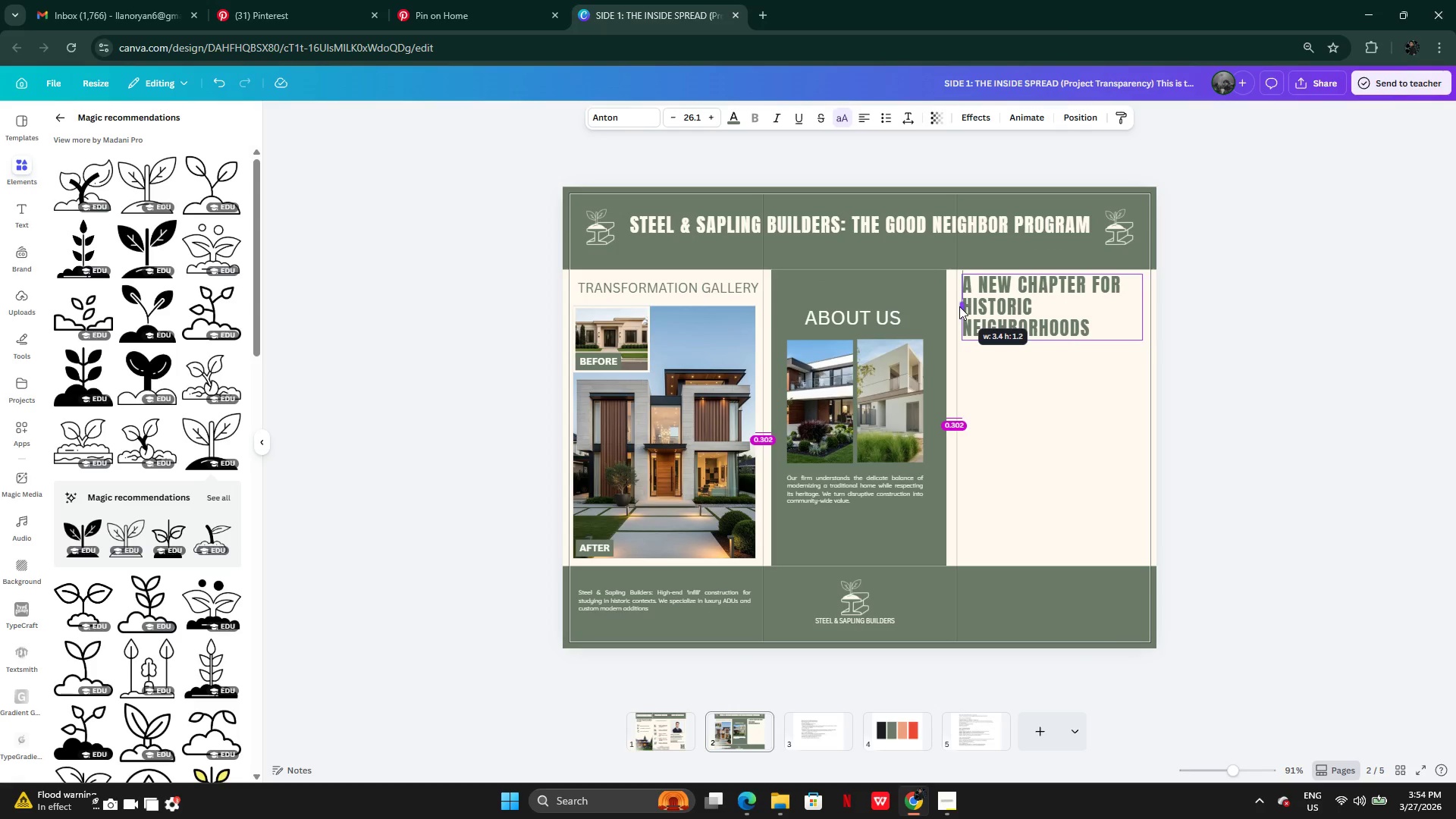 
left_click([1172, 323])
 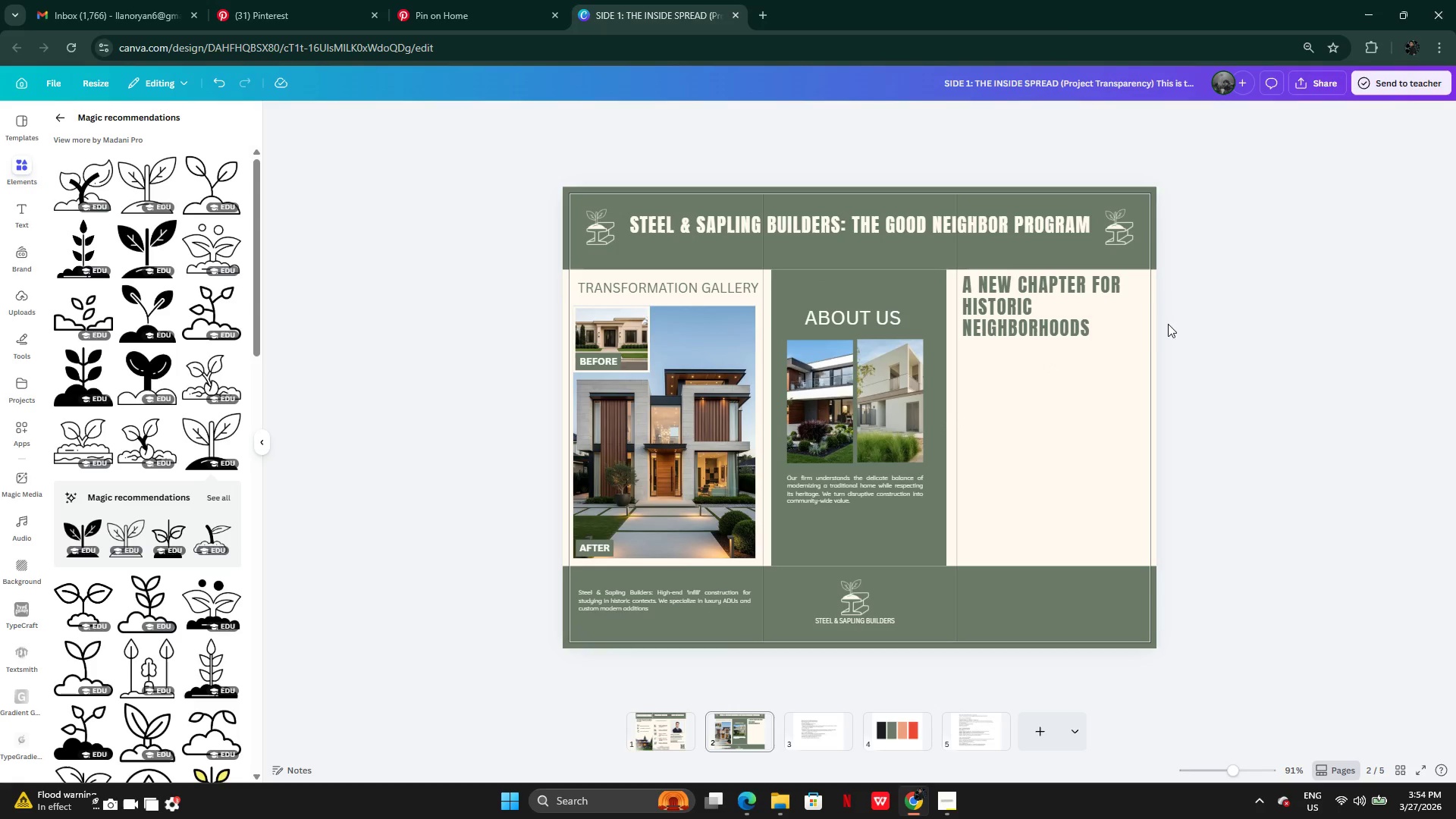 
left_click([1070, 330])
 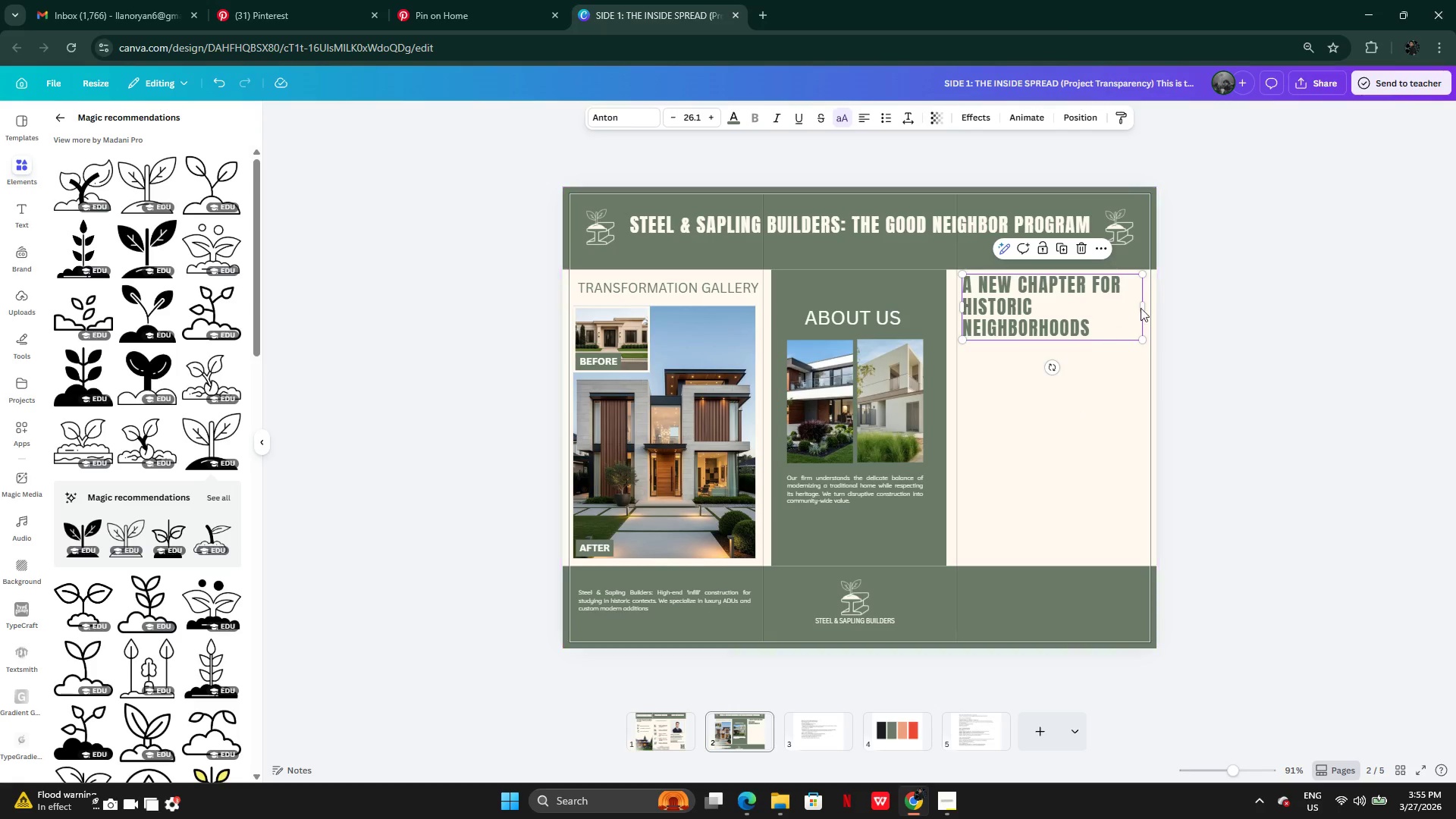 
wait(6.61)
 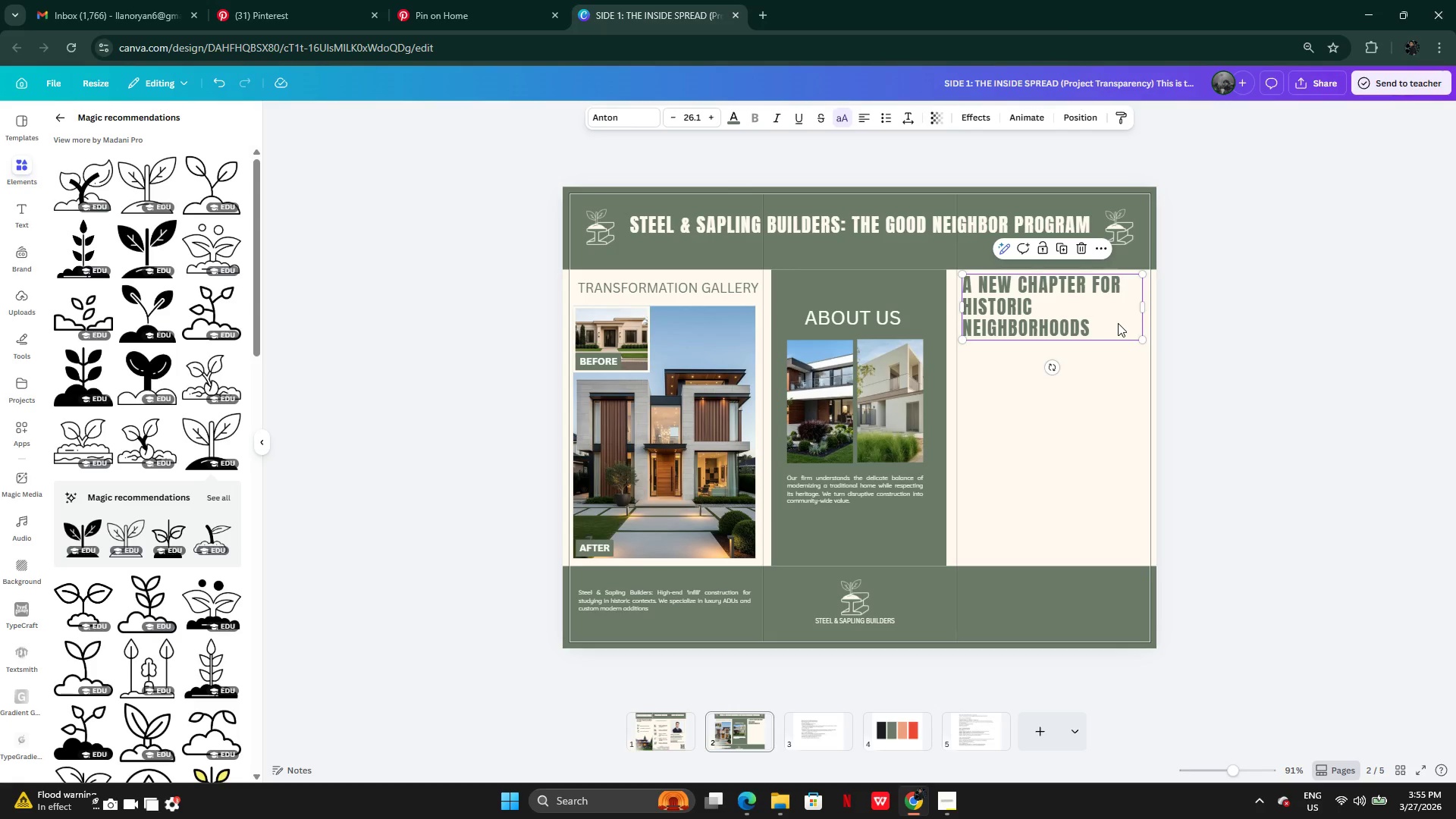 
left_click([861, 121])
 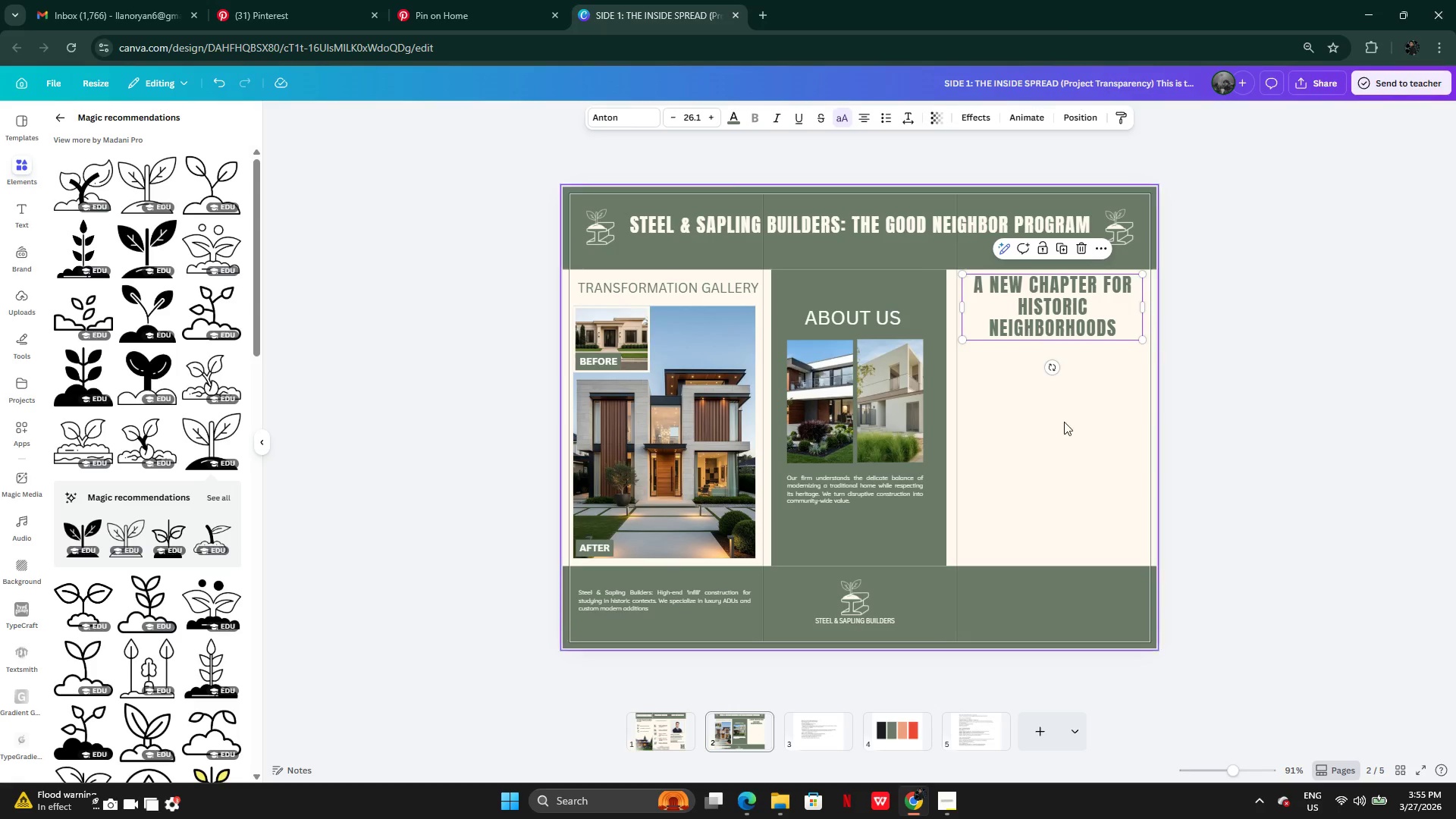 
left_click([1064, 423])
 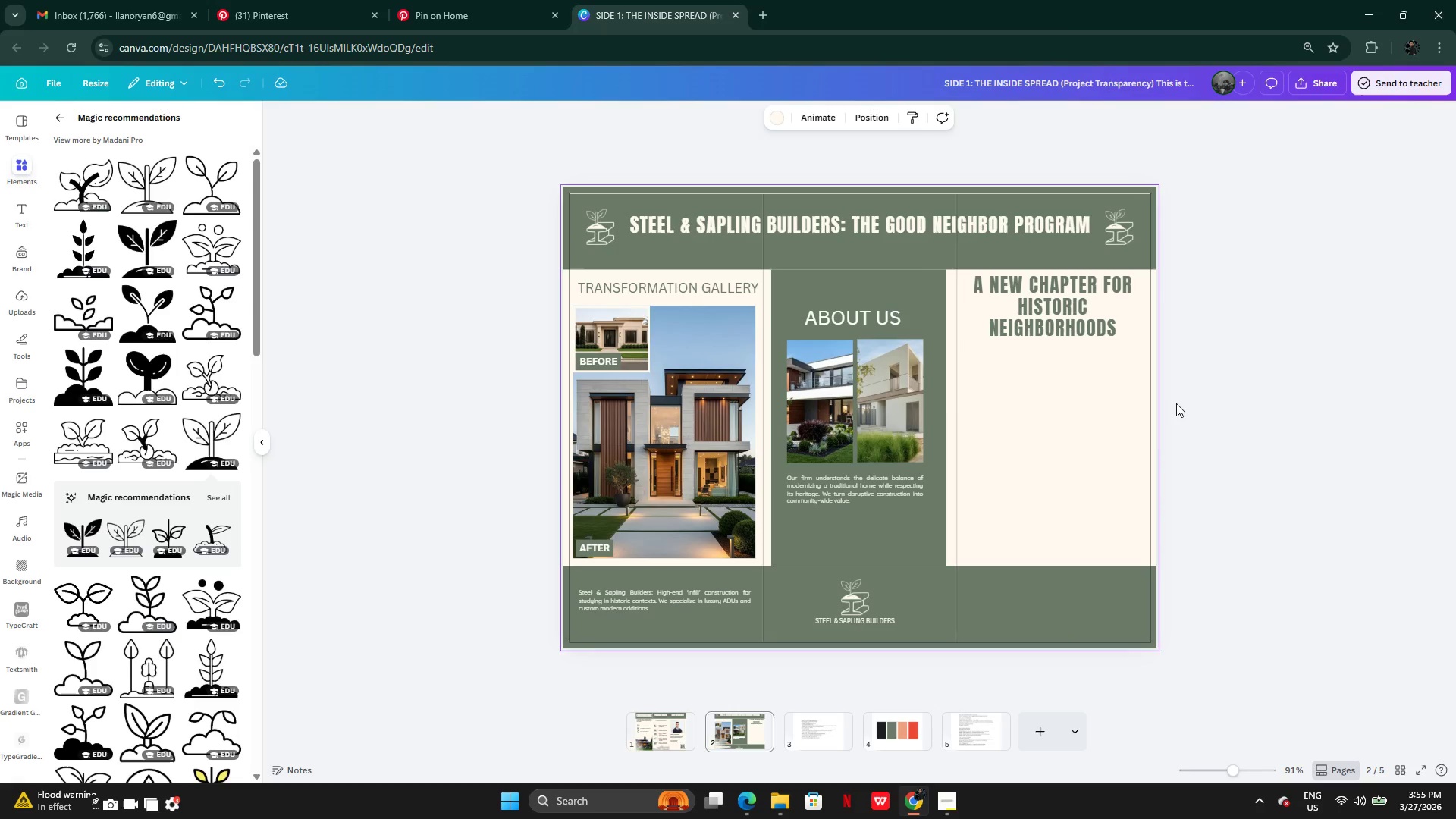 
left_click([822, 729])
 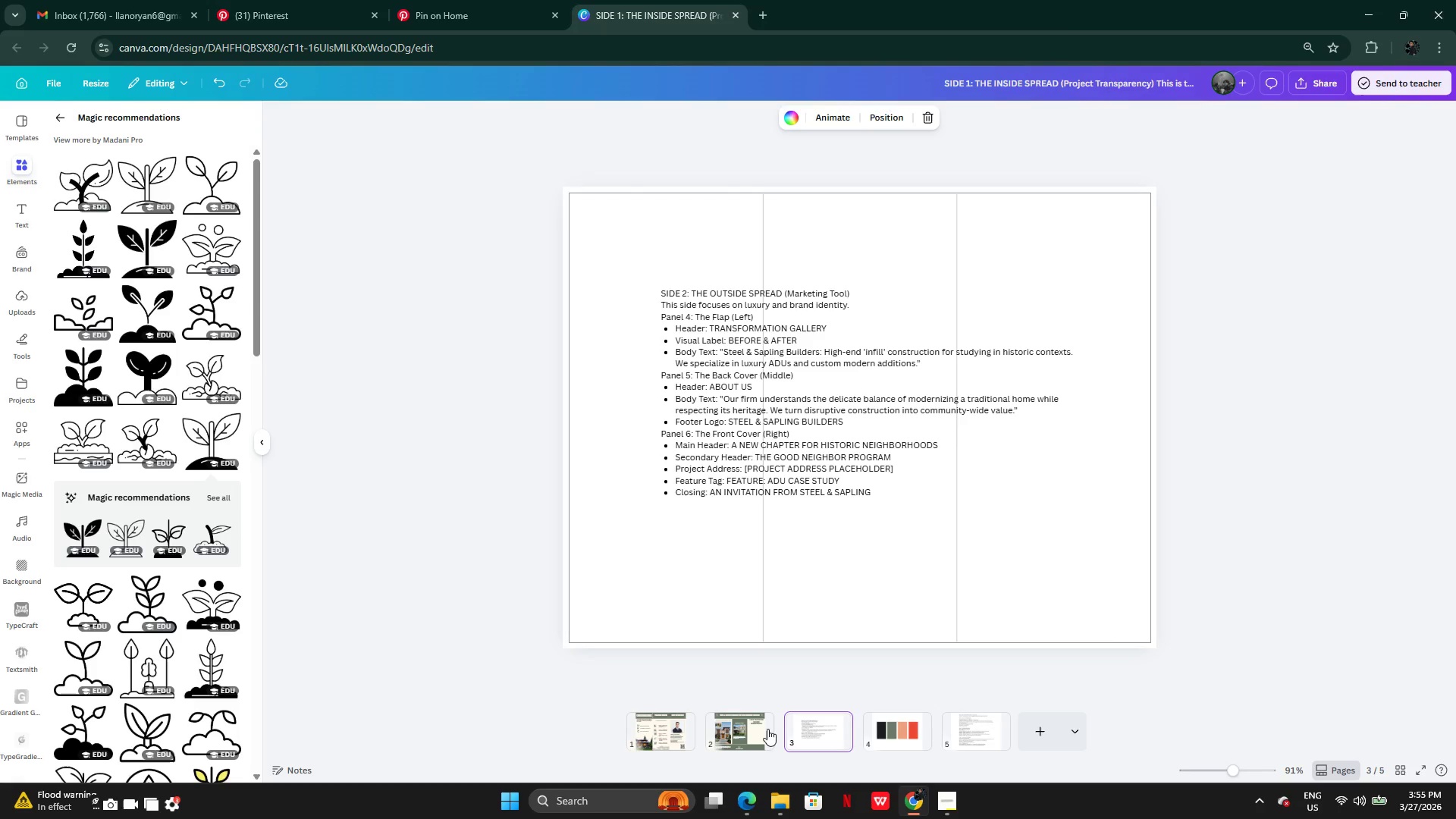 
wait(7.65)
 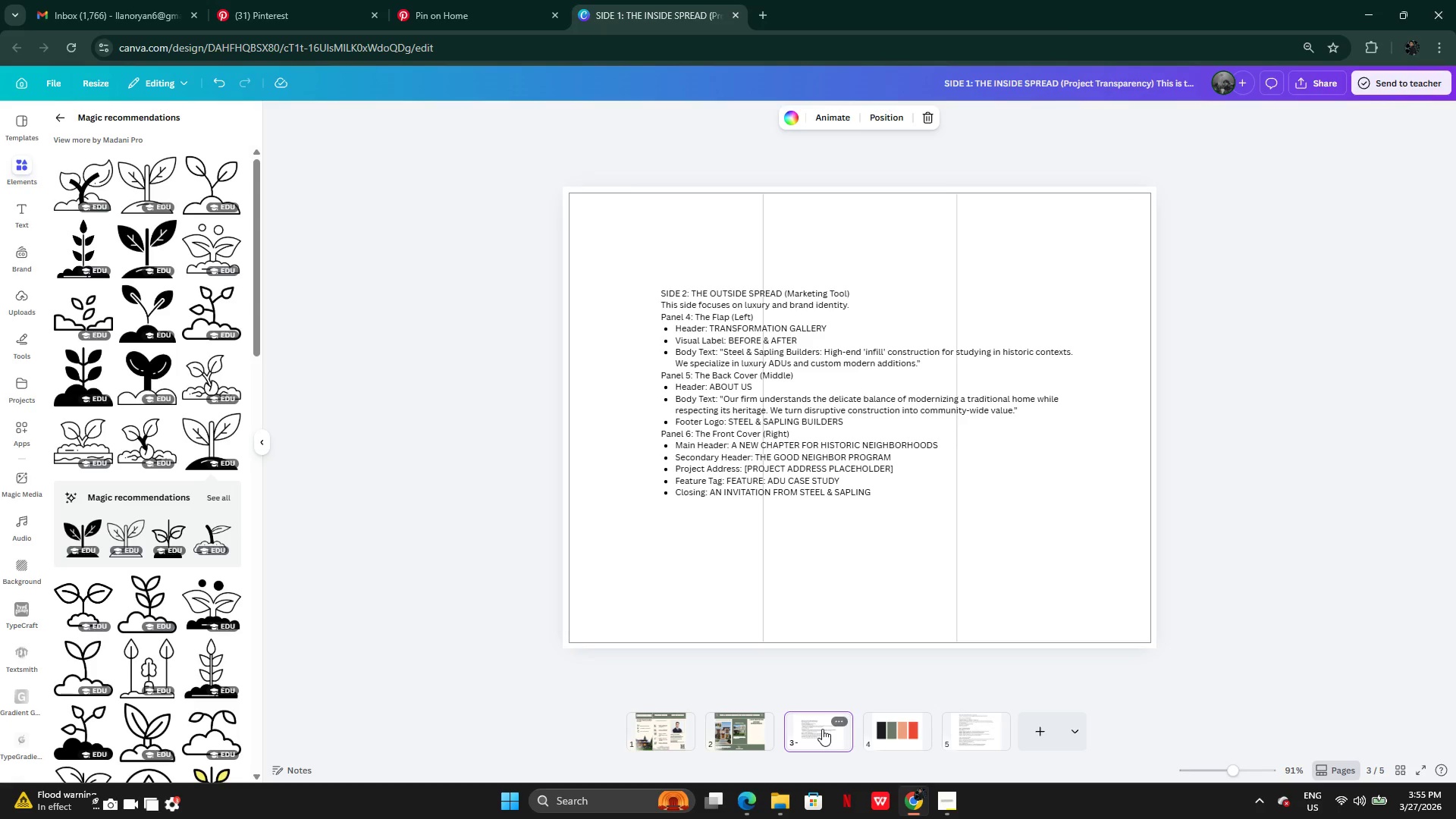 
mouse_move([20, 319])
 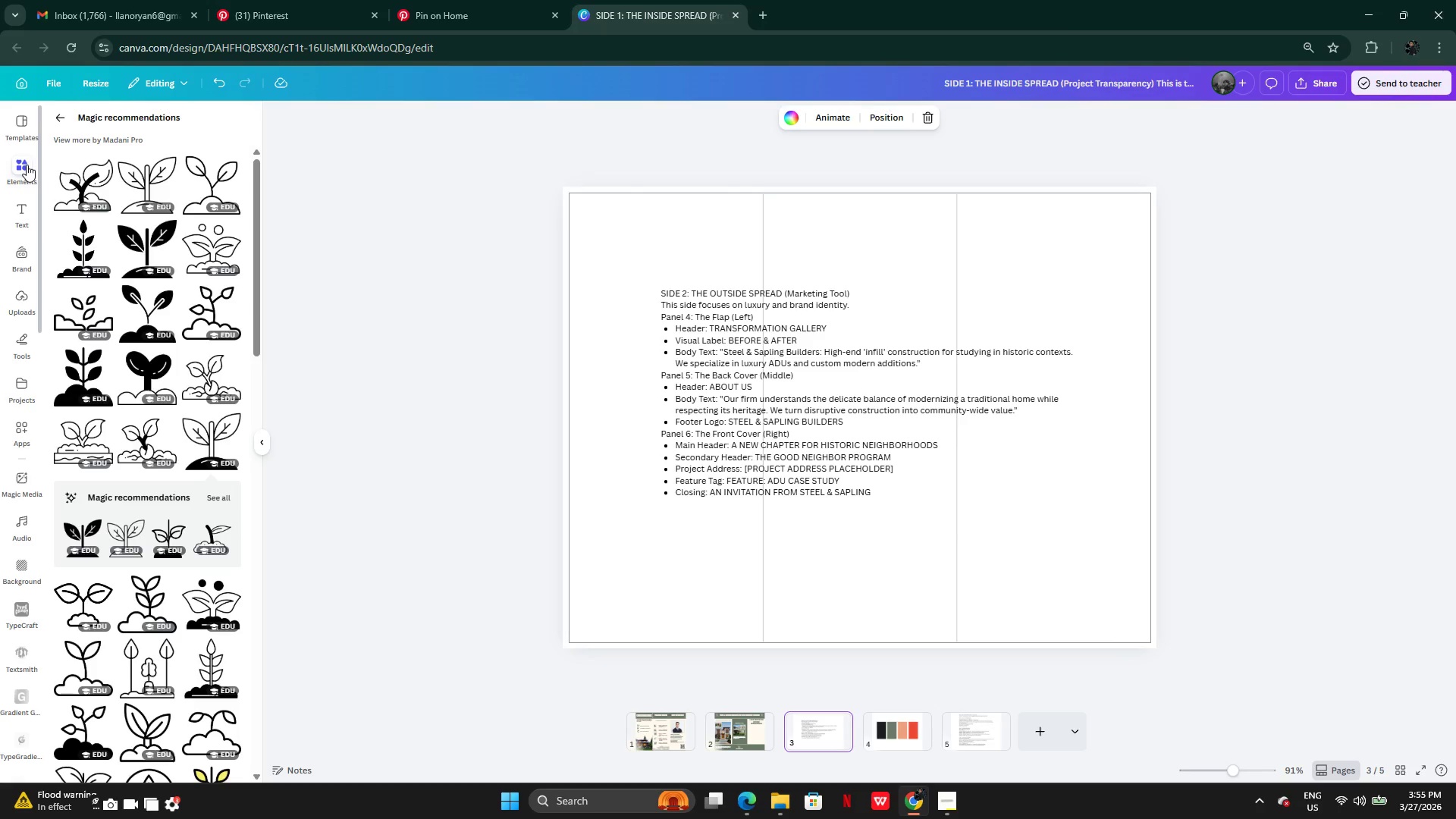 
left_click([27, 165])
 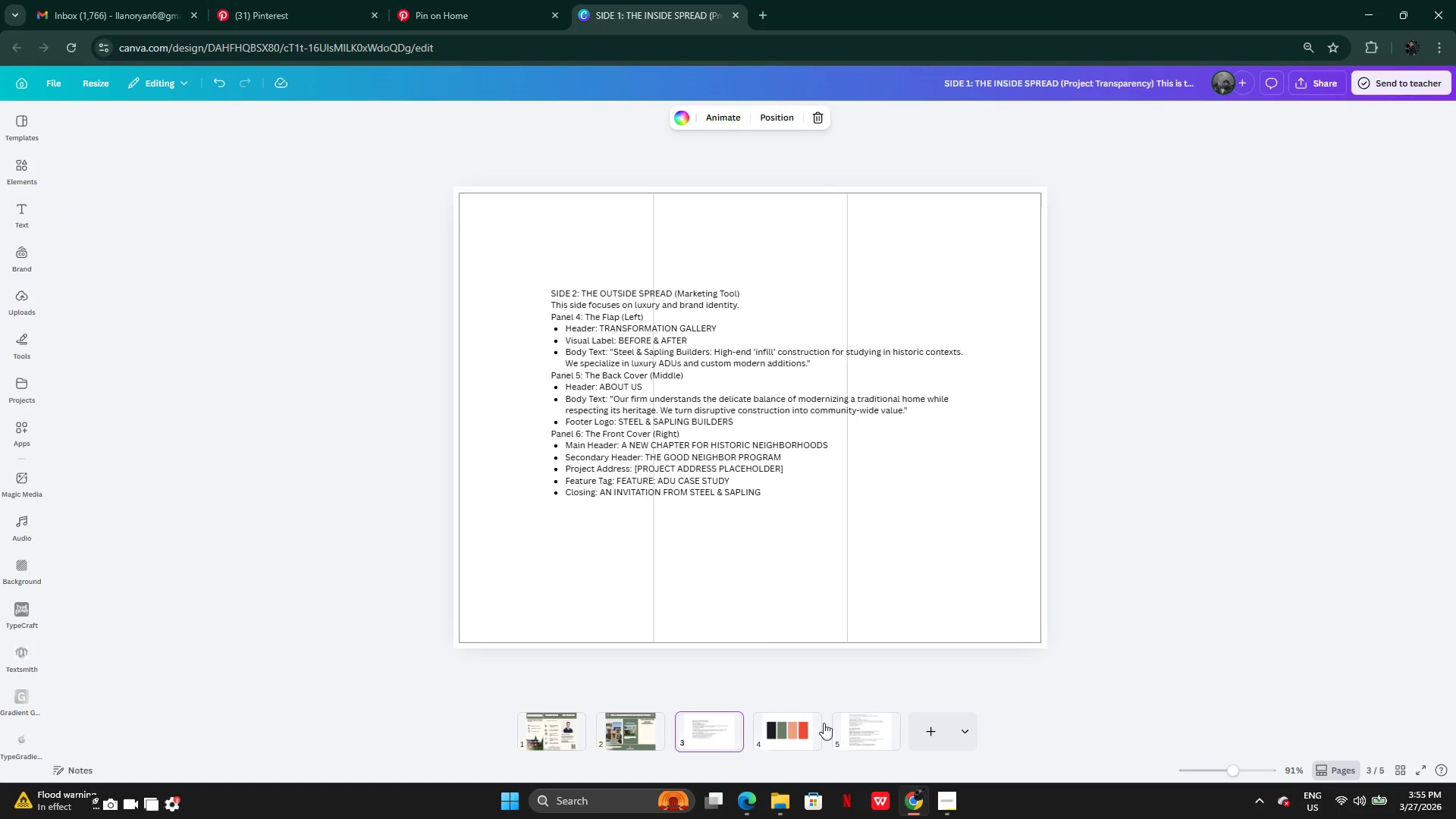 
left_click([860, 729])
 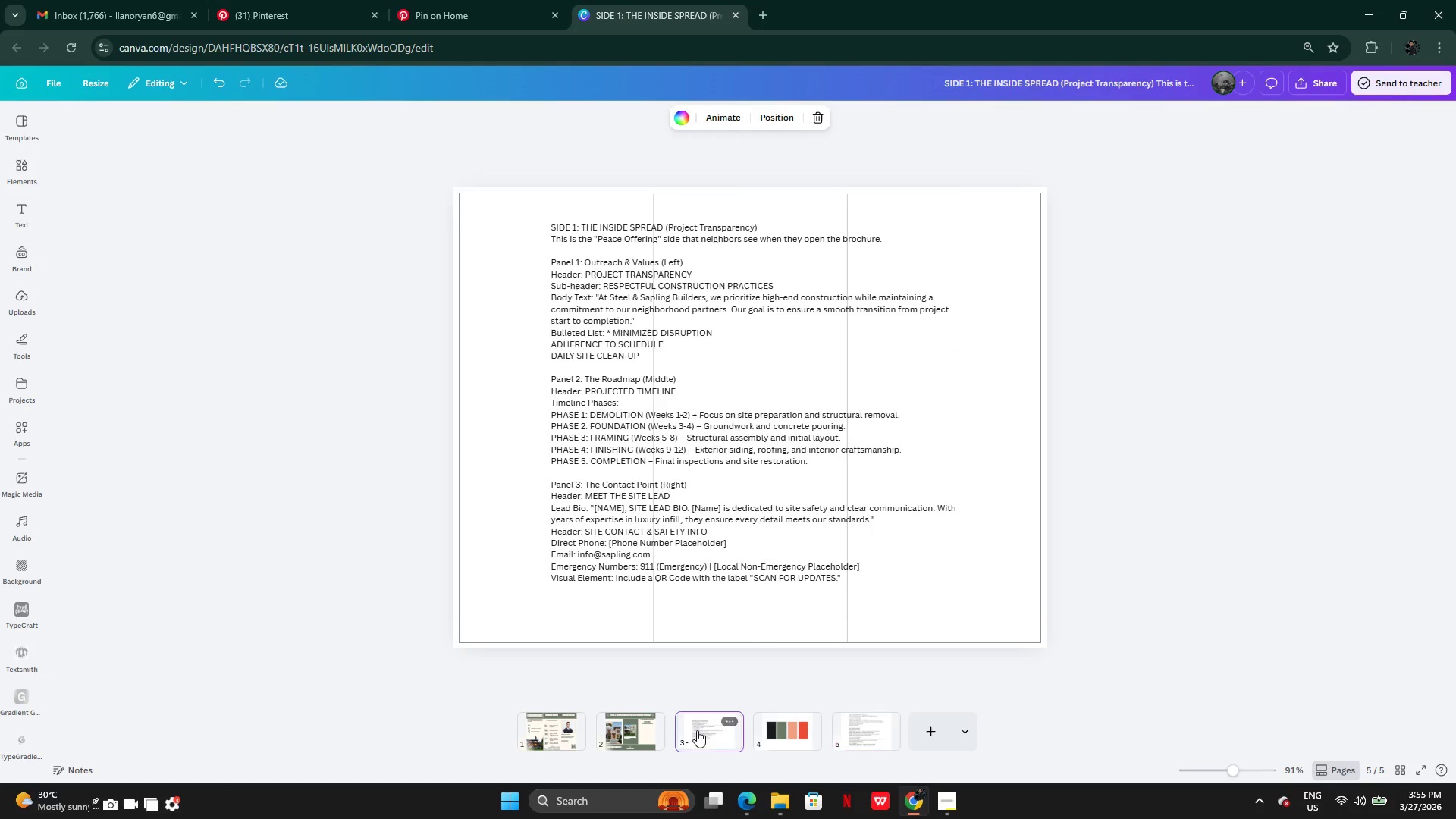 
double_click([627, 731])
 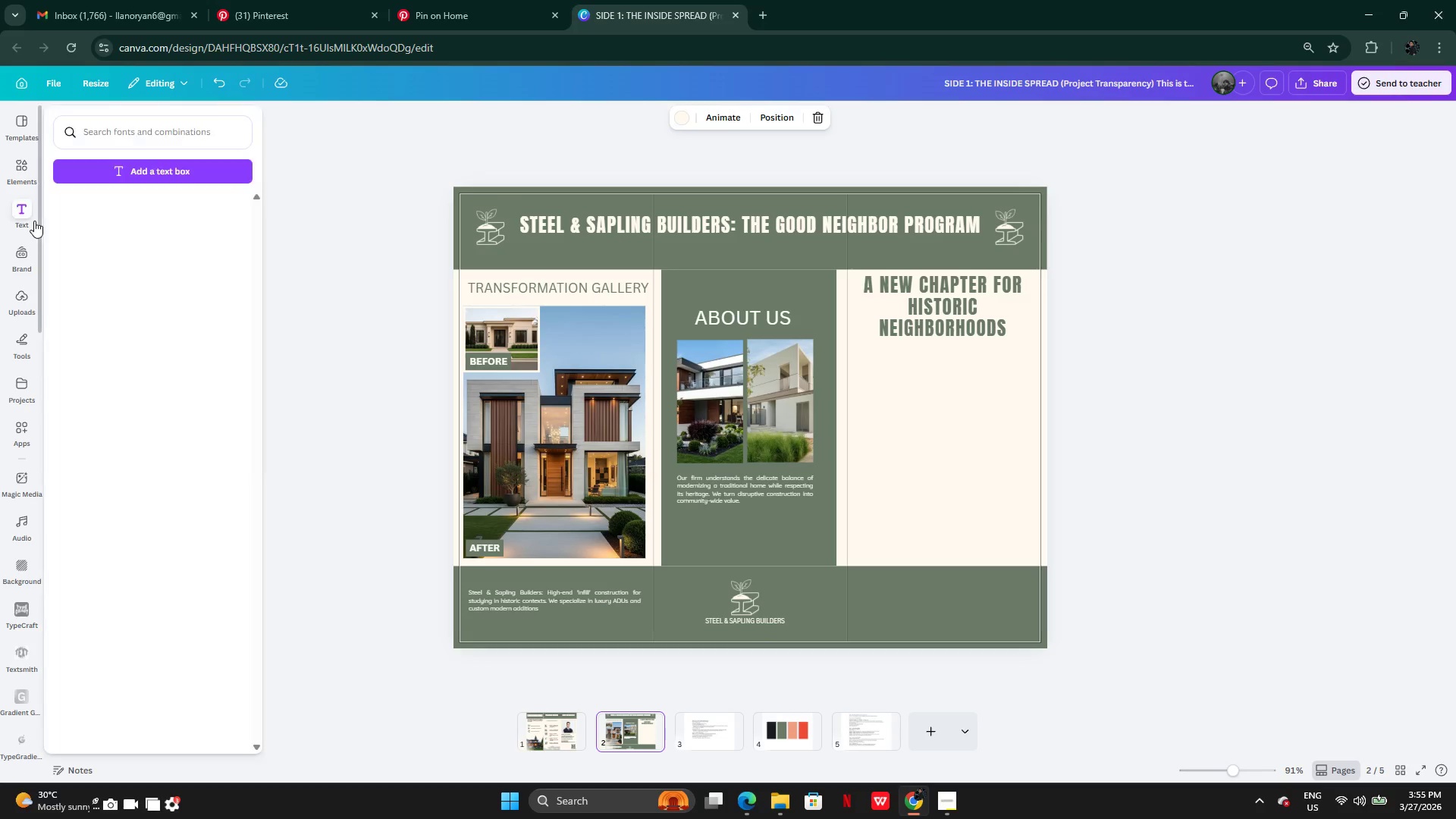 
left_click([19, 174])
 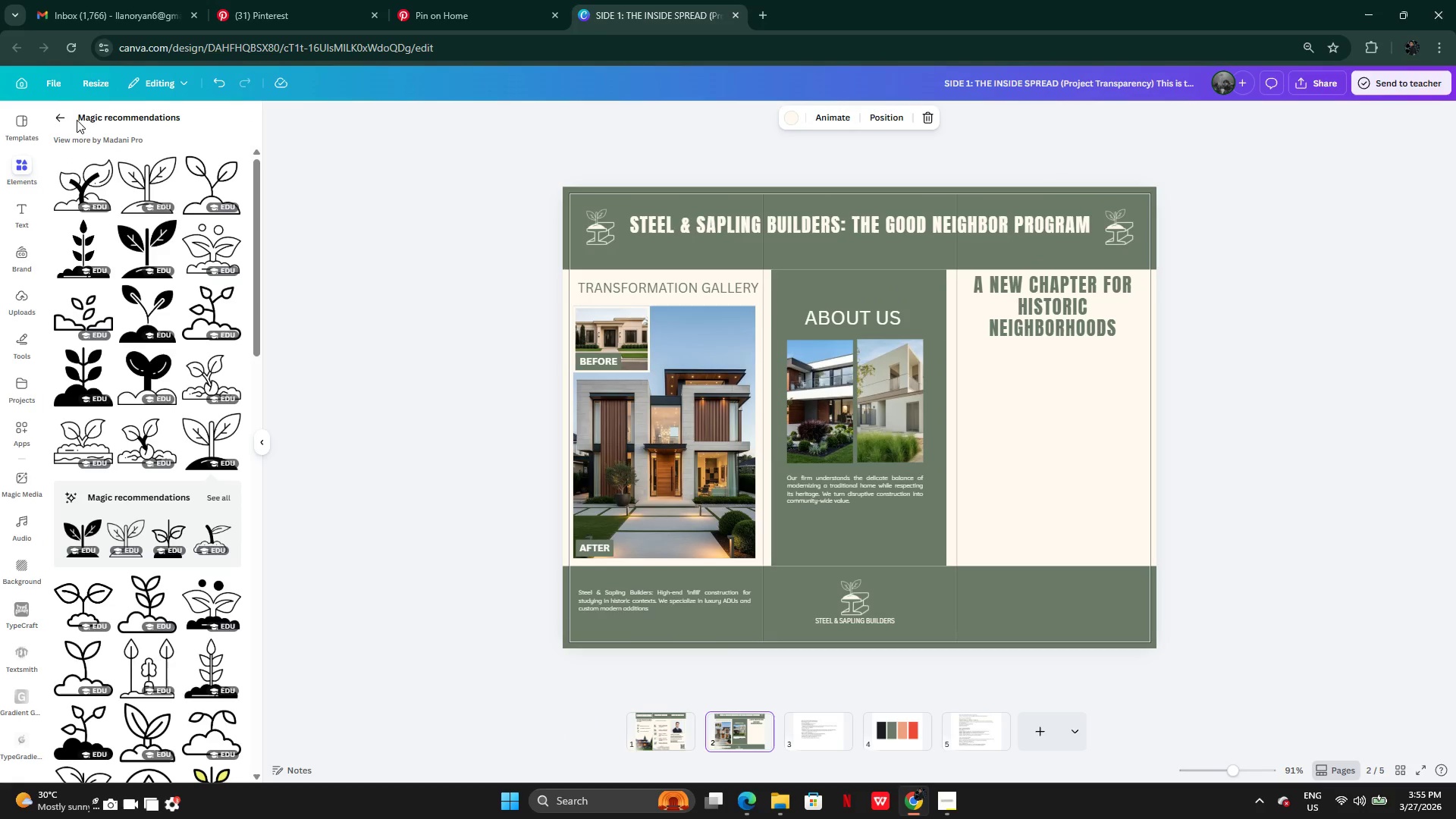 
left_click([65, 114])
 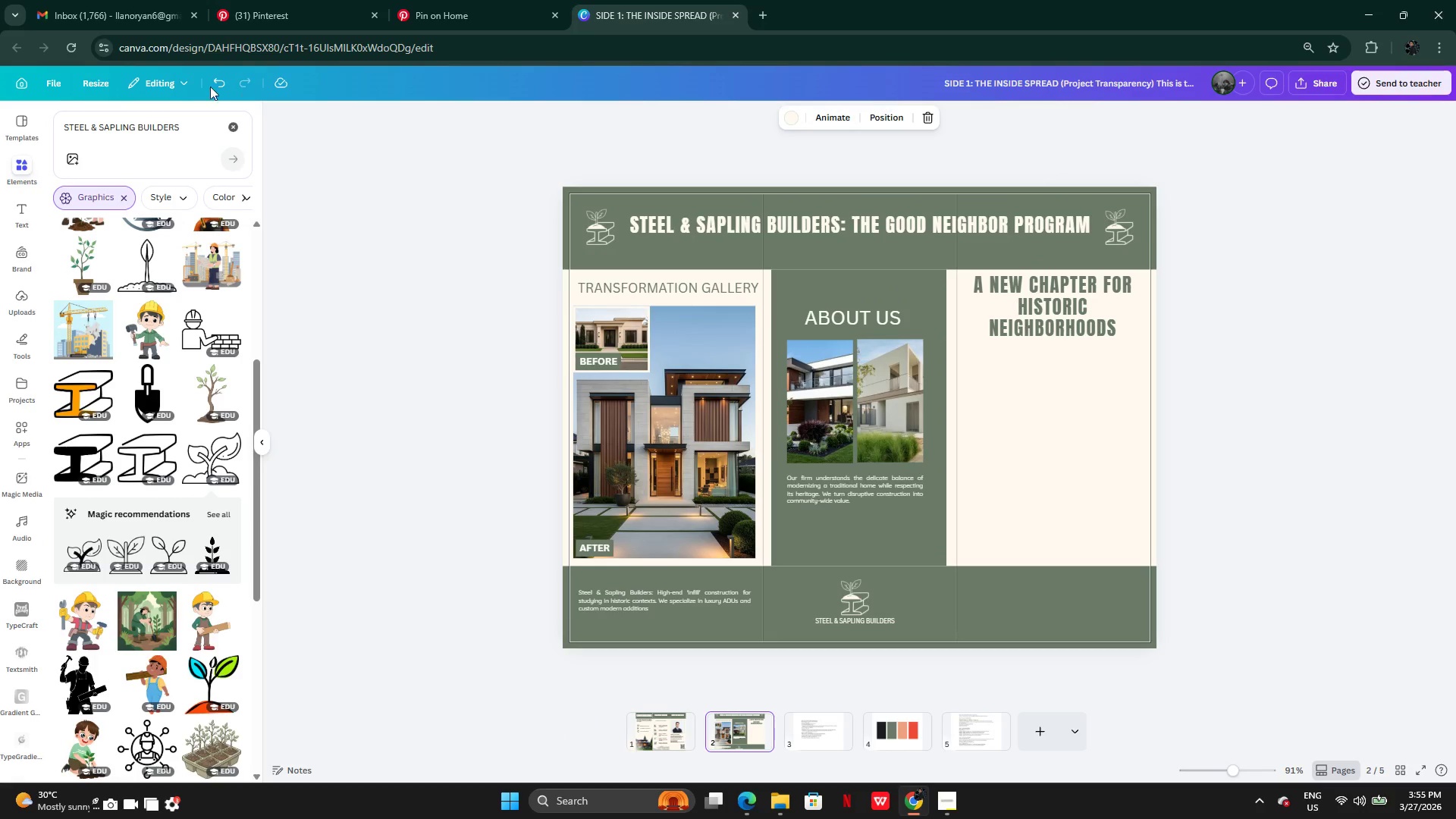 
left_click([232, 119])
 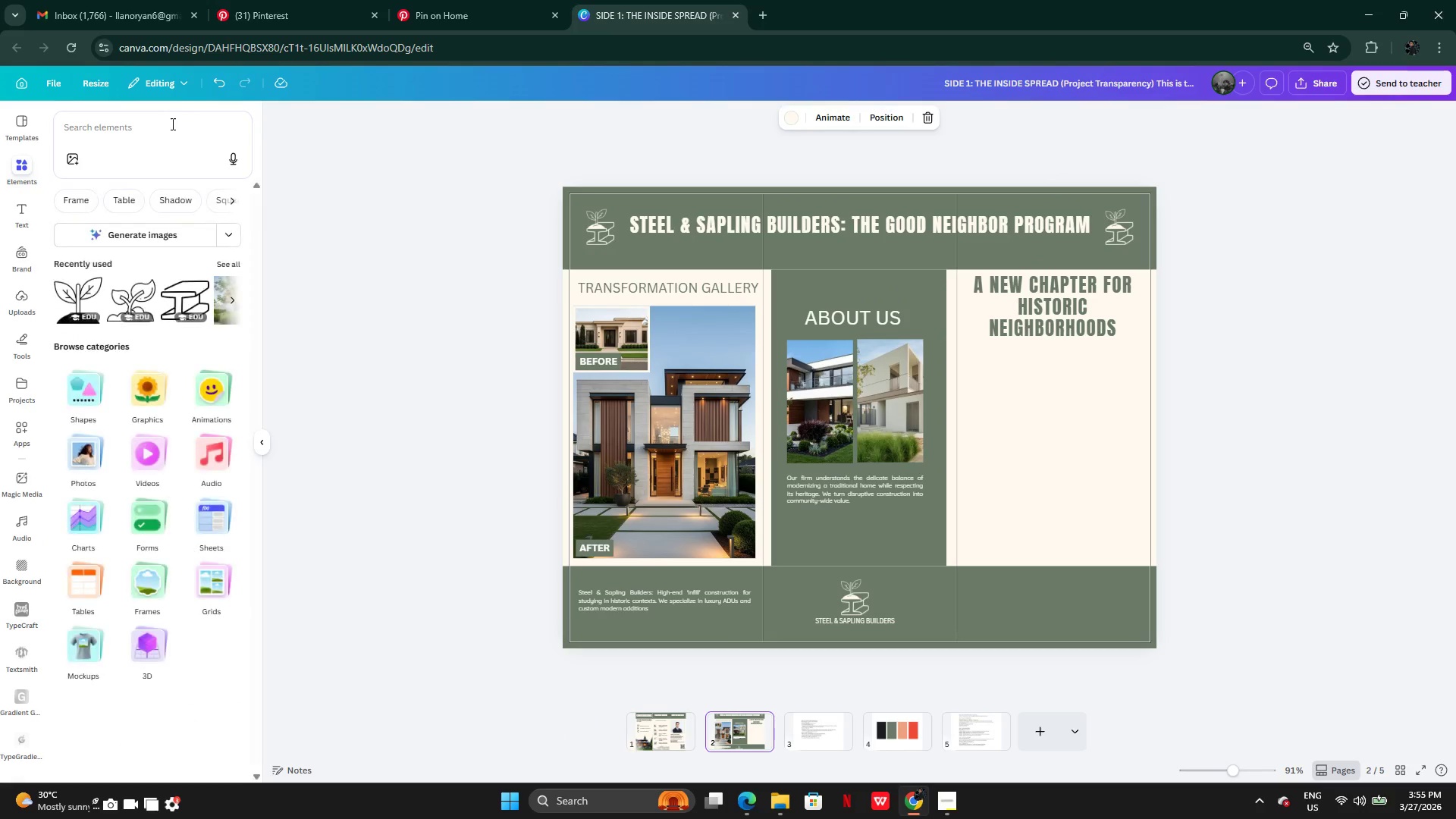 
left_click([165, 124])
 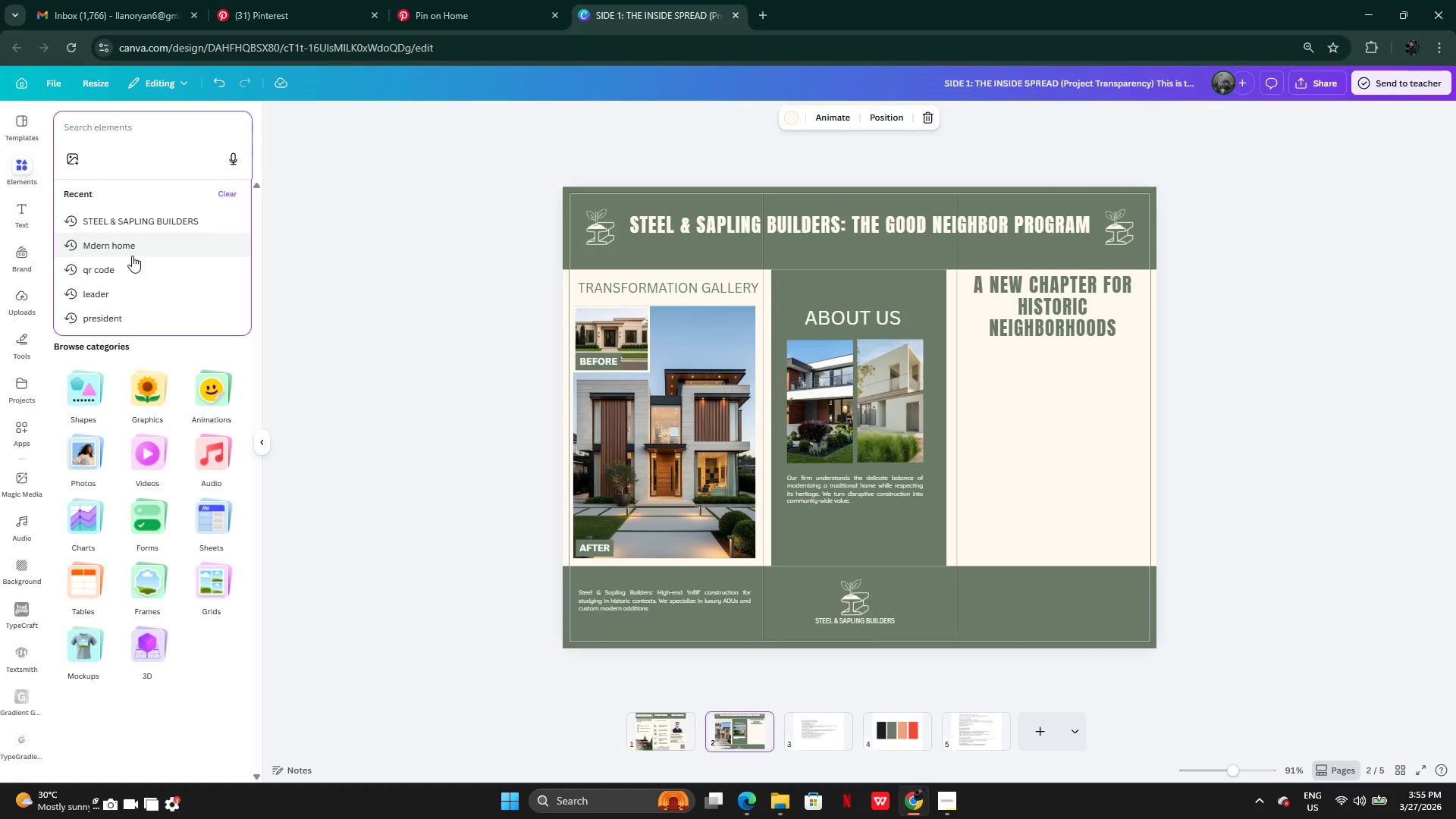 
left_click([132, 256])
 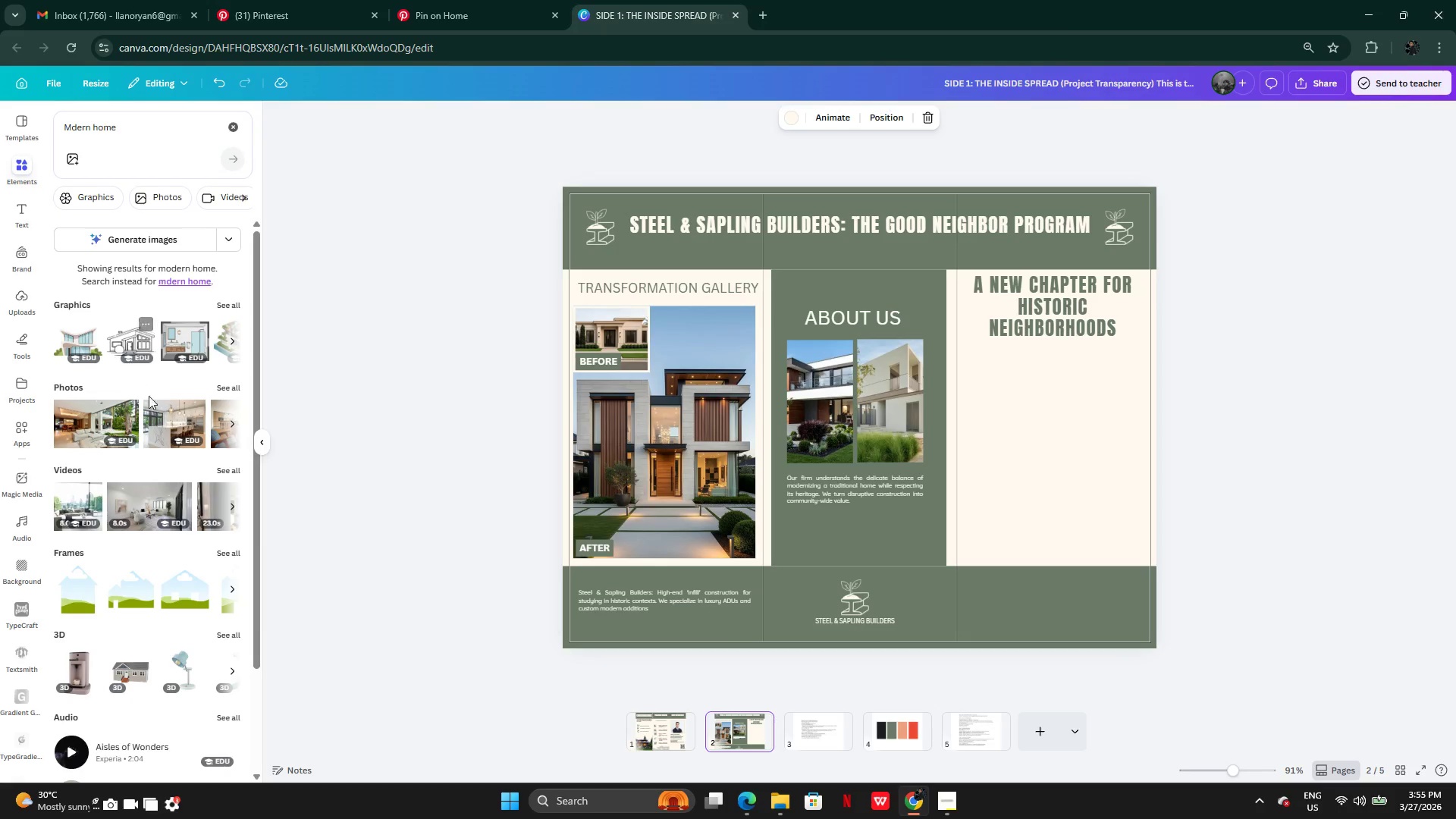 
left_click([220, 381])
 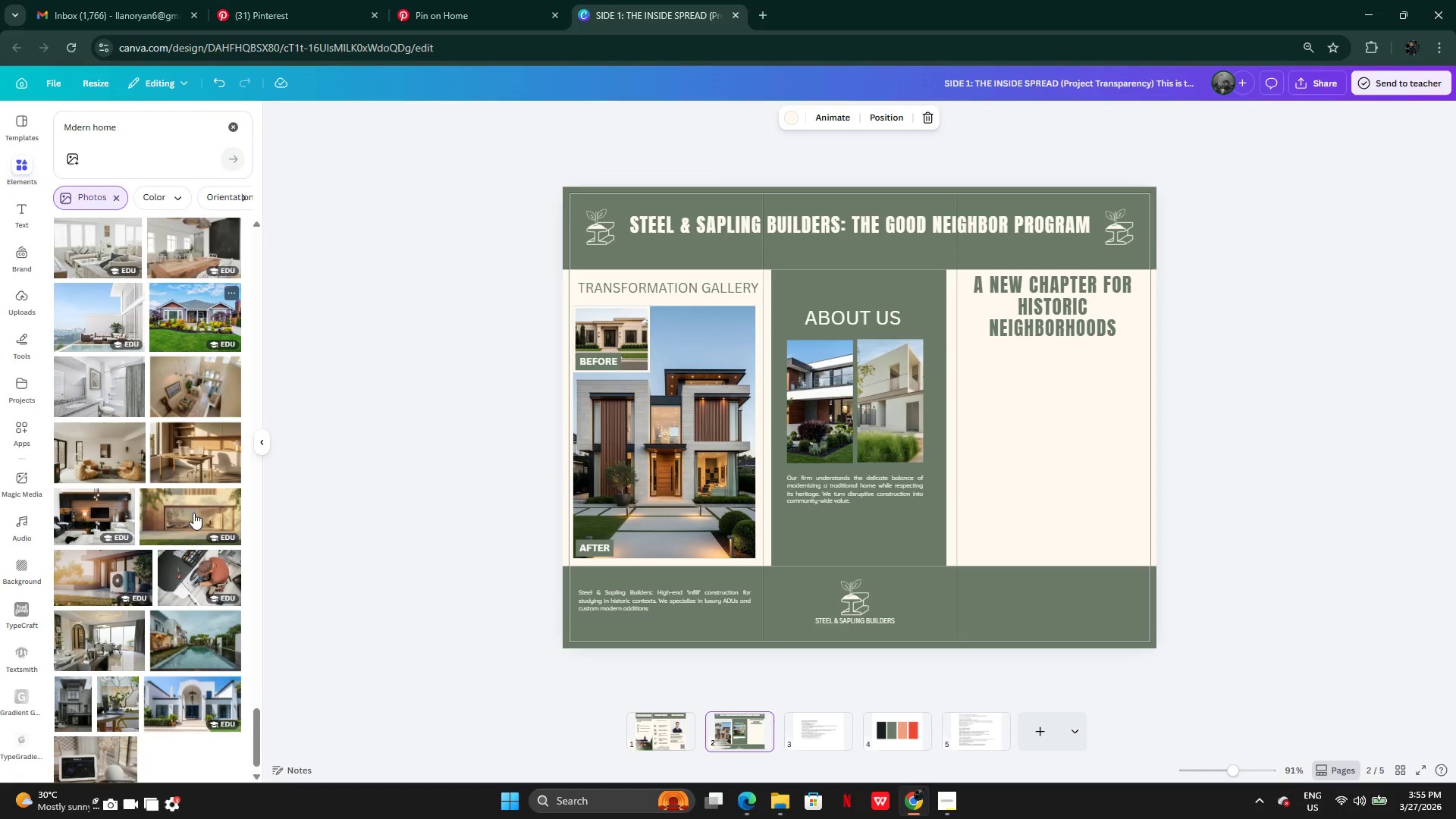 
wait(27.05)
 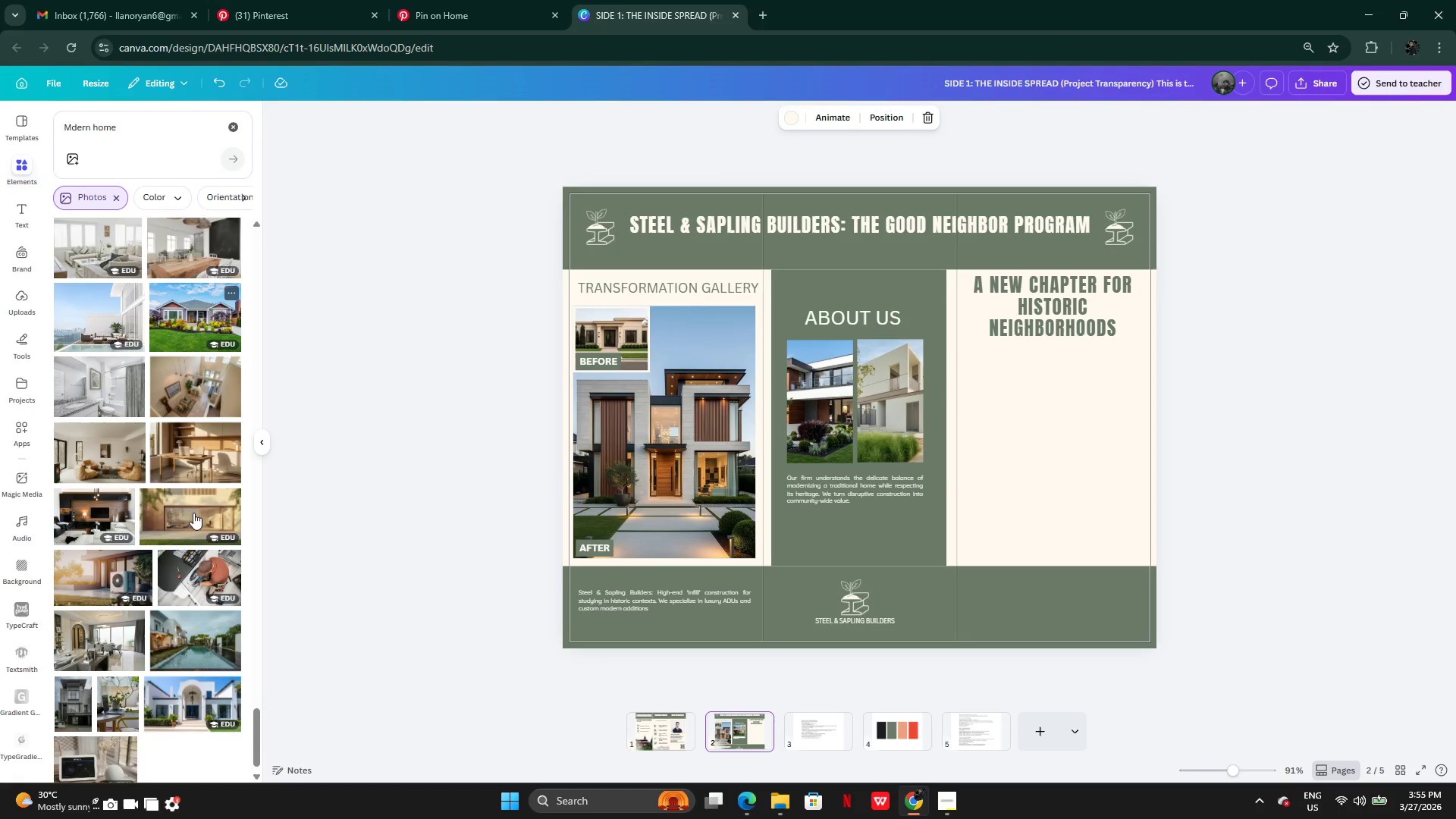 
left_click([157, 512])
 